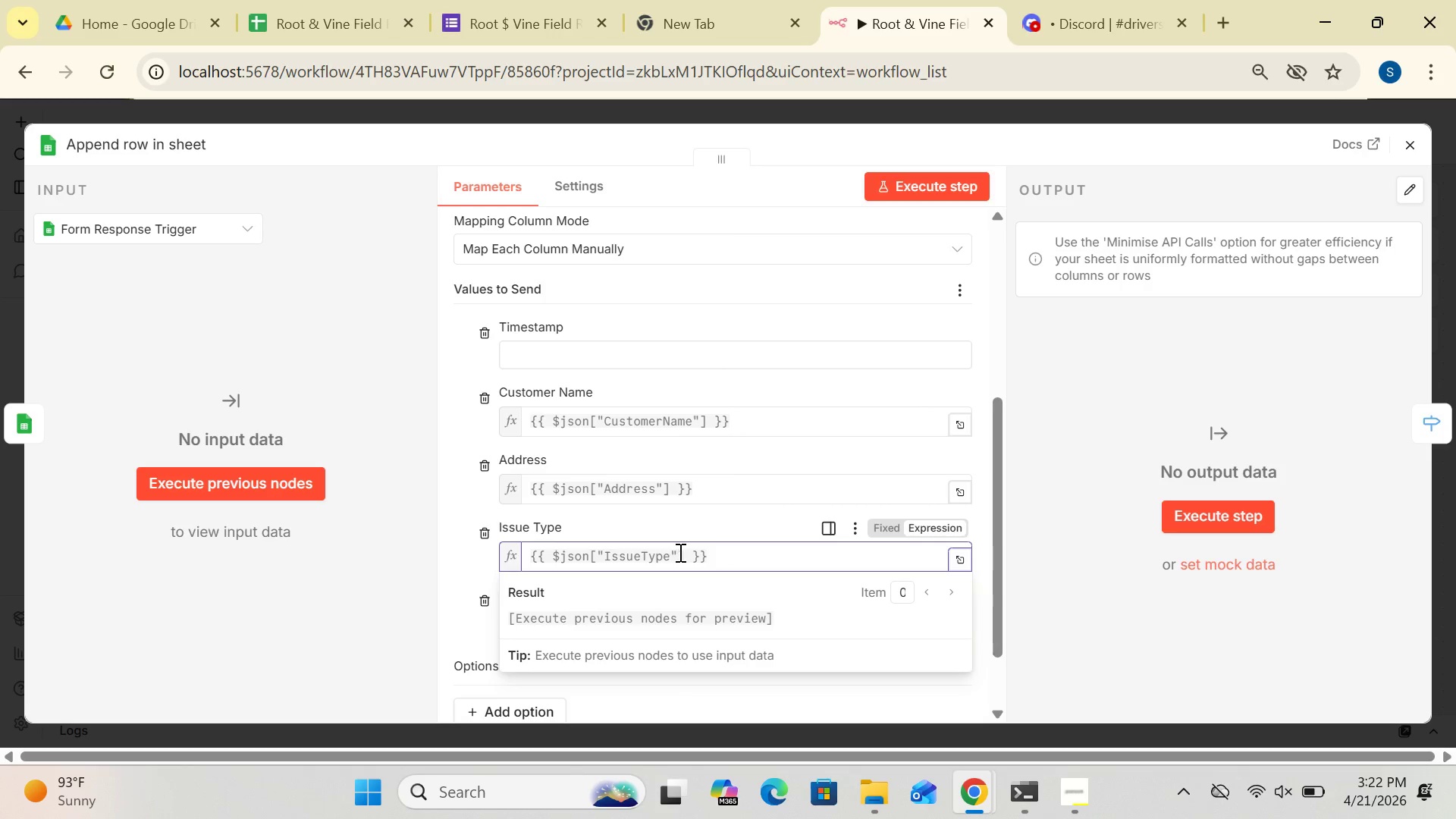 
key(Backspace)
 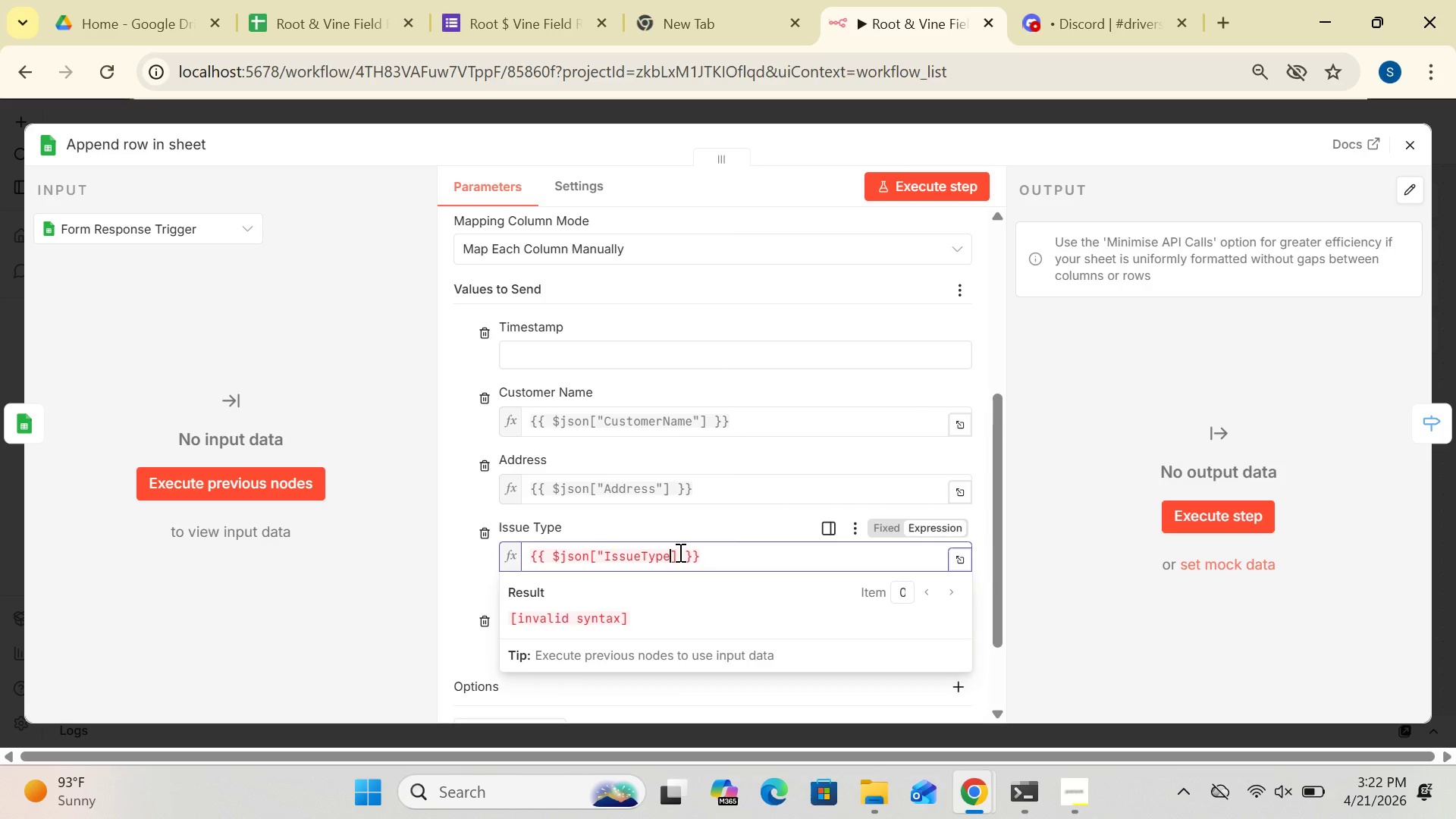 
key(Quote)
 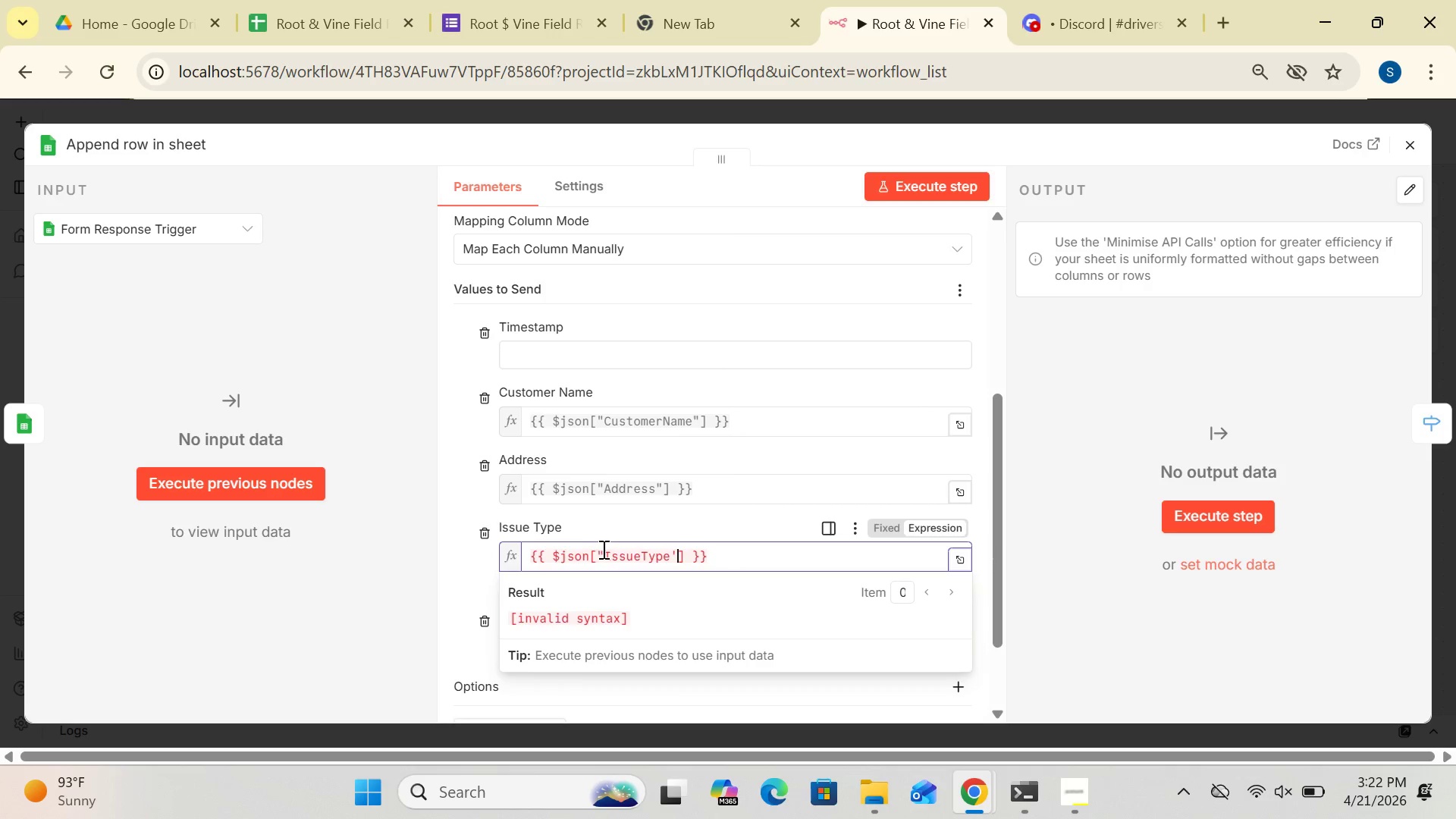 
left_click([604, 549])
 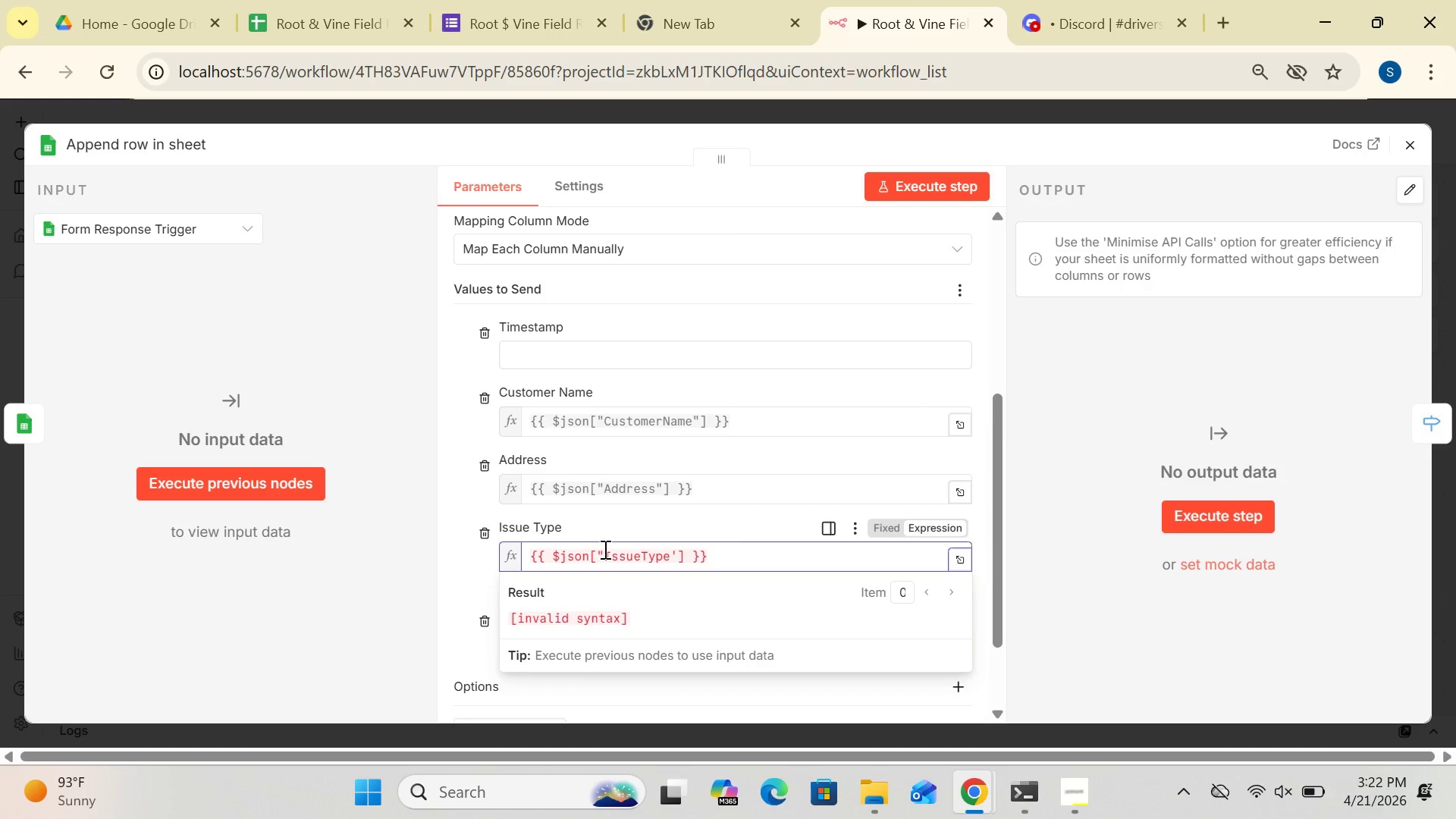 
key(Backspace)
 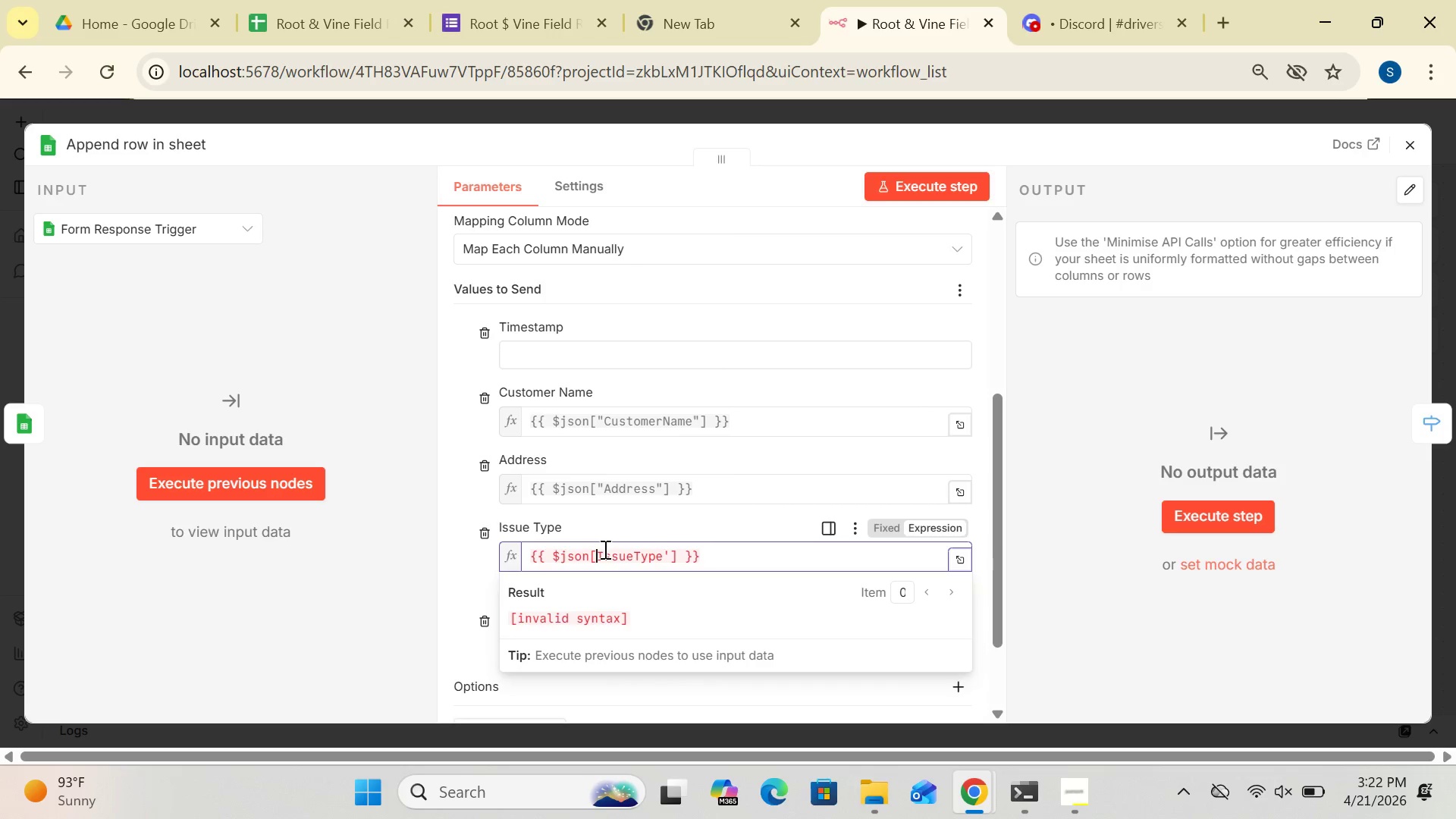 
key(Quote)
 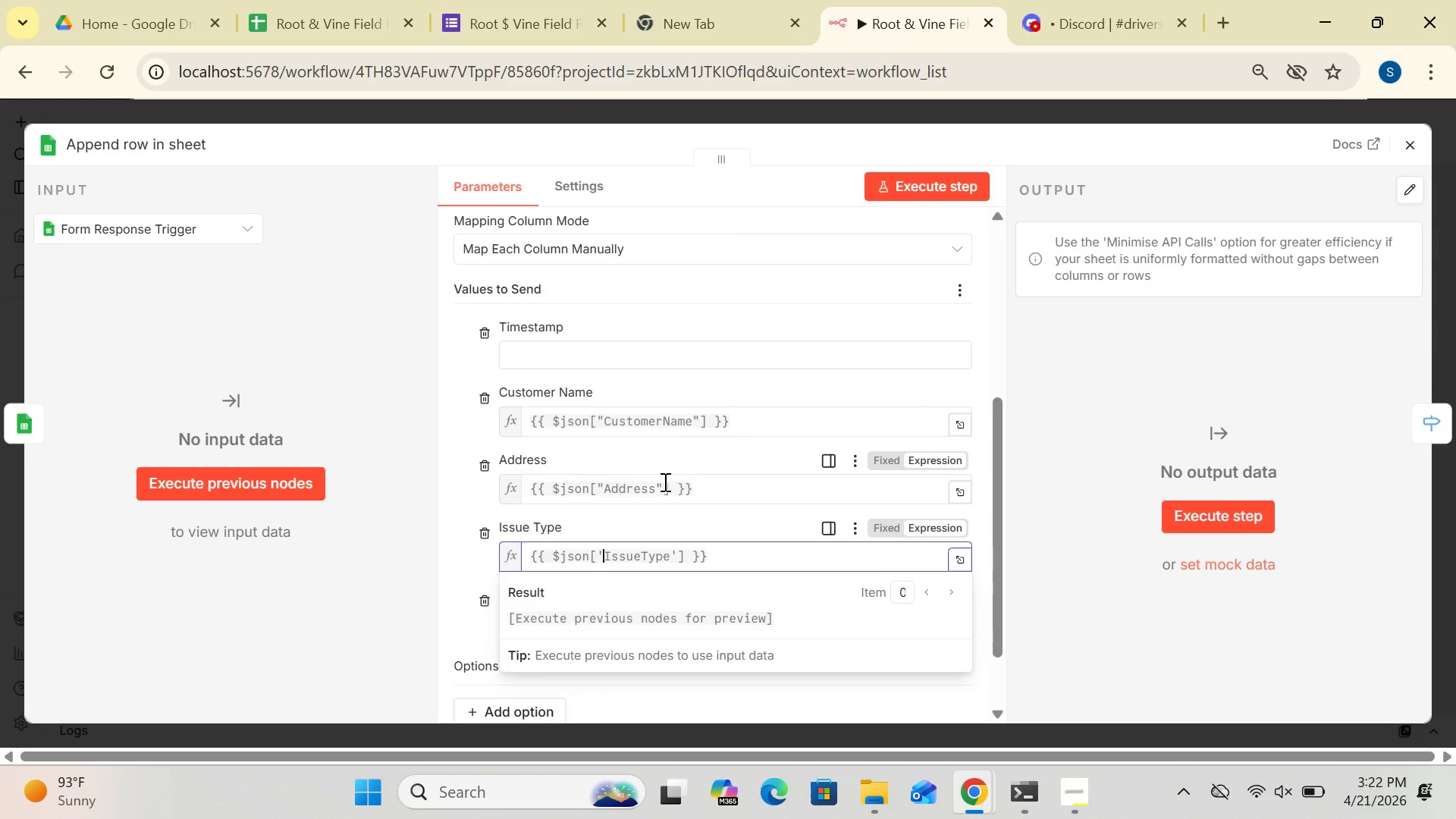 
left_click([664, 482])
 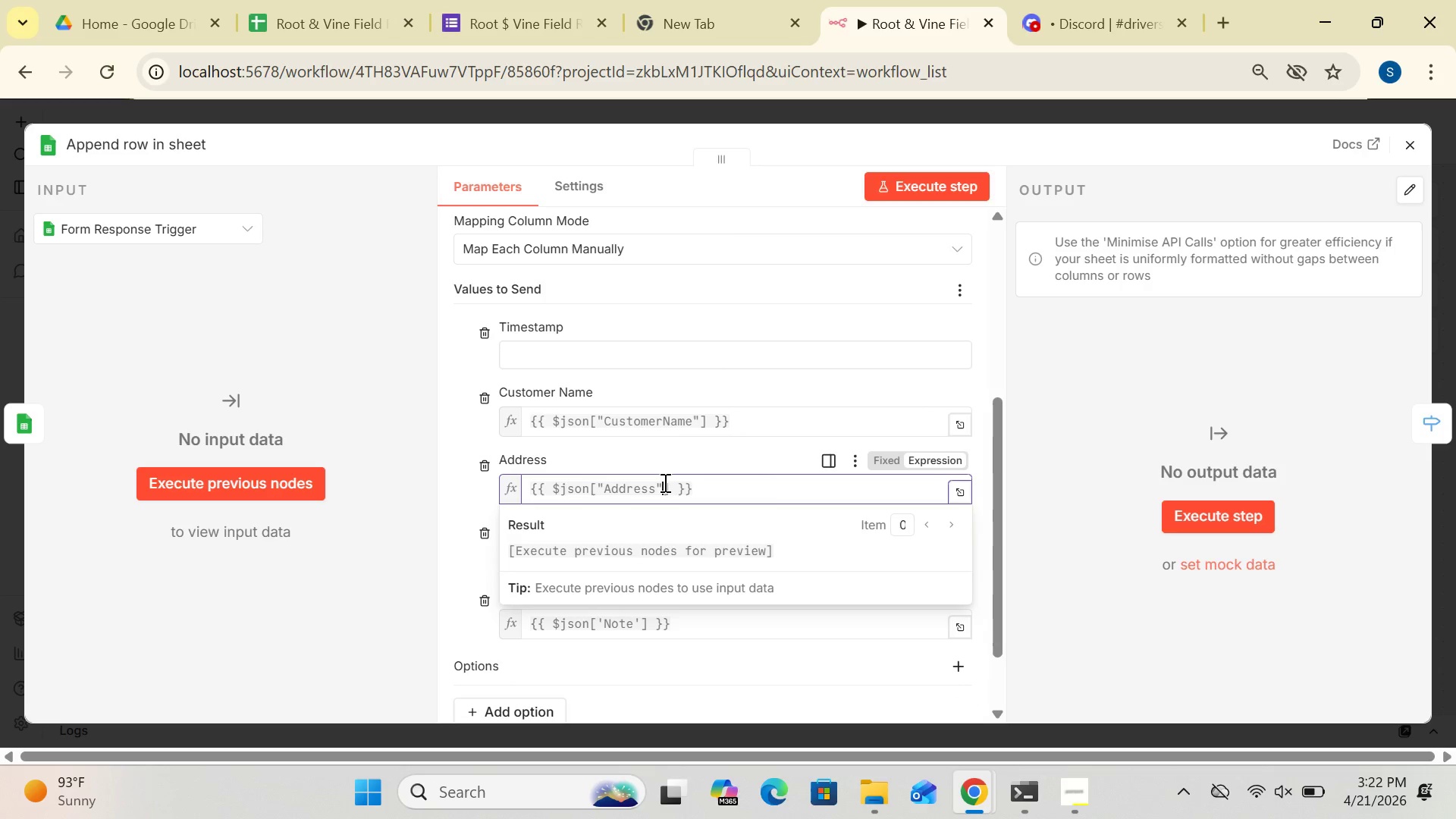 
key(Backspace)
 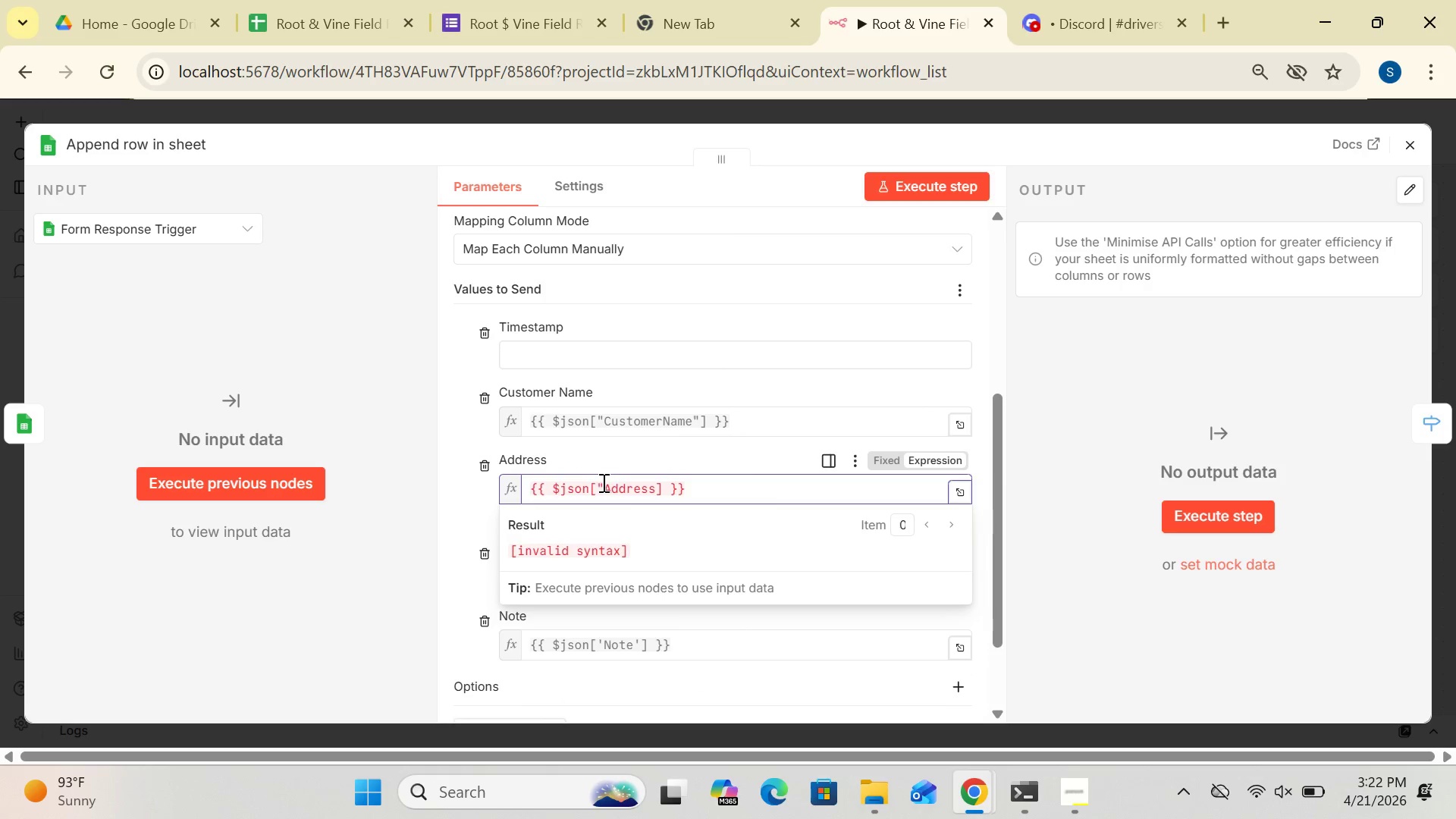 
left_click([602, 482])
 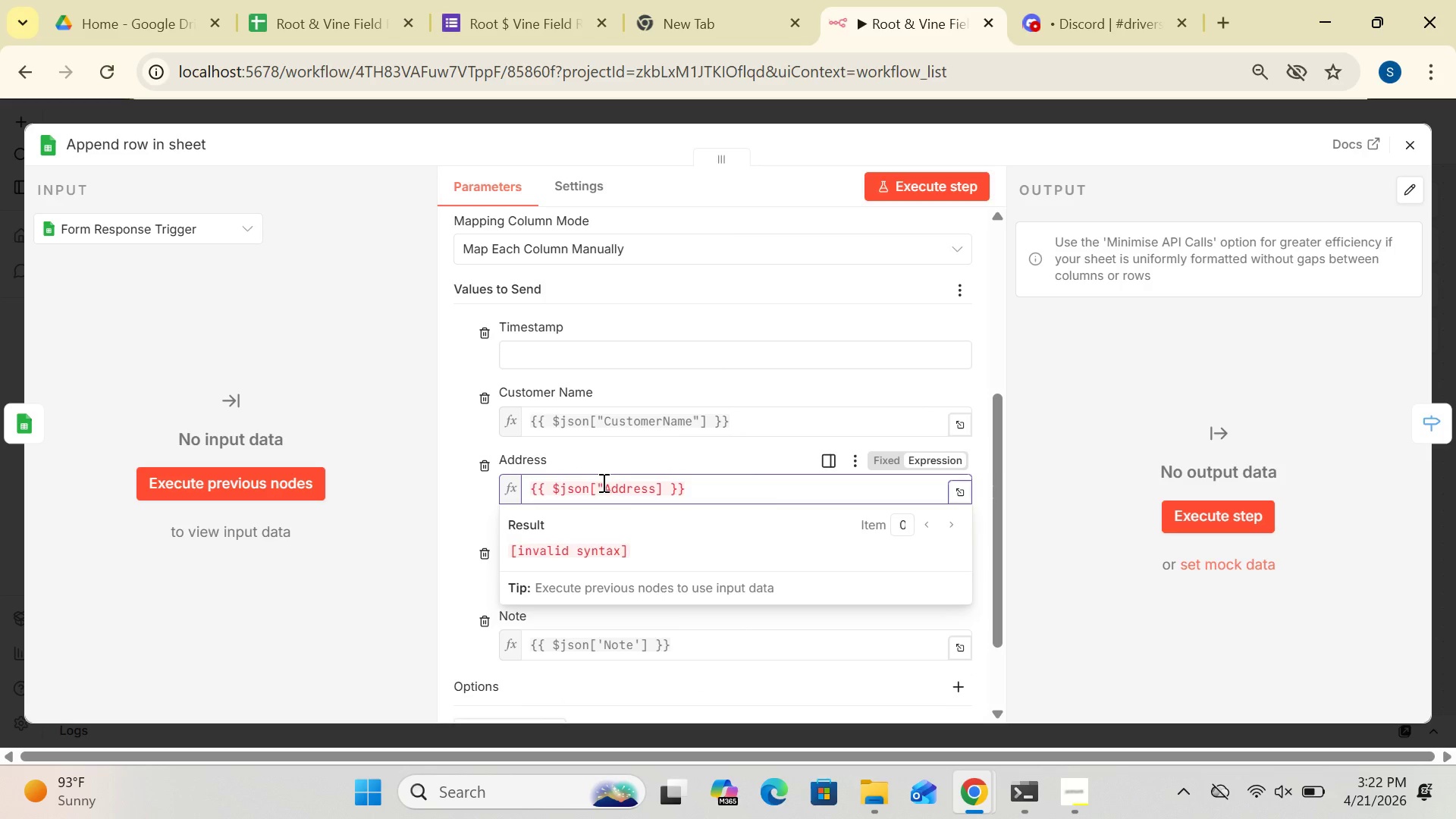 
key(Backspace)
 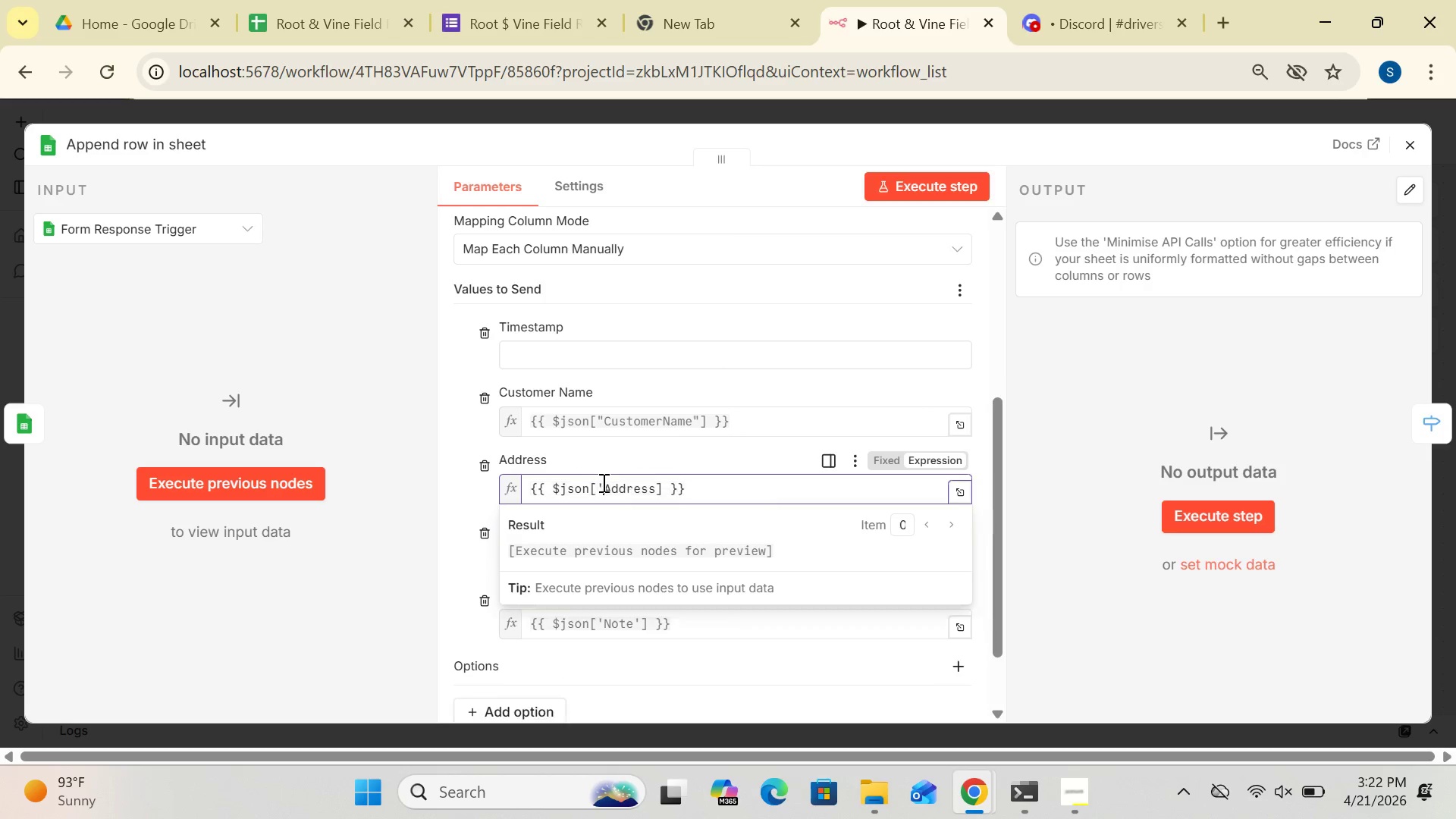 
key(Quote)
 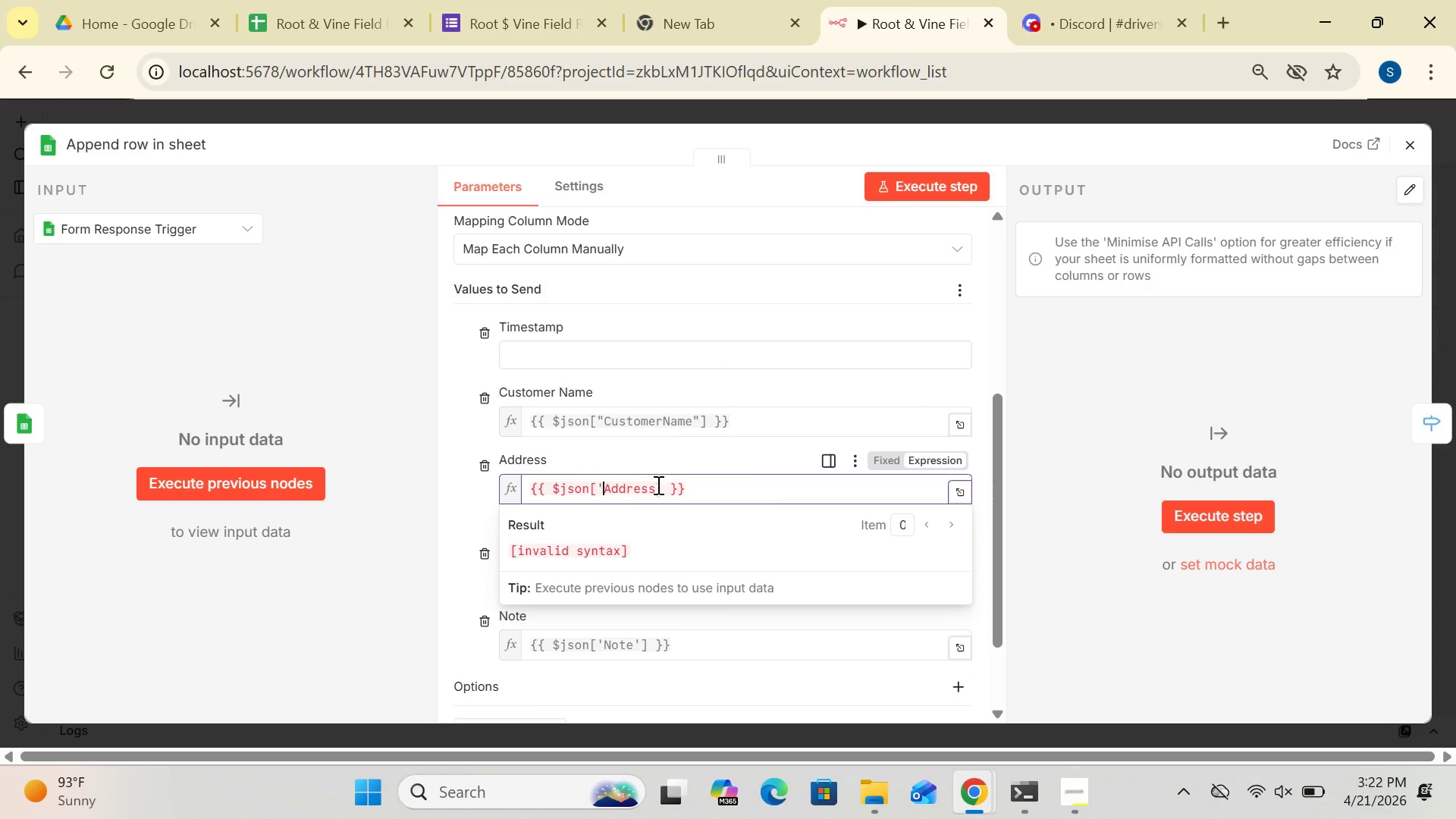 
left_click([654, 488])
 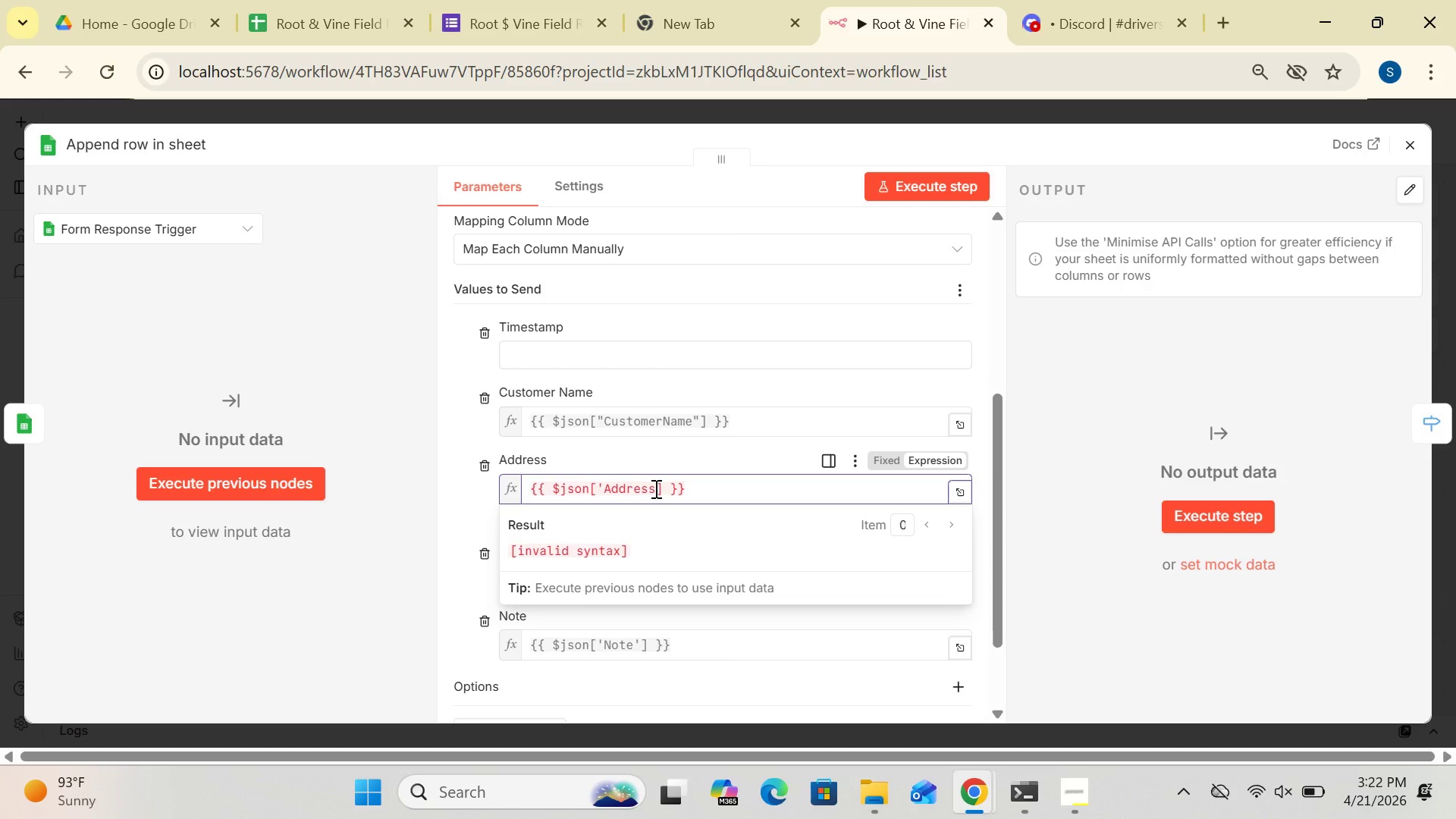 
key(Quote)
 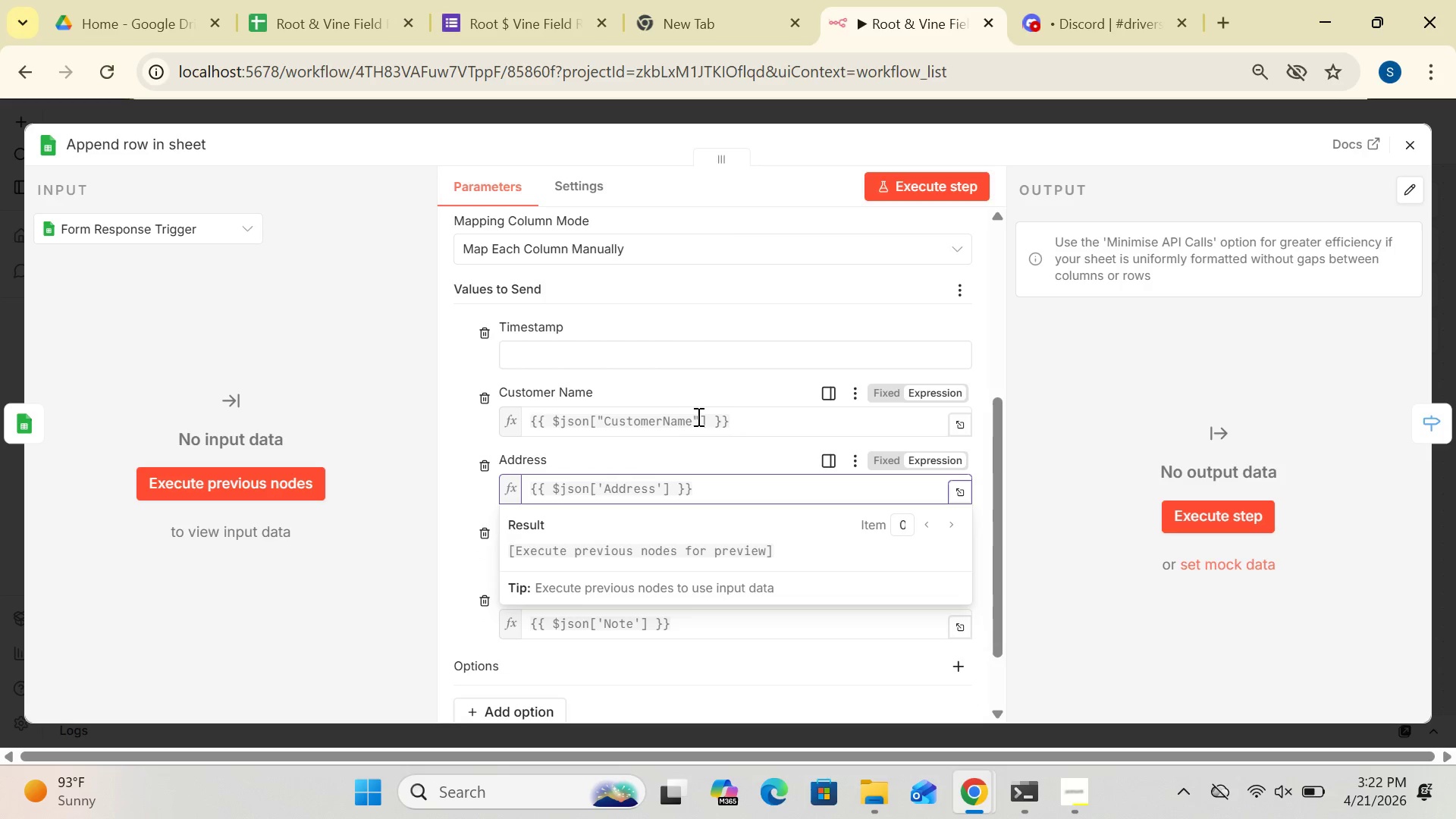 
double_click([701, 416])
 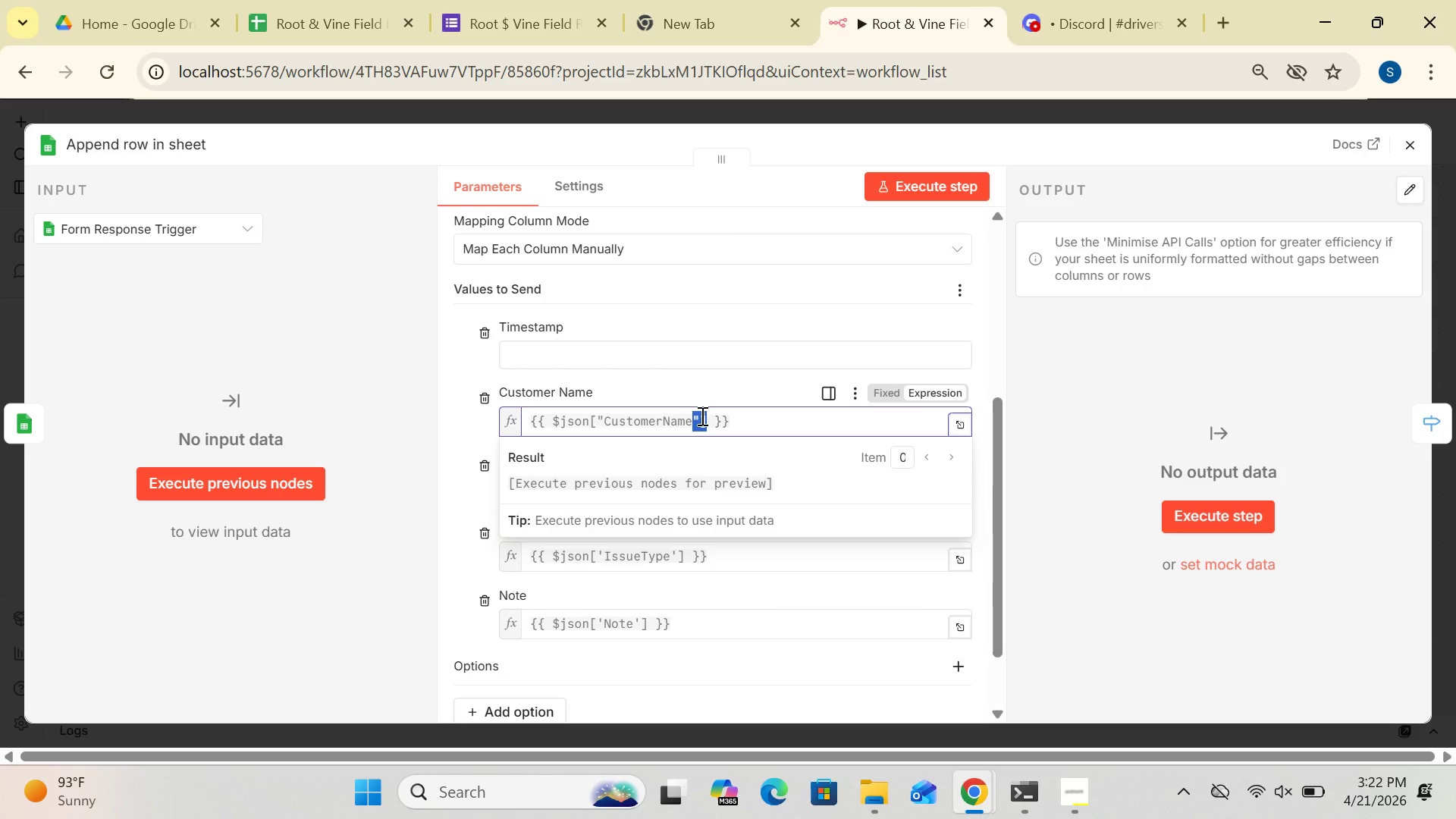 
key(Backspace)
 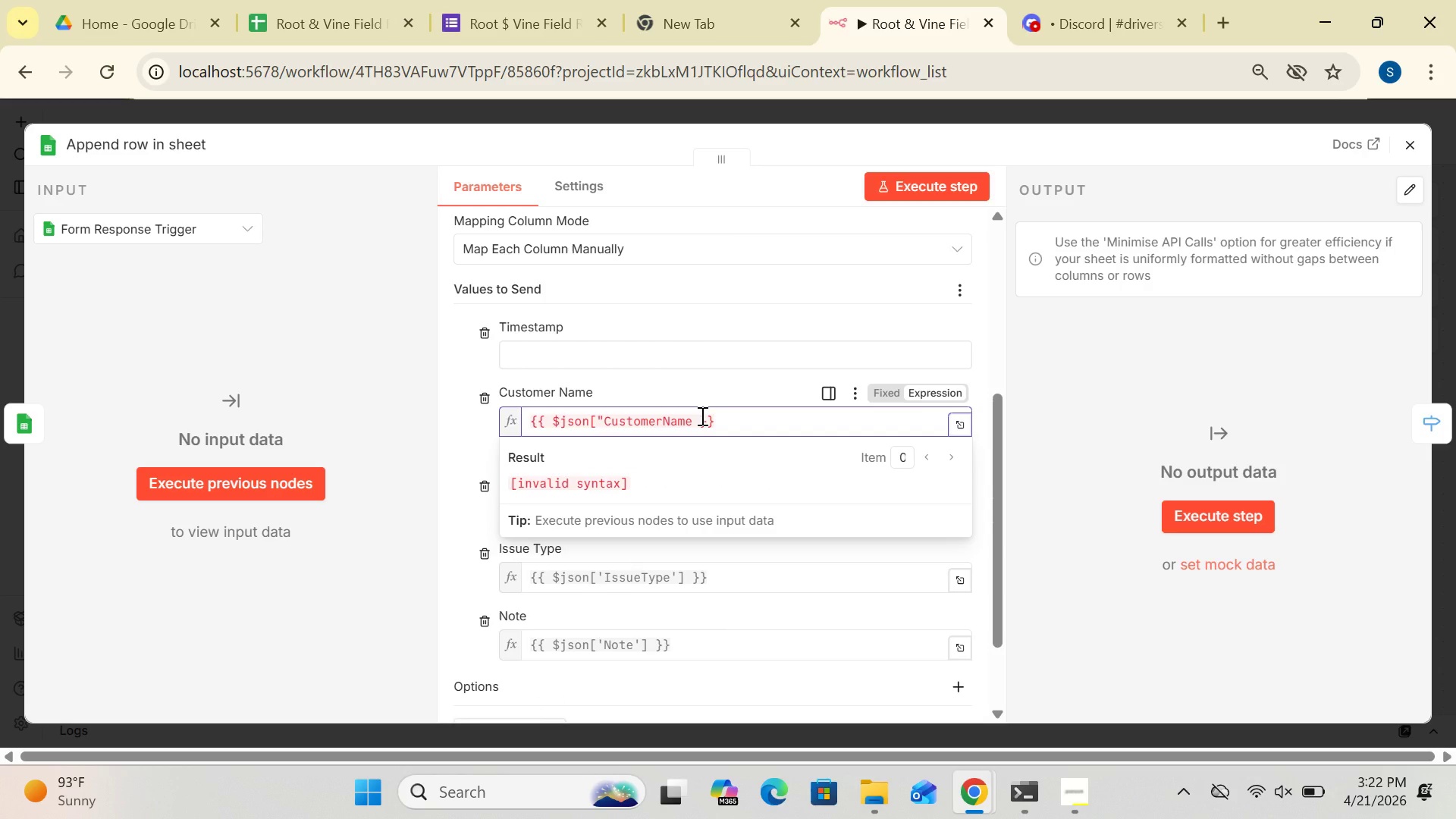 
key(Quote)
 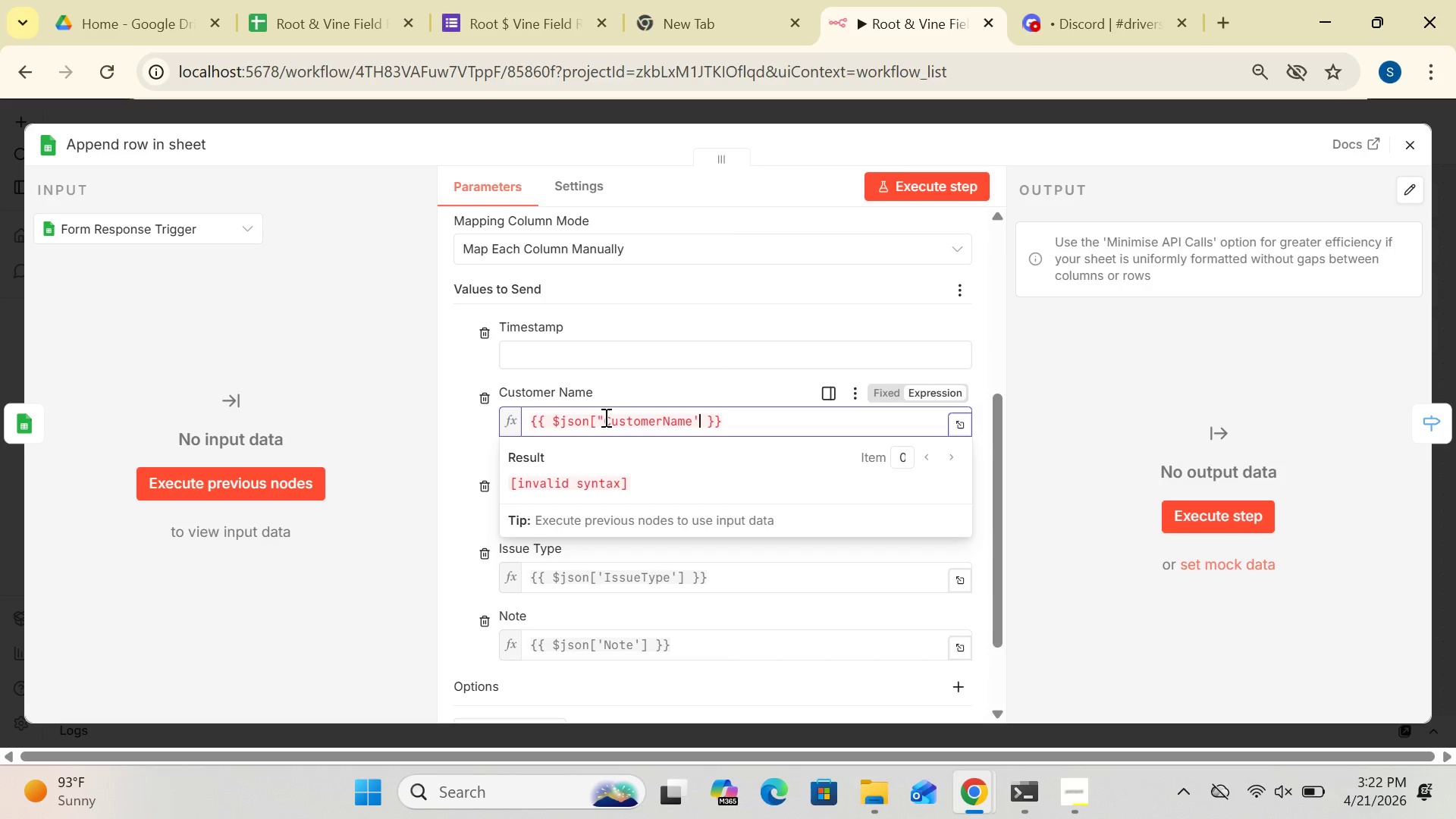 
left_click([604, 416])
 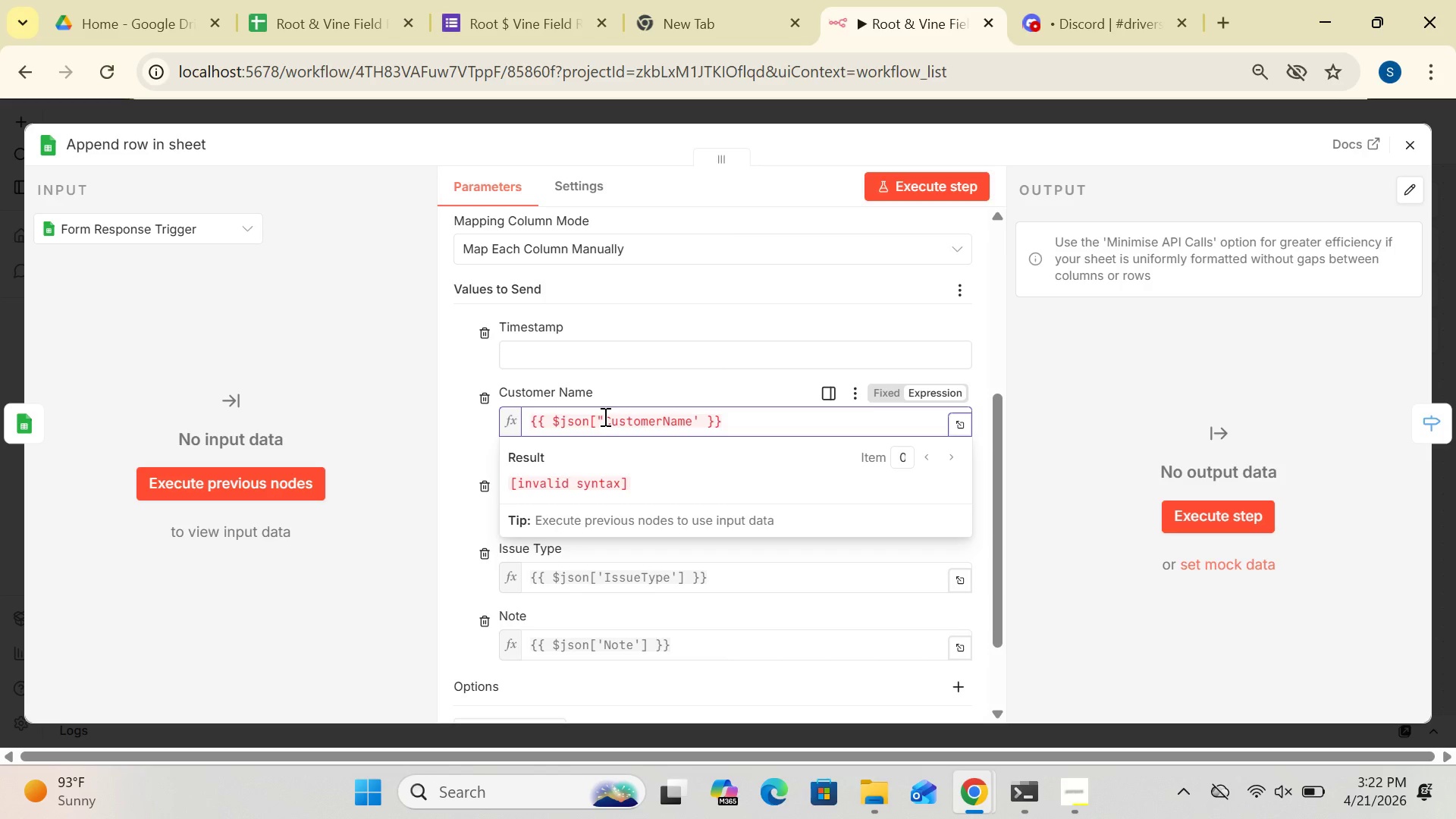 
key(Backspace)
 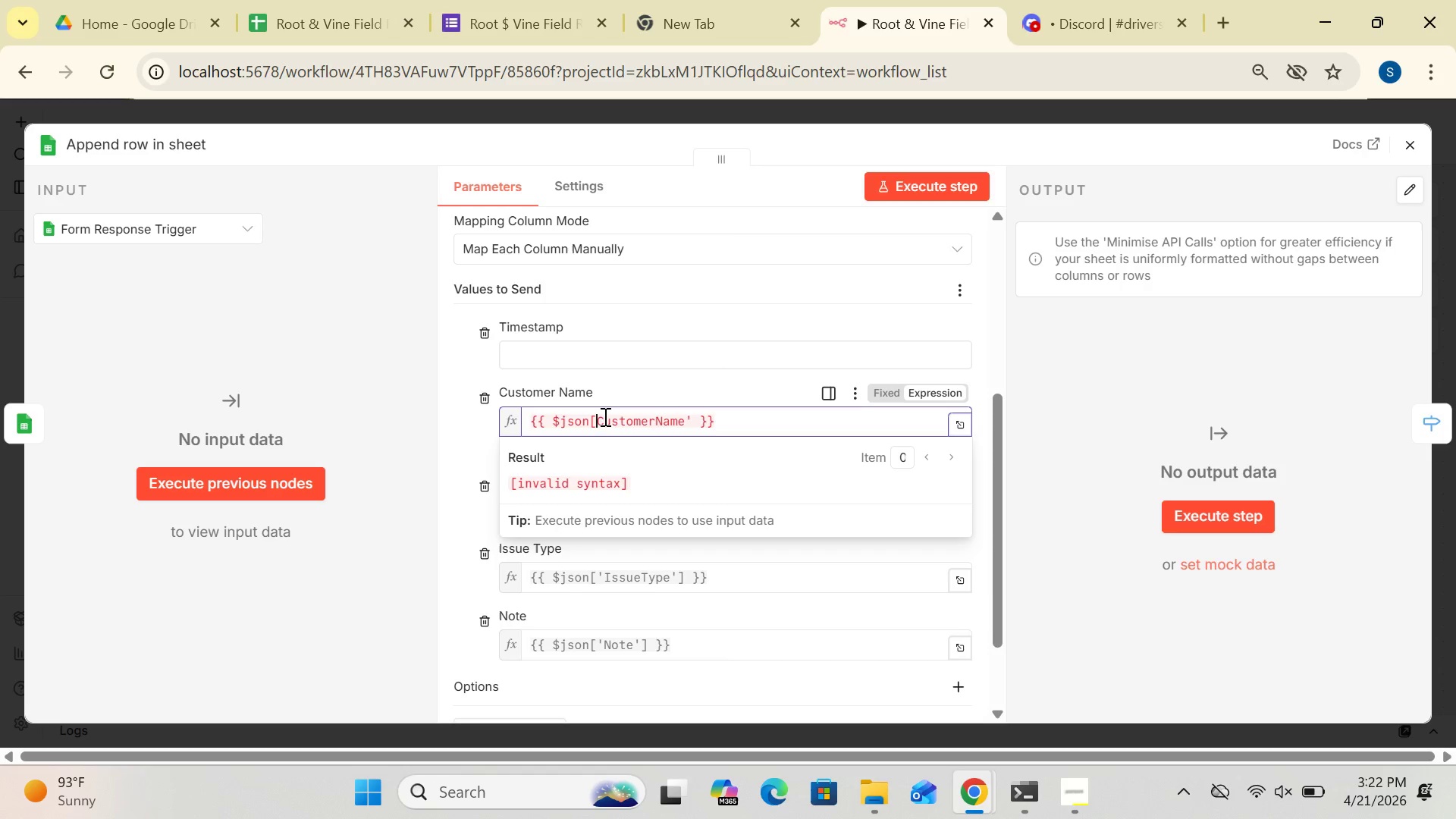 
key(Quote)
 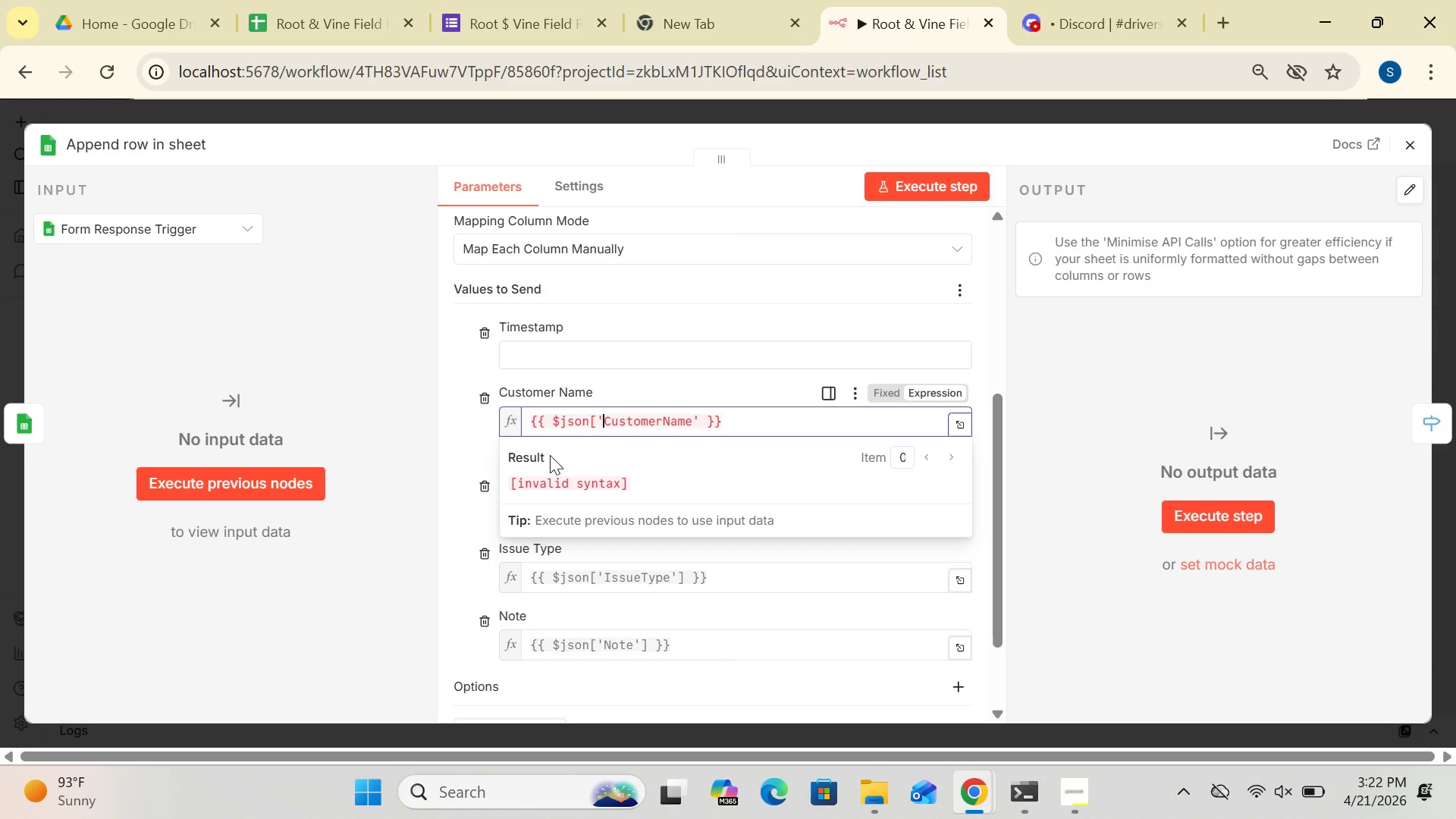 
wait(10.59)
 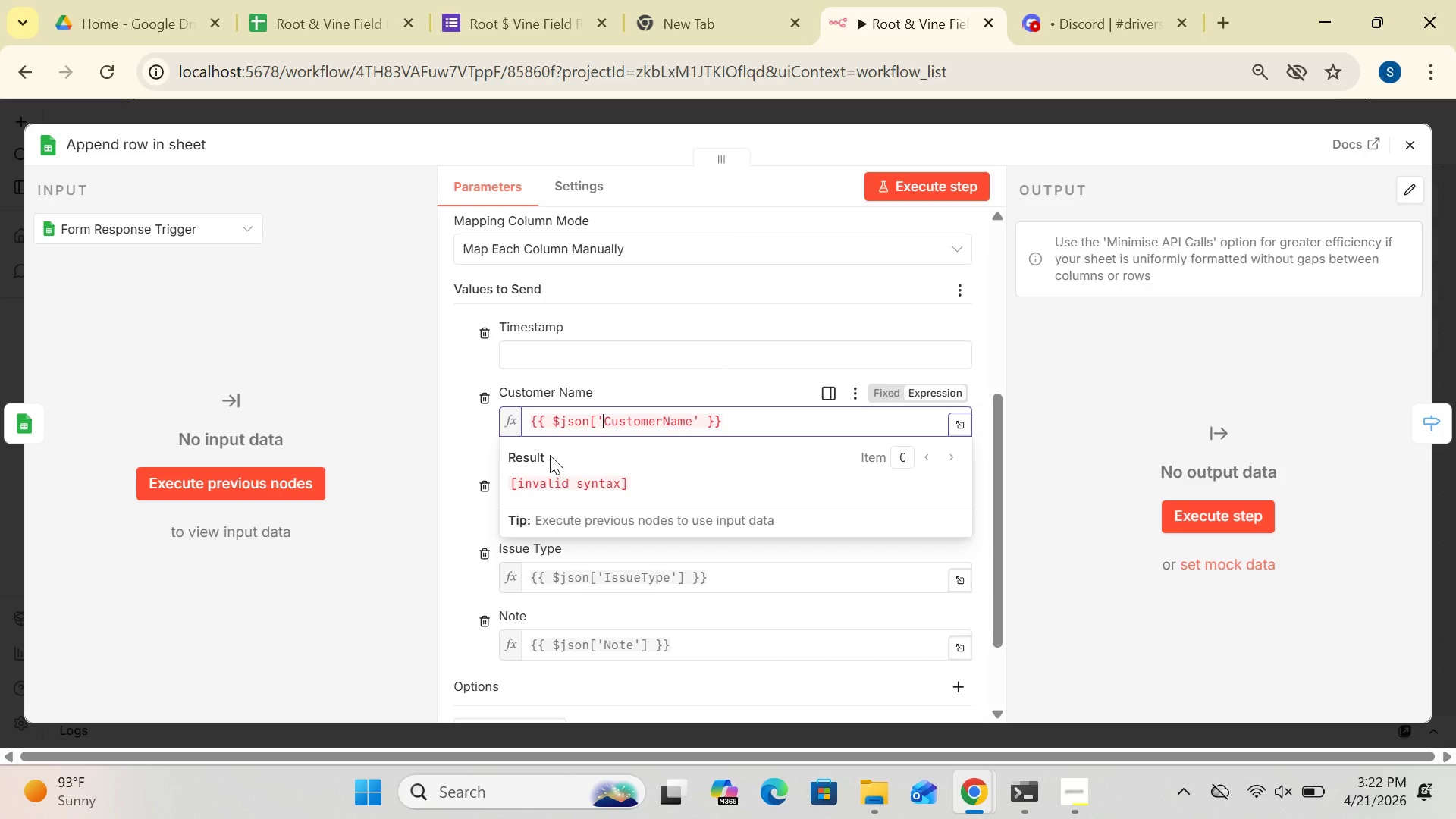 
left_click([707, 422])
 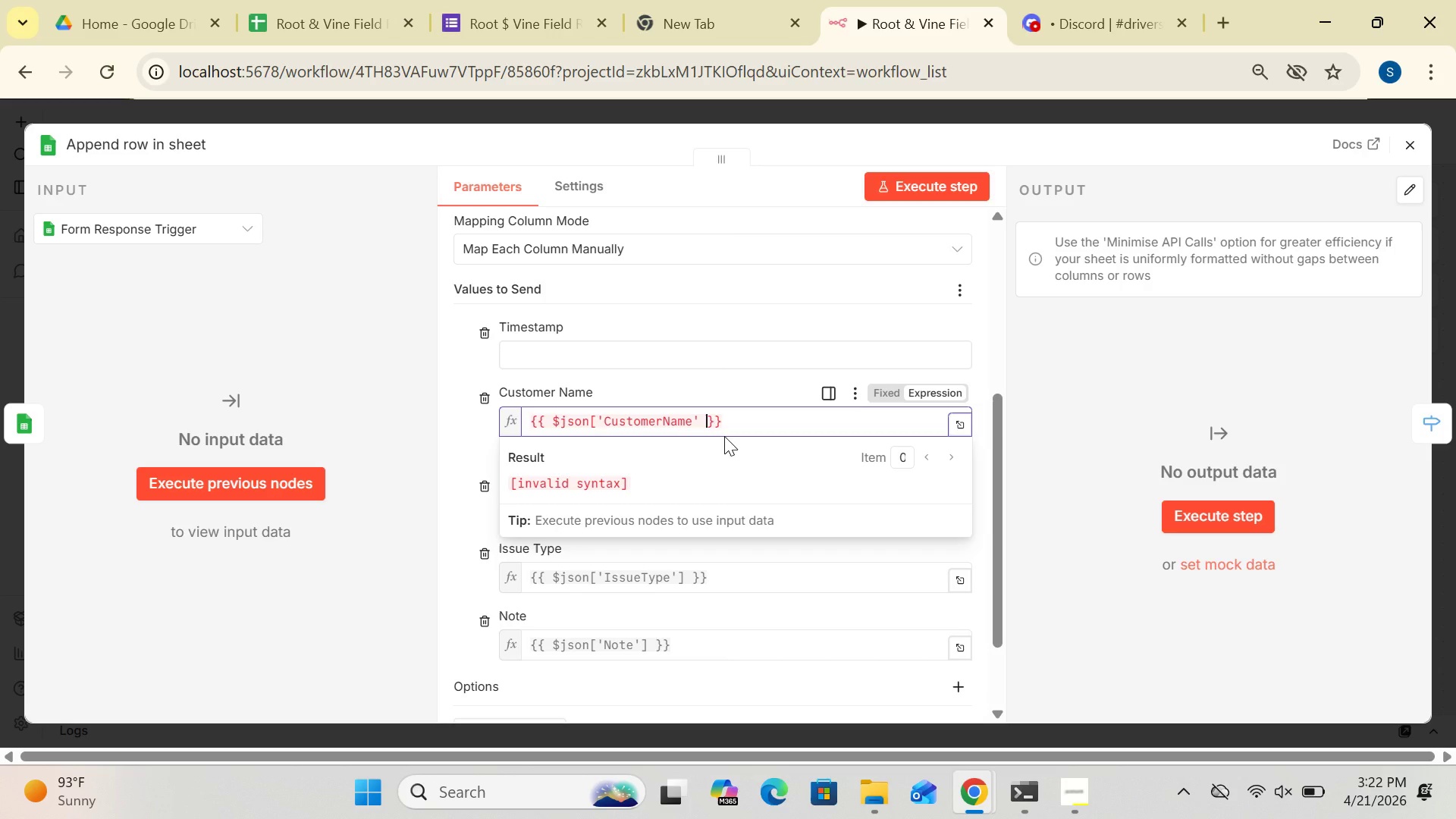 
key(BracketRight)
 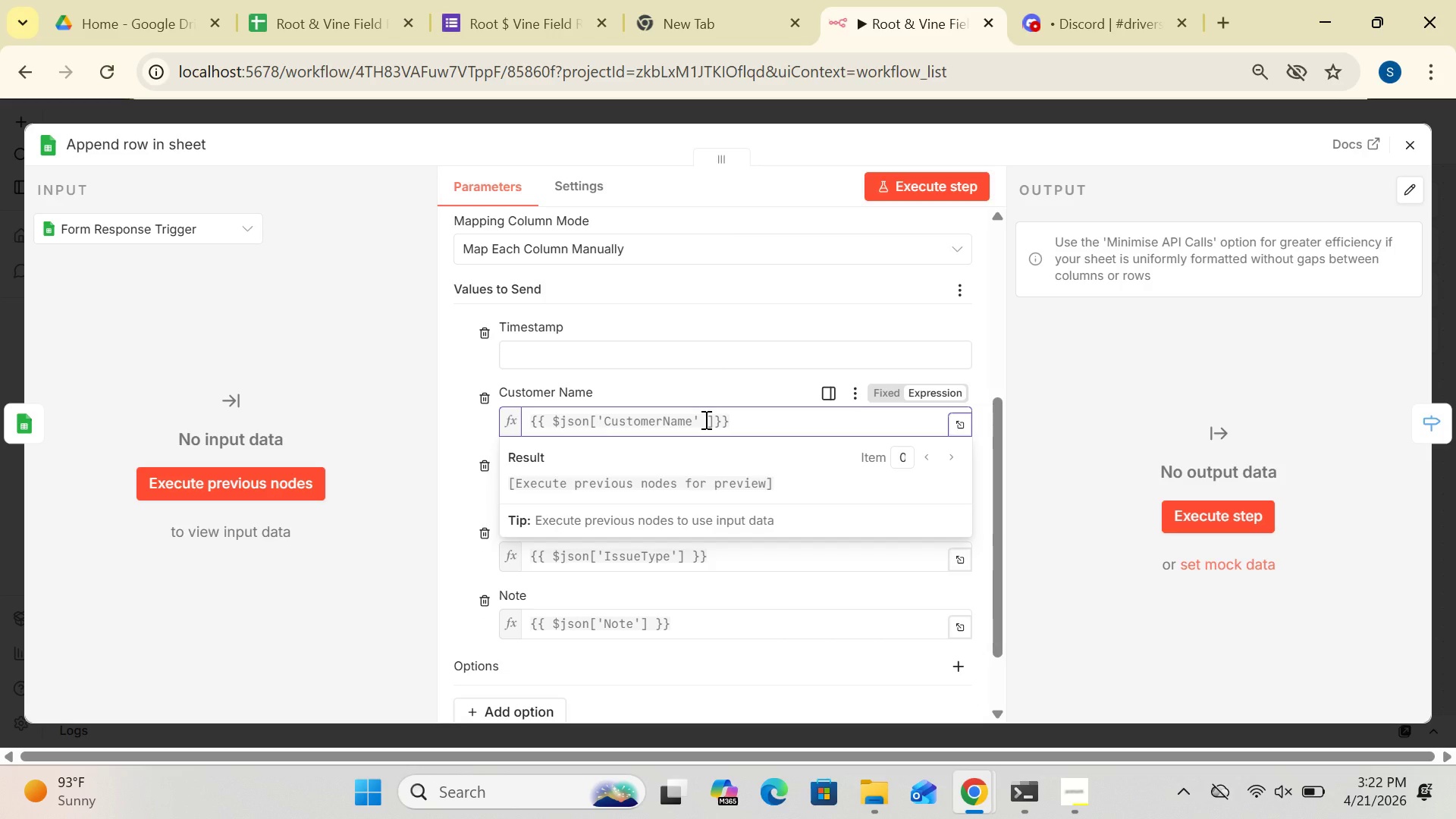 
key(Backspace)
 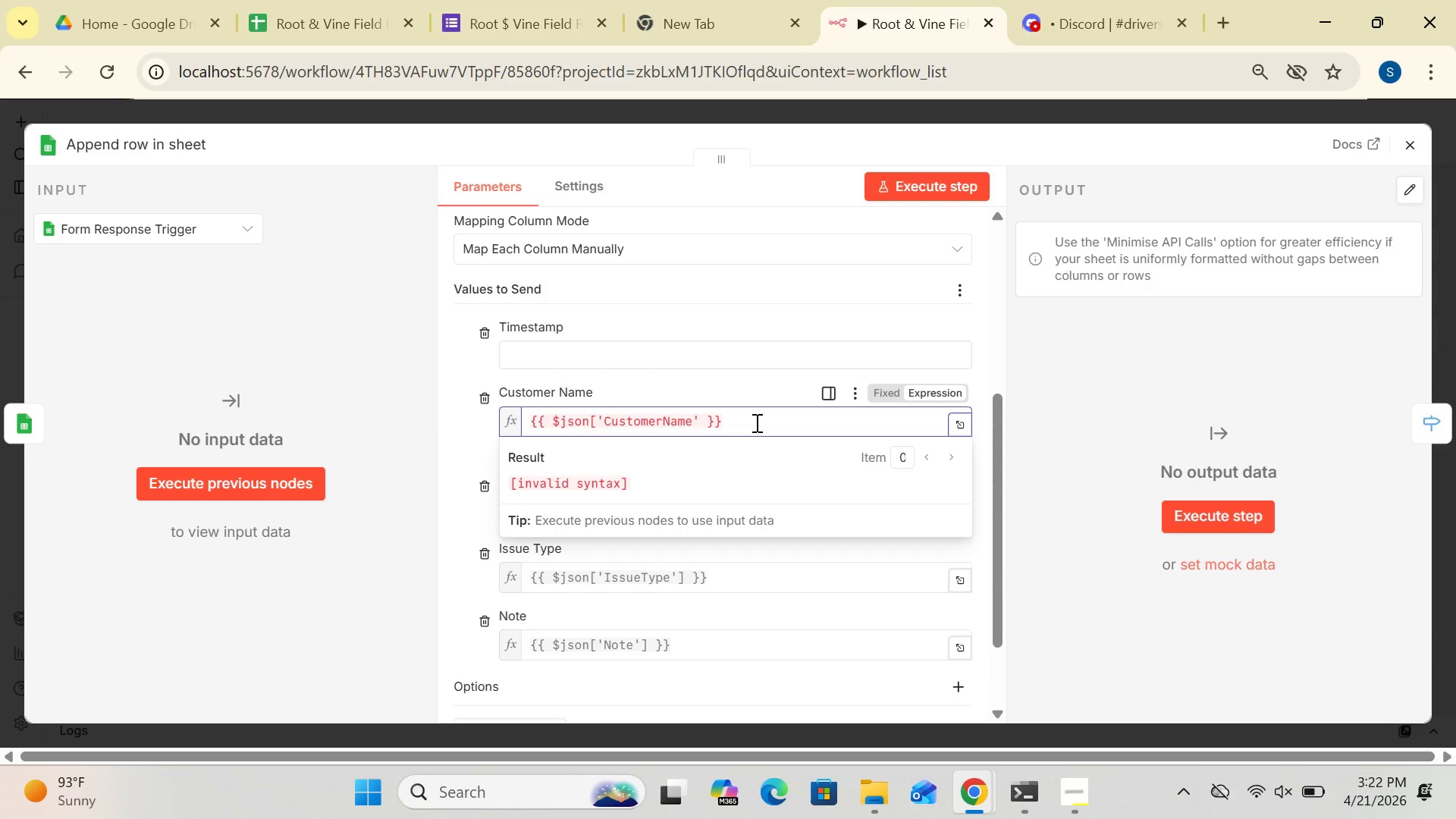 
key(BracketRight)
 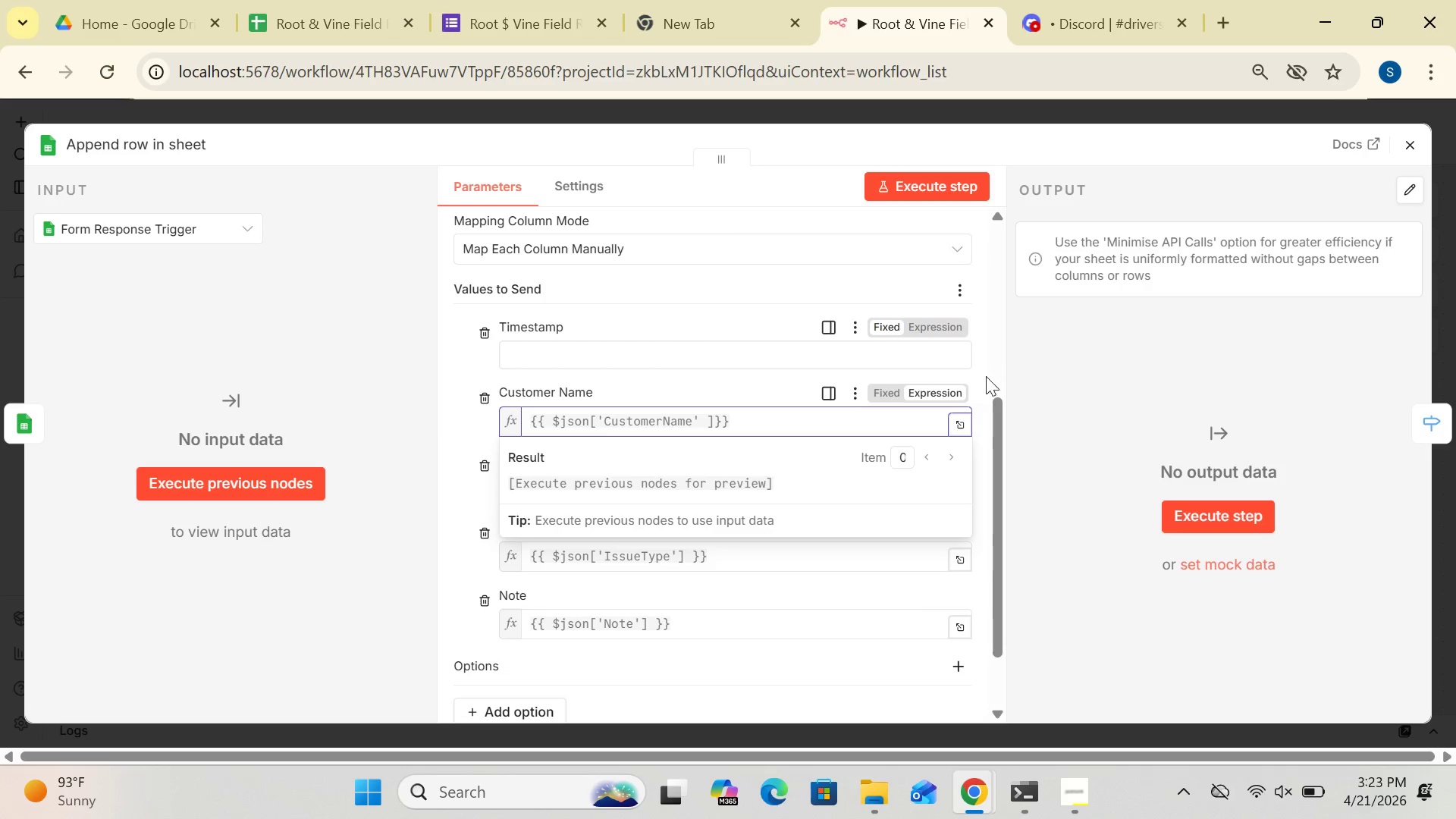 
left_click([1063, 425])
 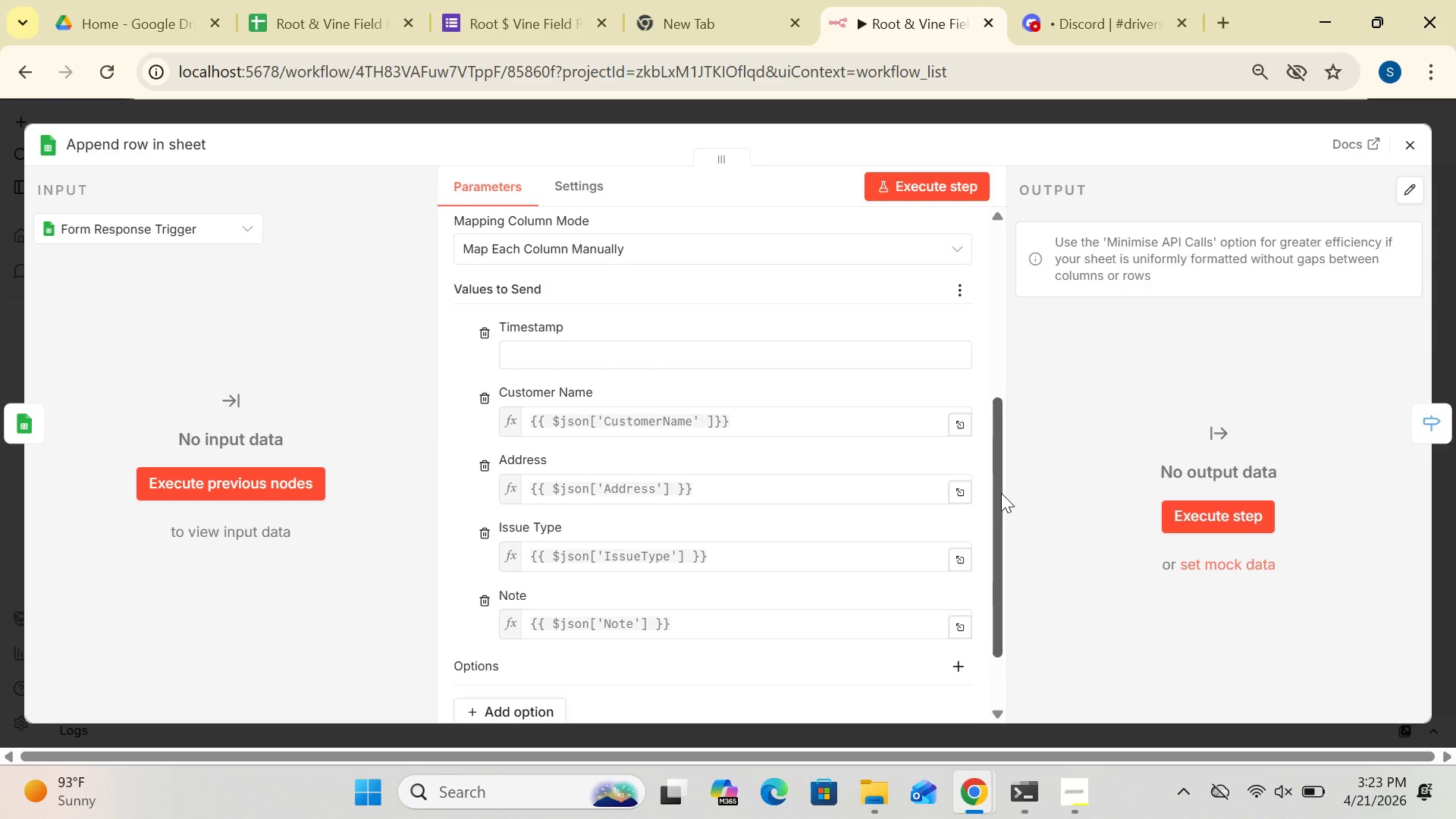 
left_click_drag(start_coordinate=[1001, 493], to_coordinate=[1026, 443])
 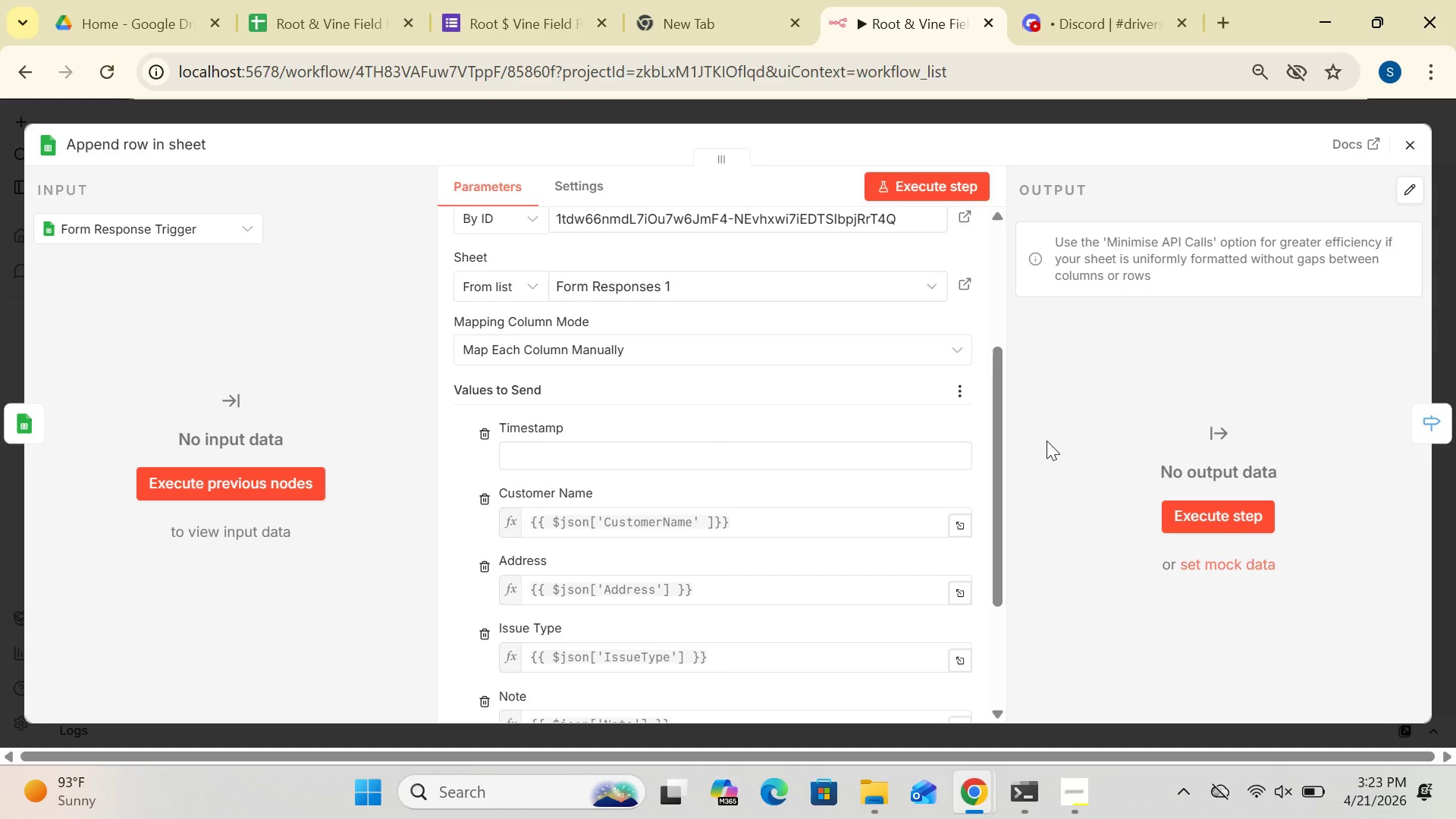 
left_click_drag(start_coordinate=[996, 453], to_coordinate=[1002, 309])
 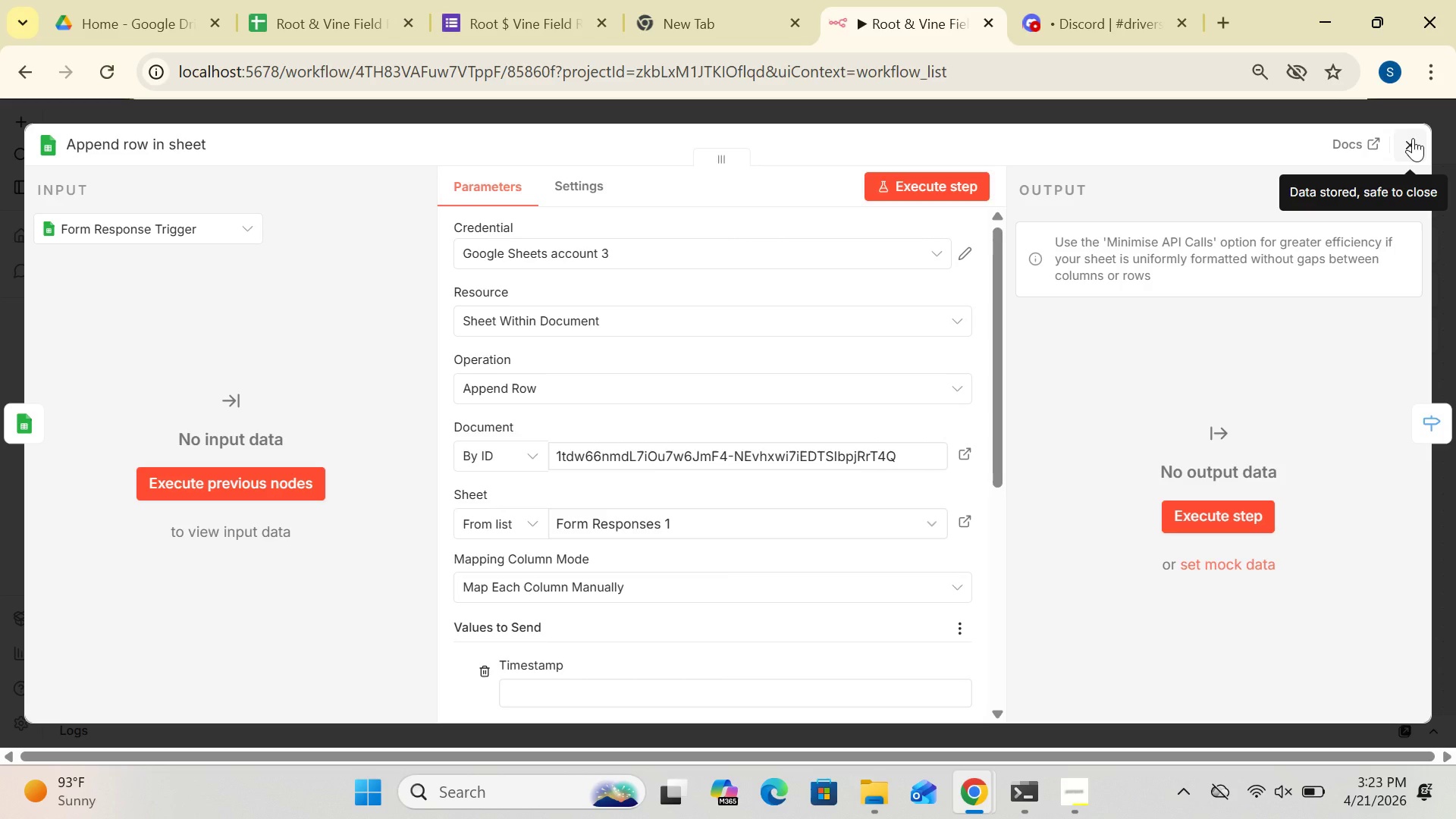 
left_click([1413, 138])
 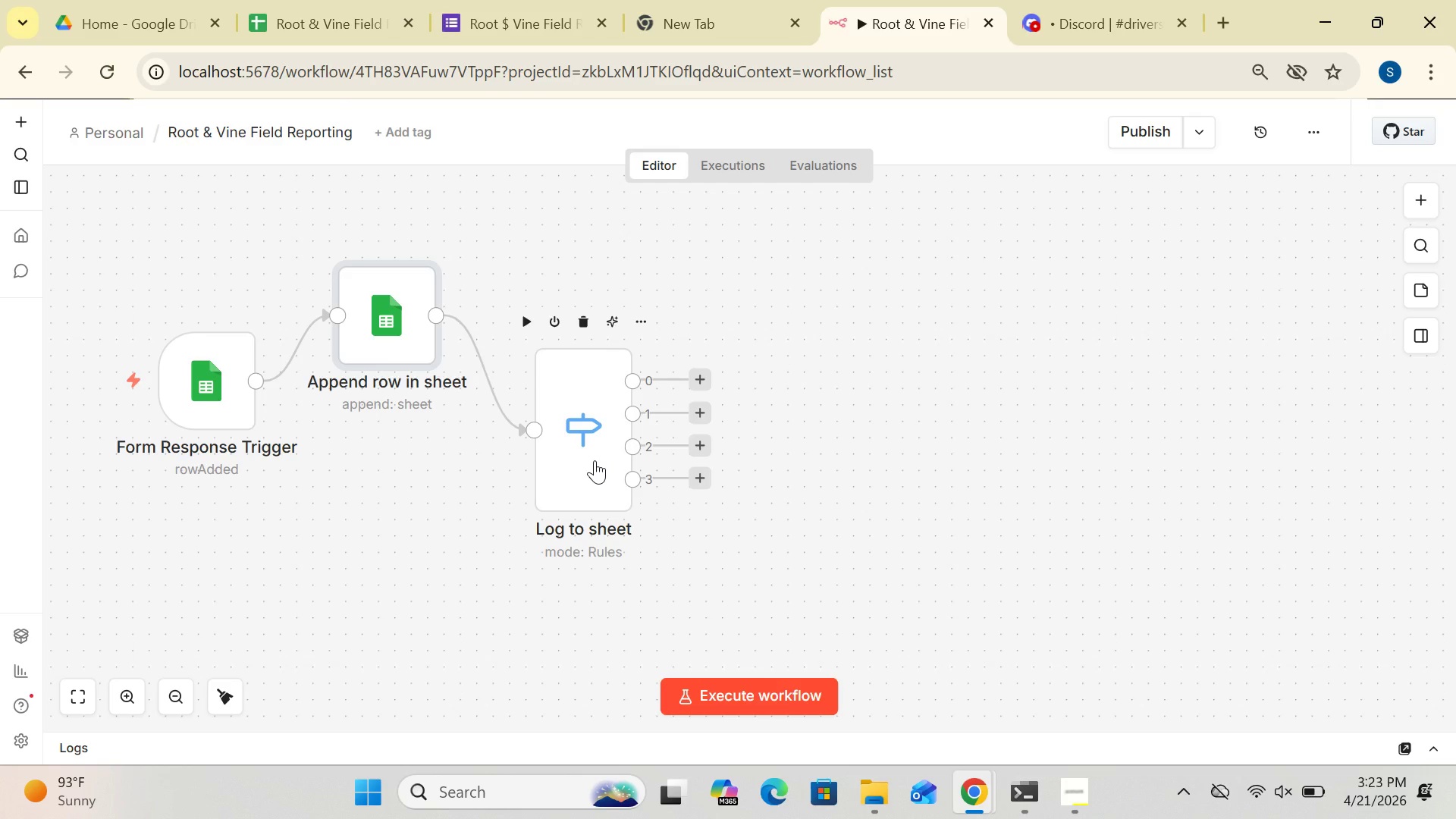 
wait(21.17)
 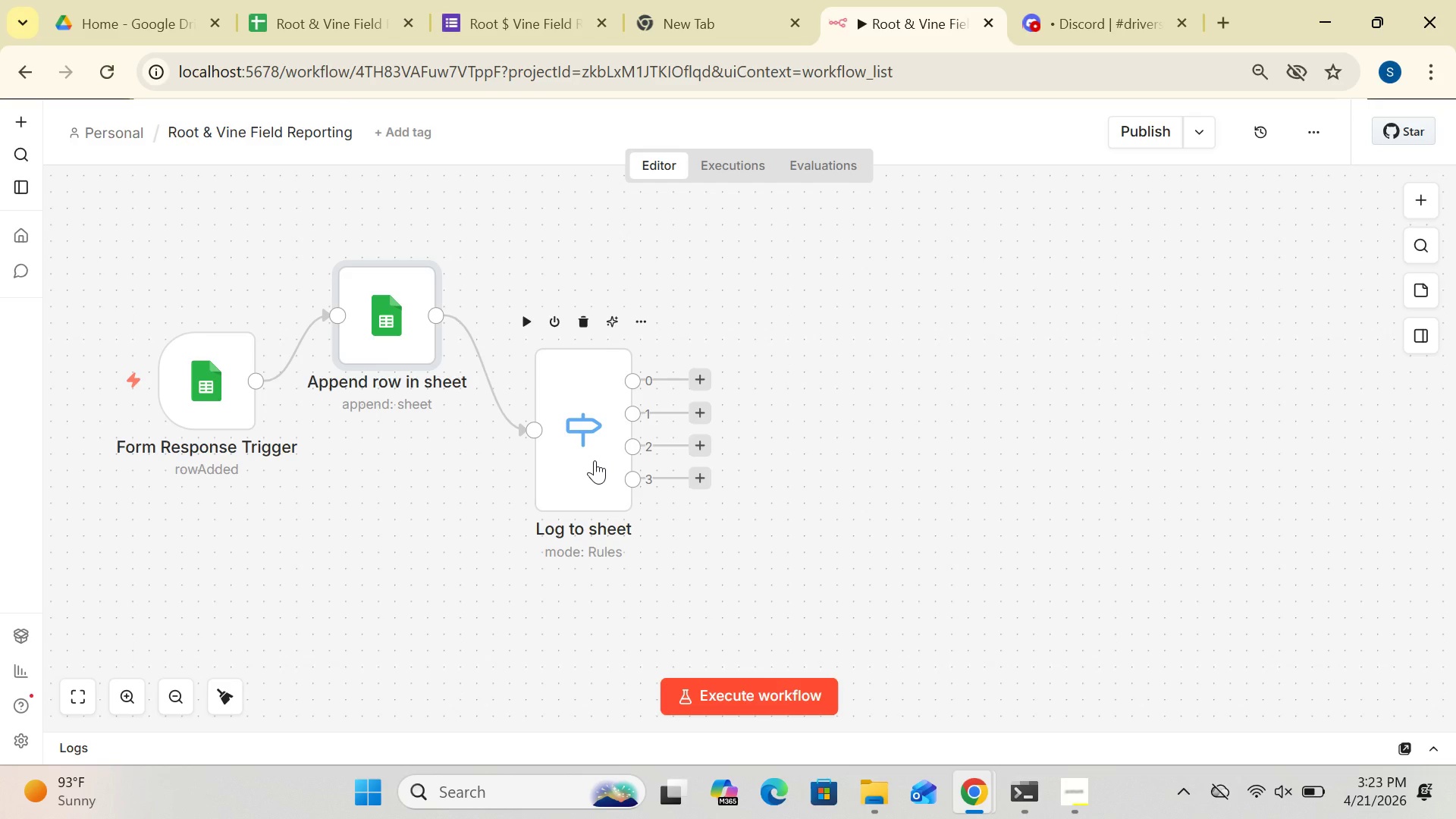 
double_click([595, 460])
 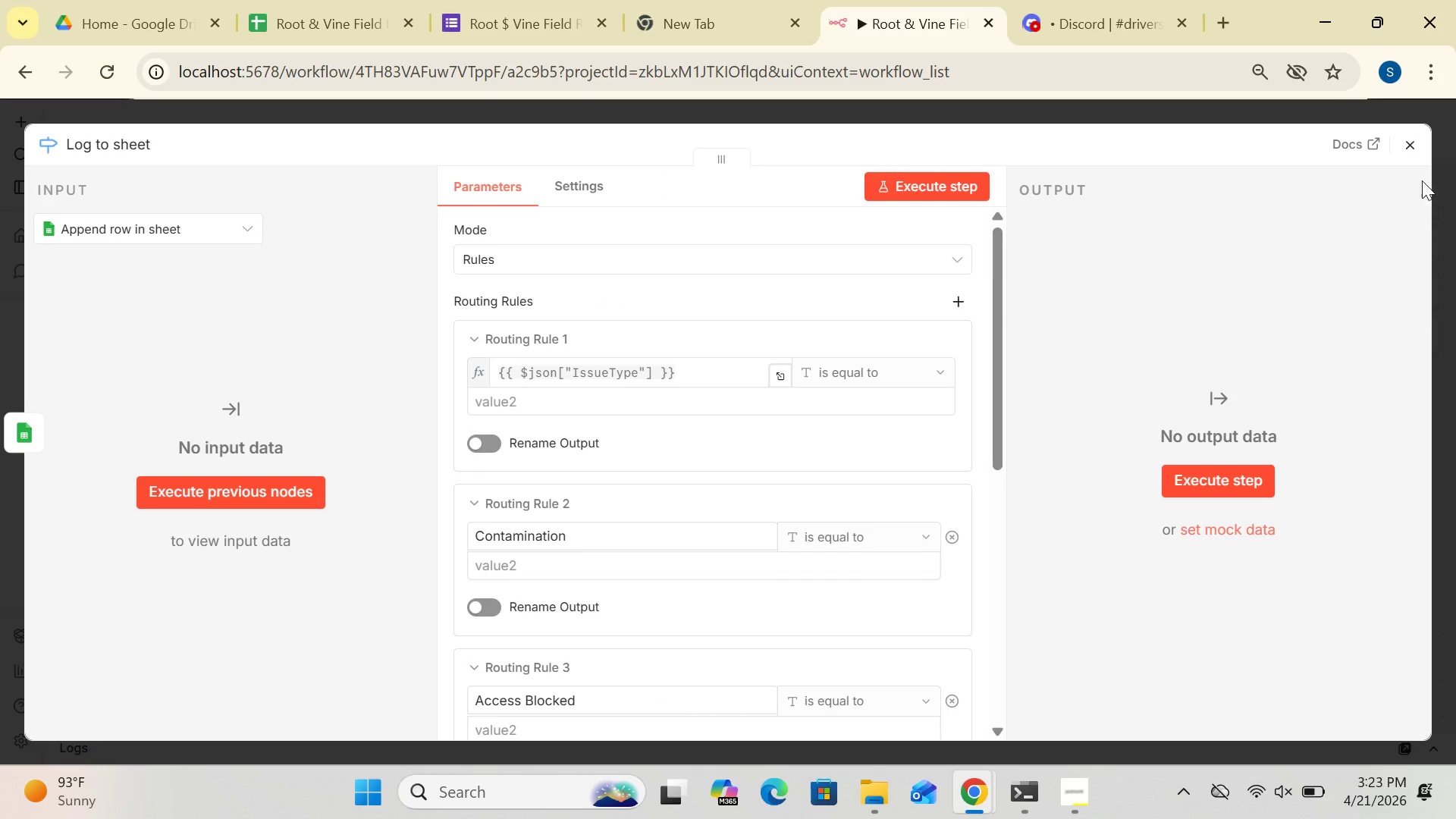 
left_click([1410, 146])
 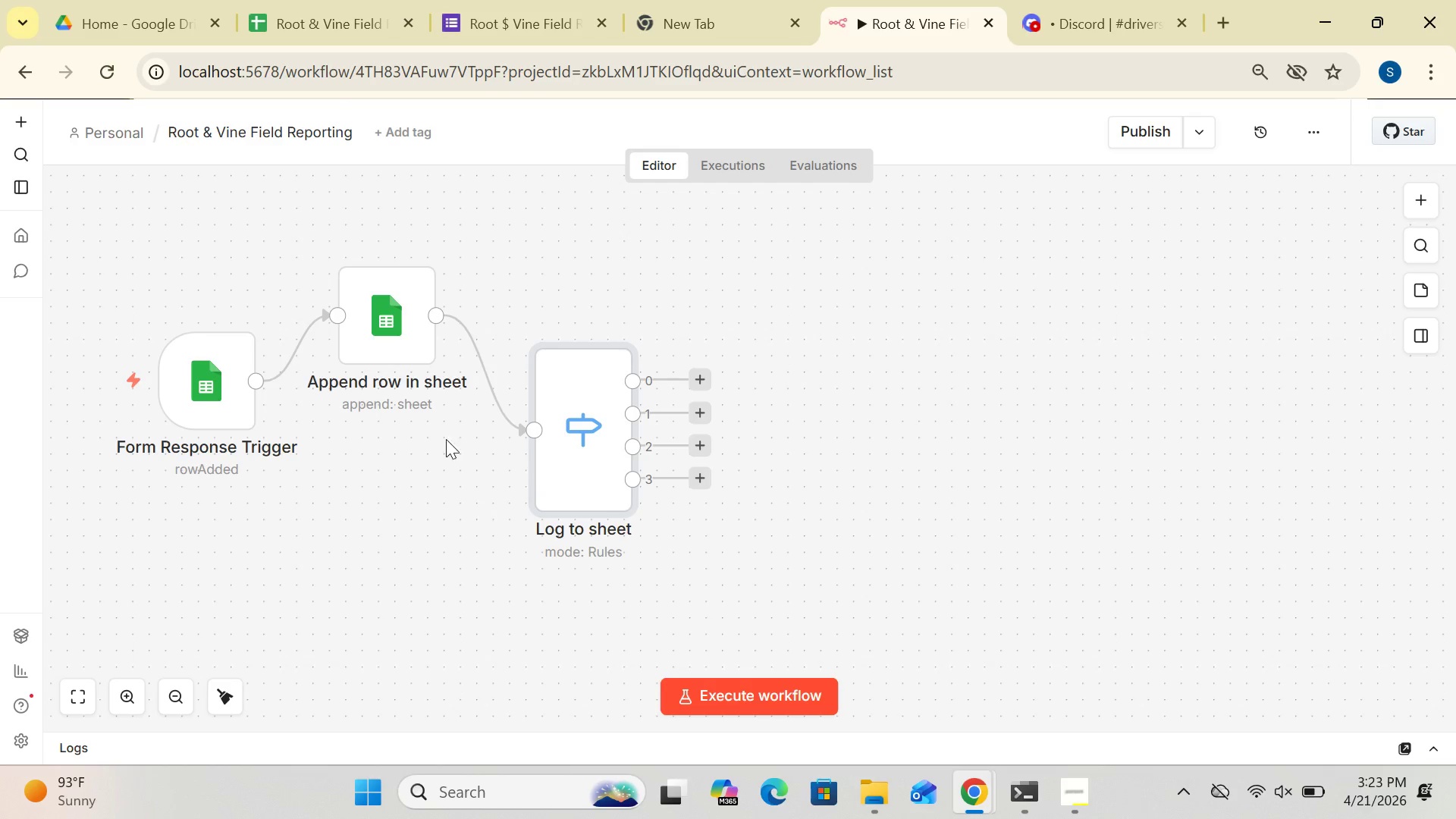 
wait(5.99)
 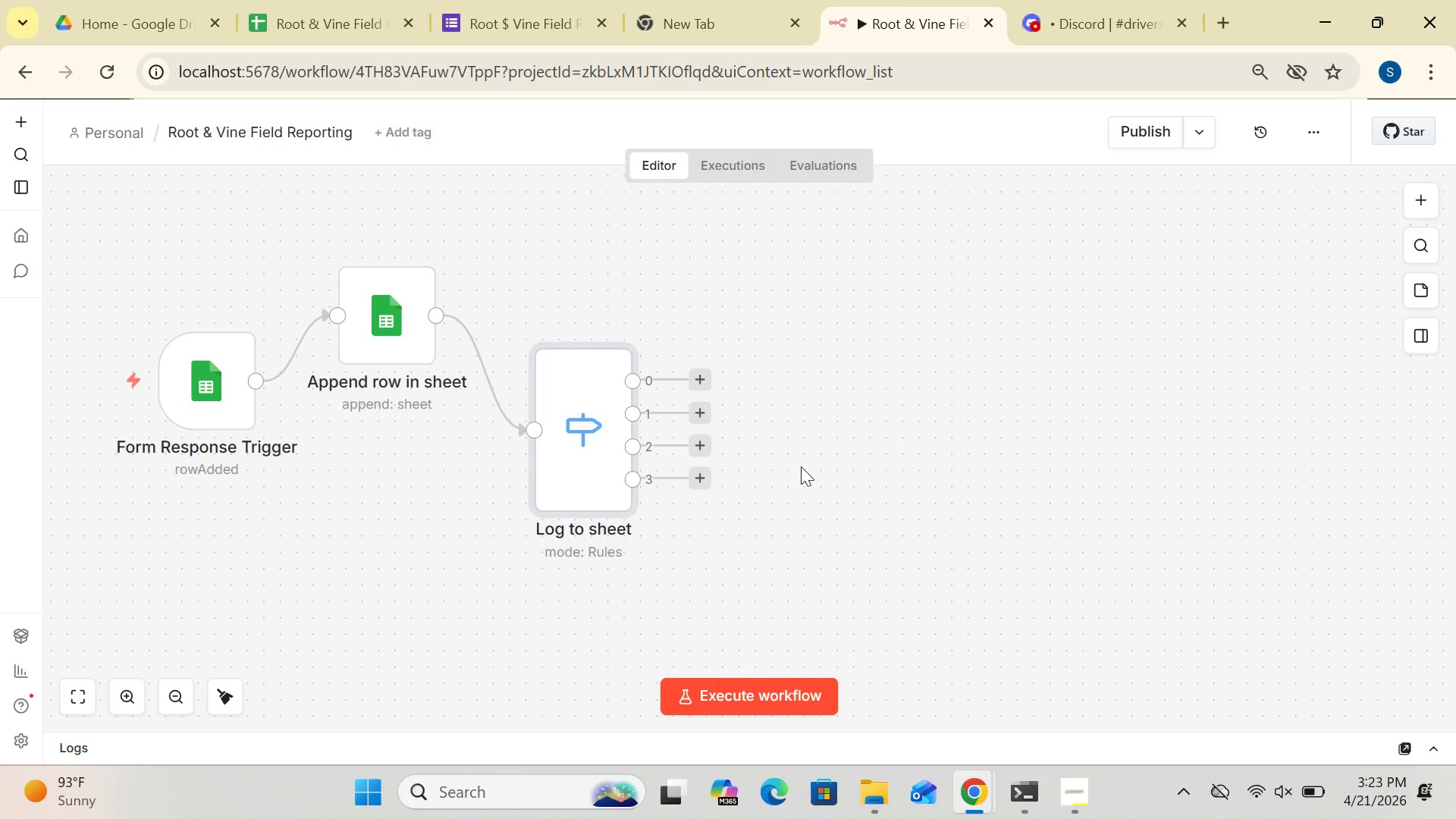 
double_click([394, 353])
 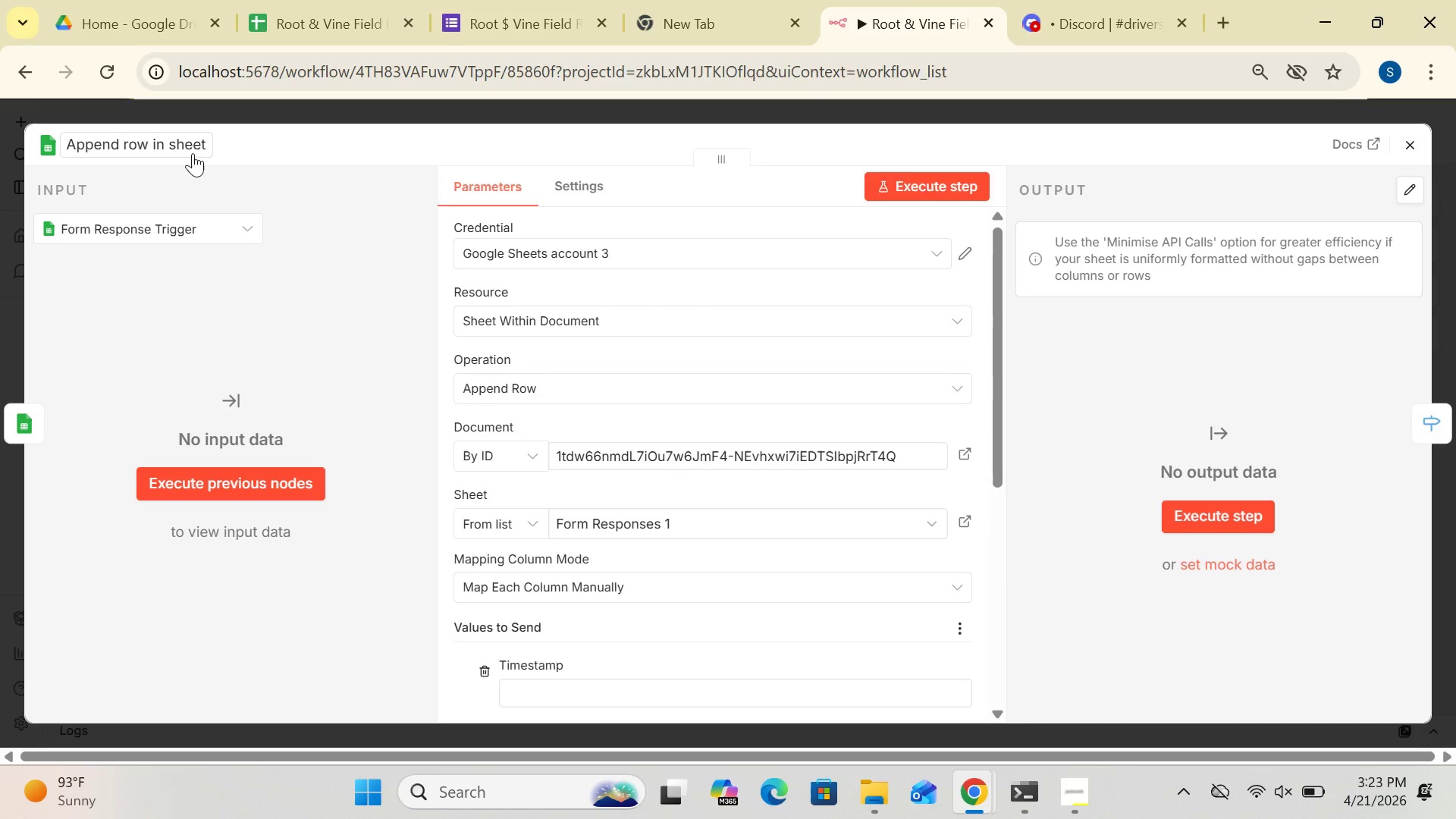 
left_click([183, 144])
 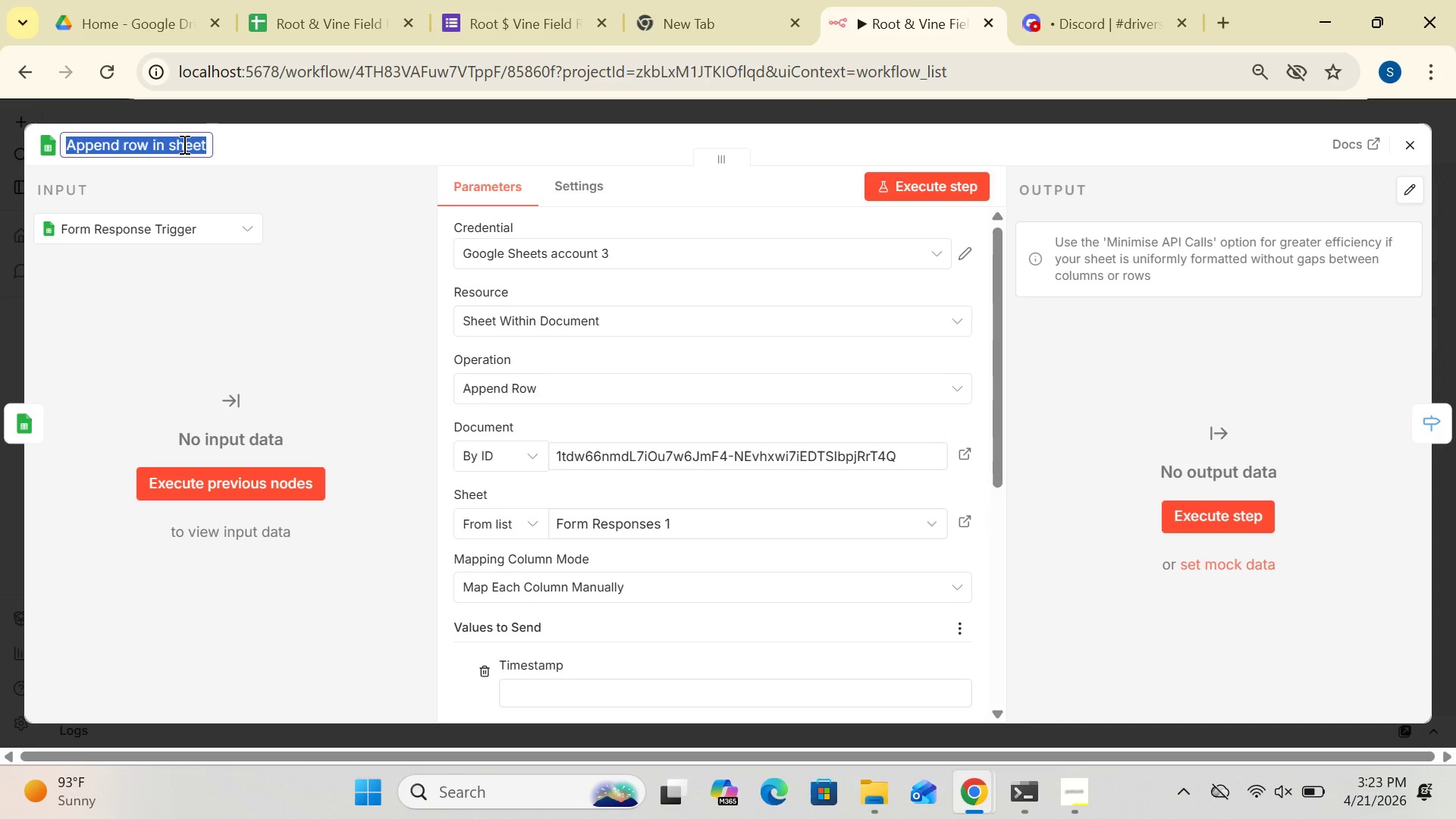 
key(Backspace)
type(Log to sheet)
 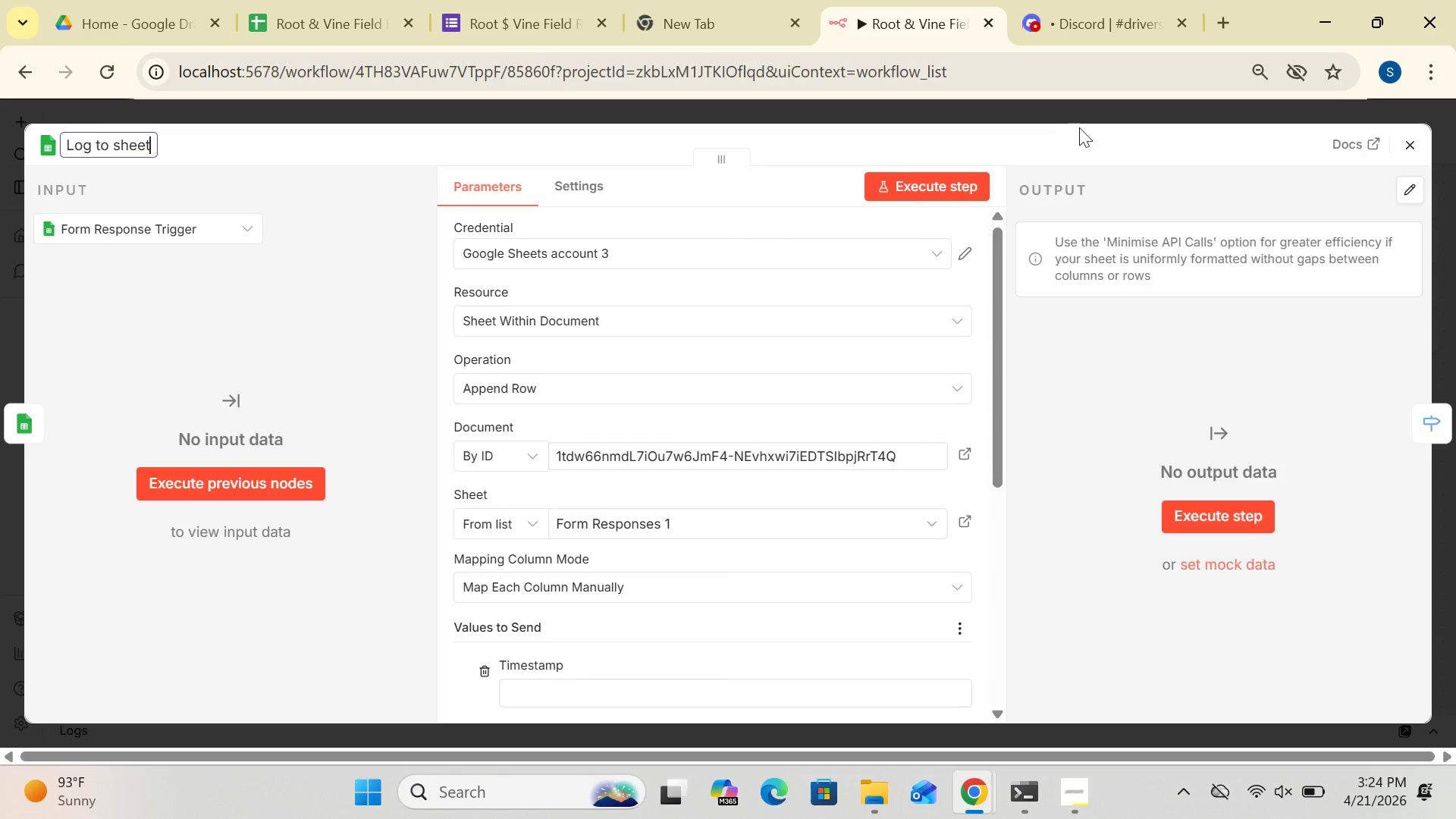 
left_click([1093, 135])
 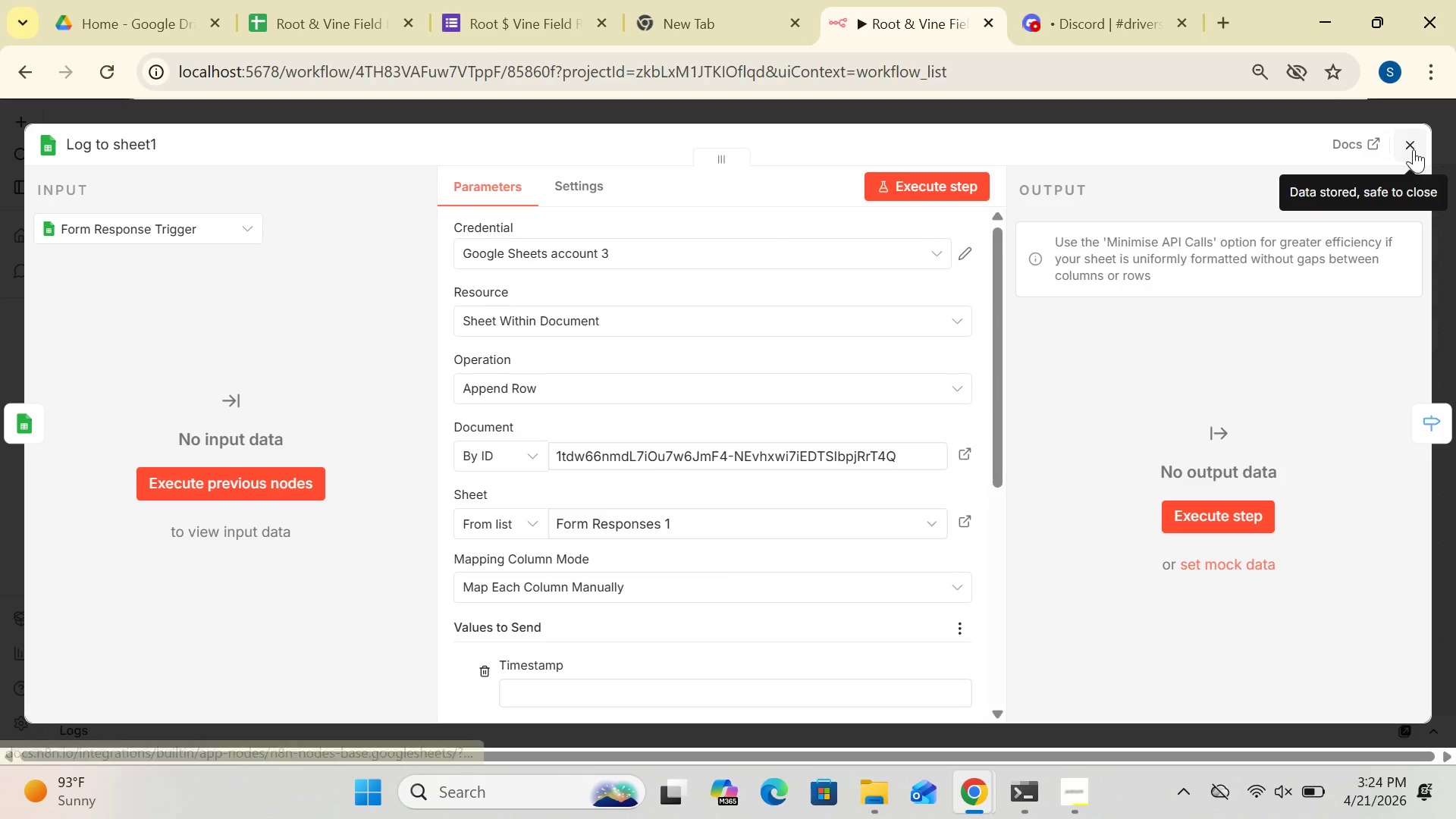 
left_click([1411, 147])
 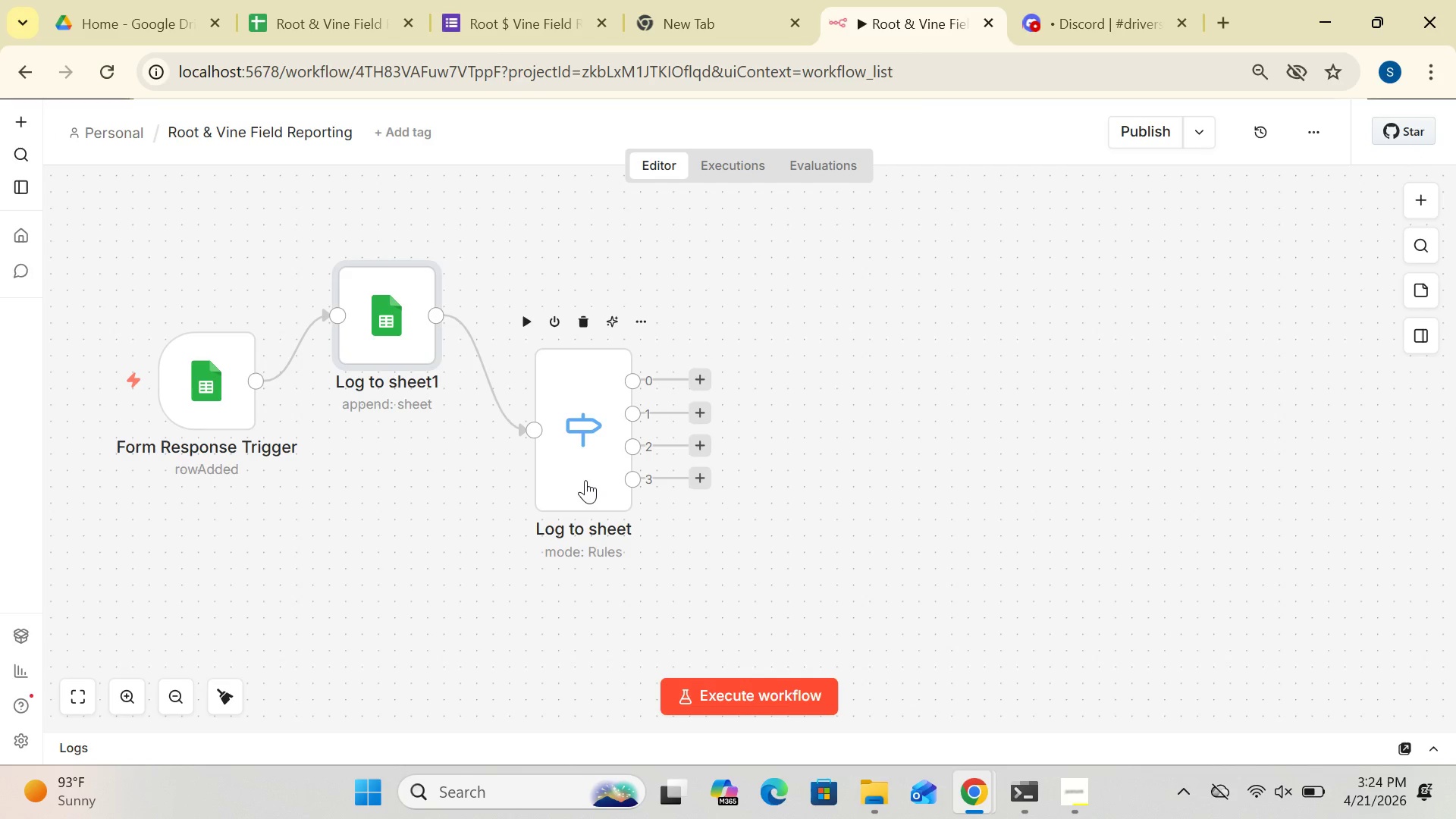 
double_click([585, 479])
 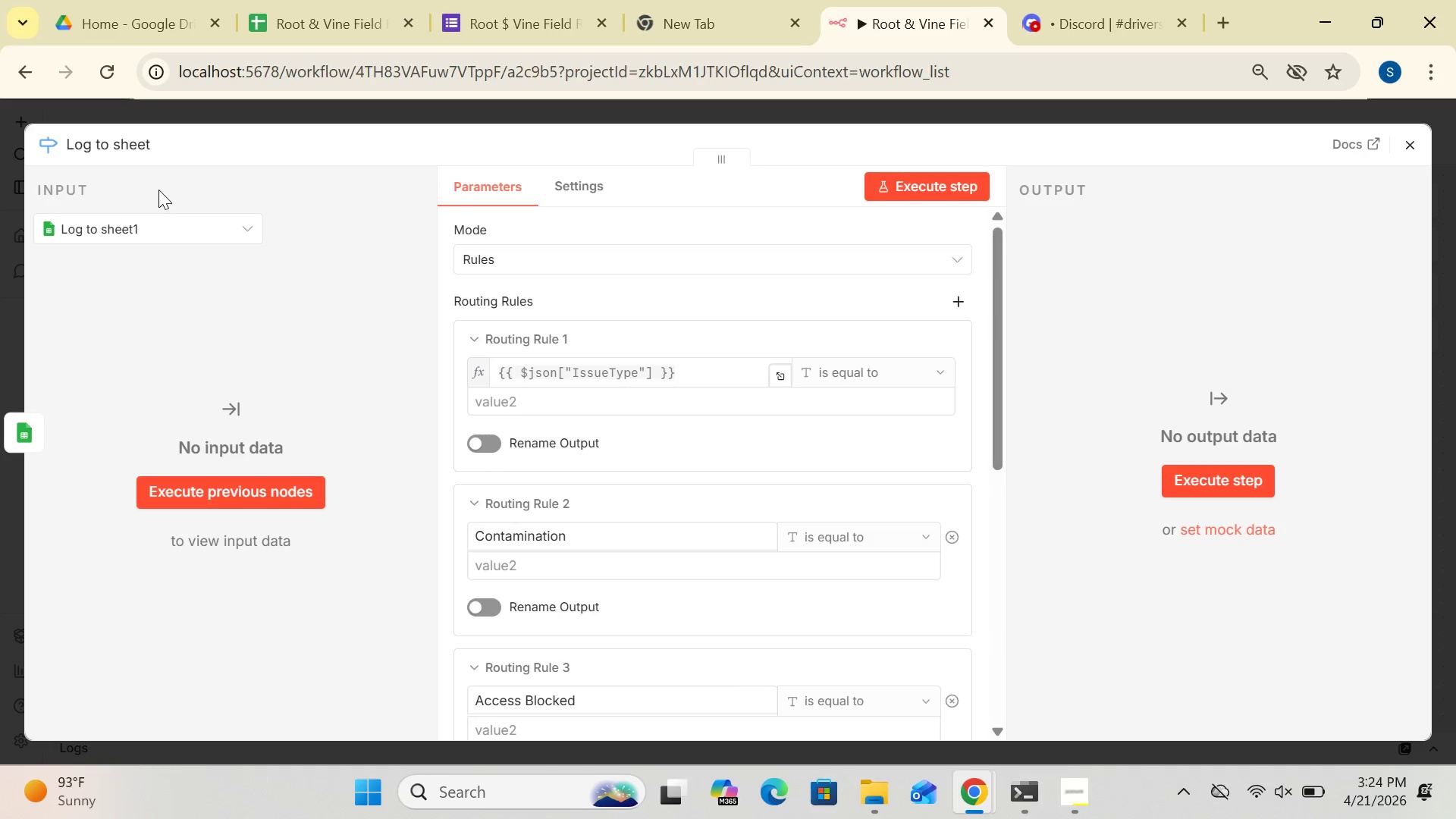 
left_click([135, 135])
 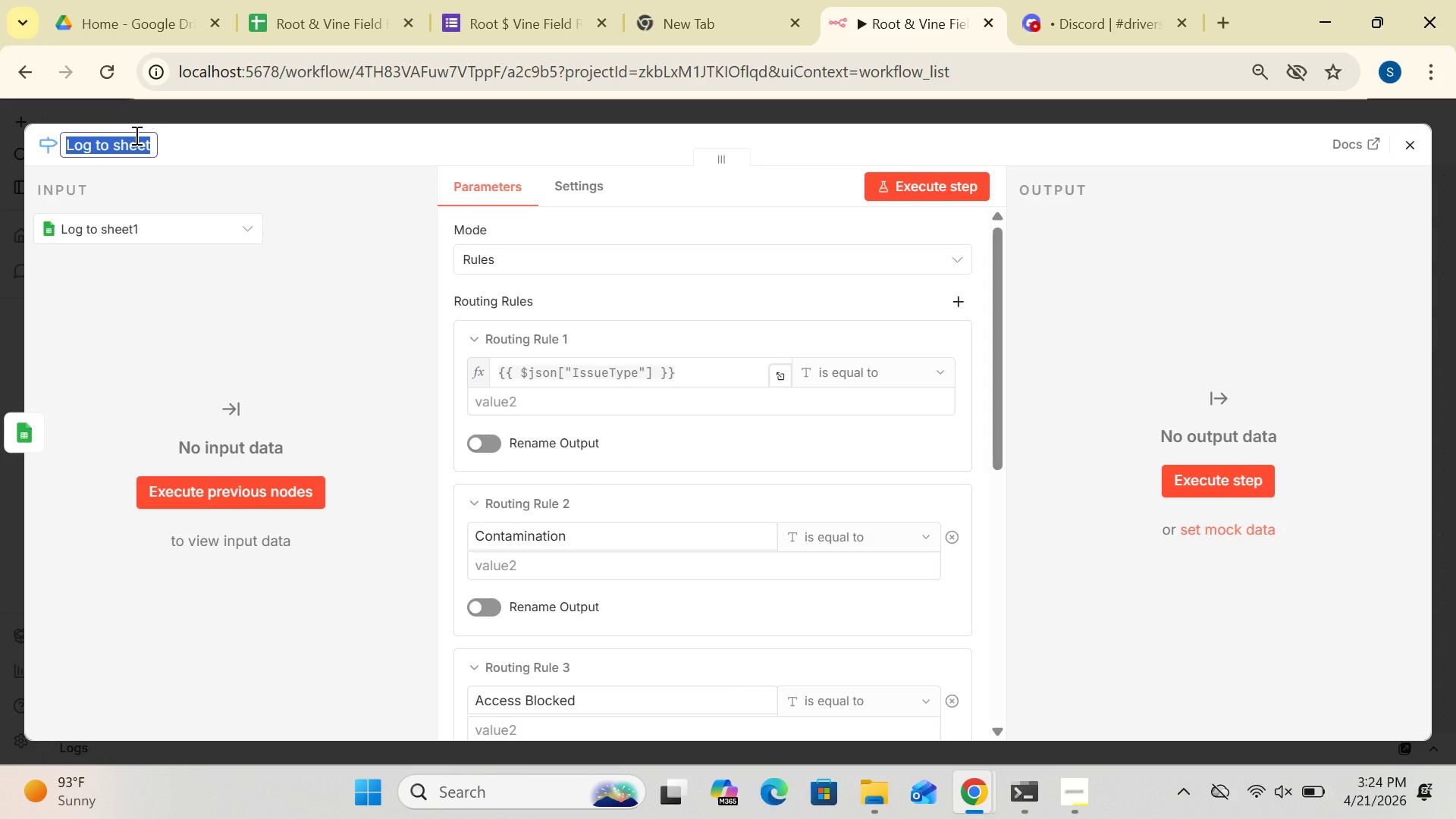 
key(Delete)
 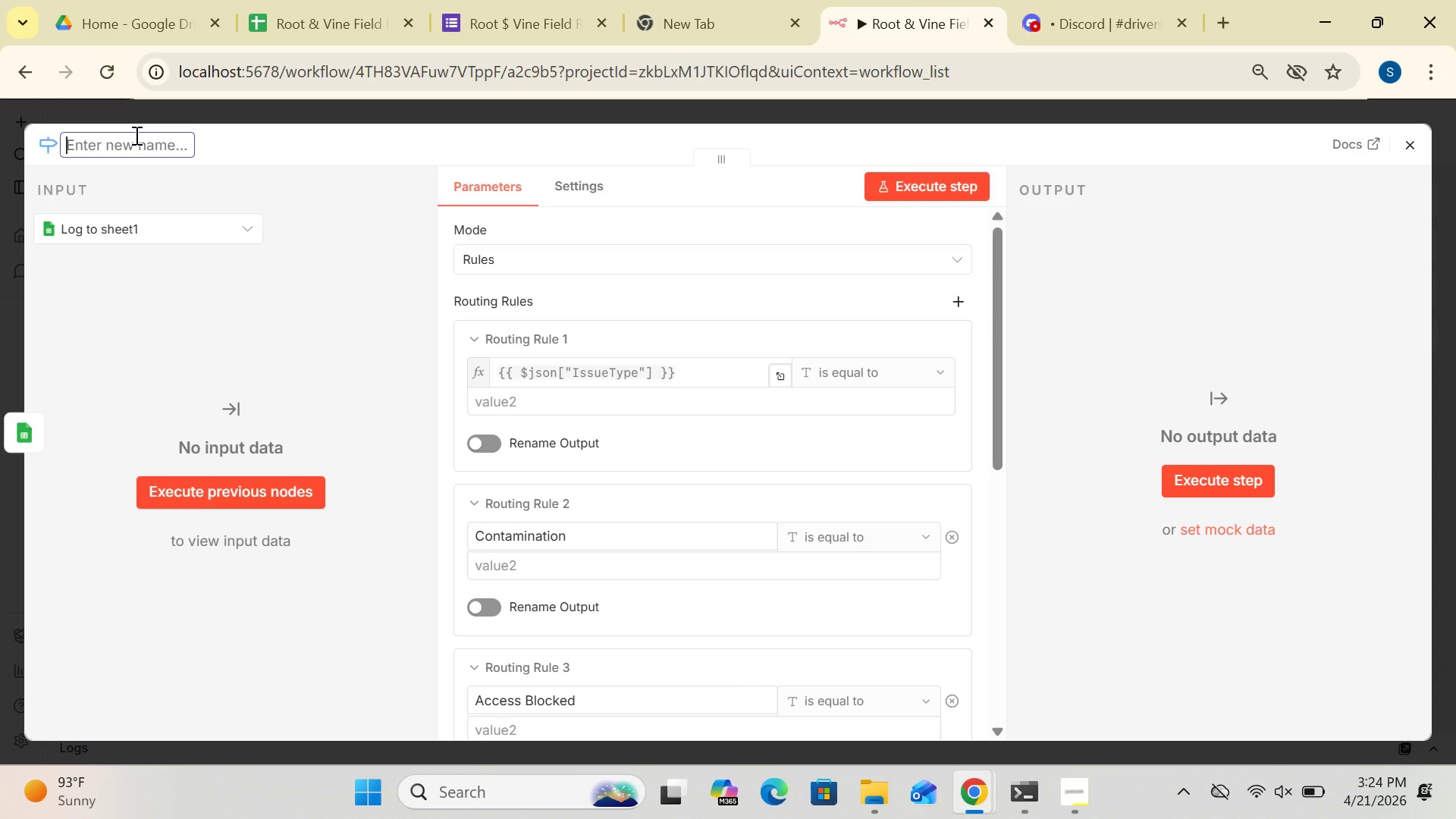 
type(Route by Issue Type)
 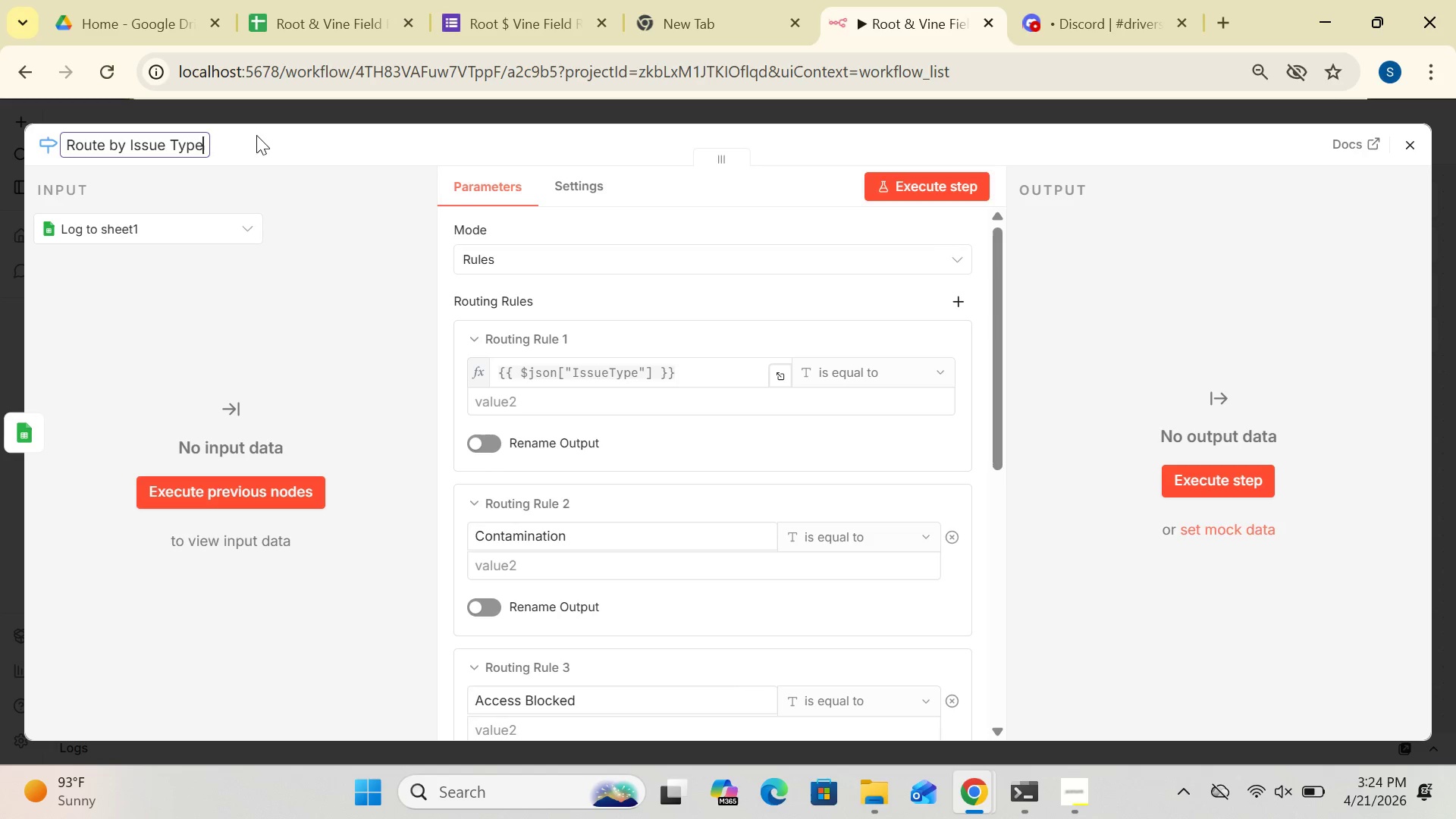 
left_click([258, 135])
 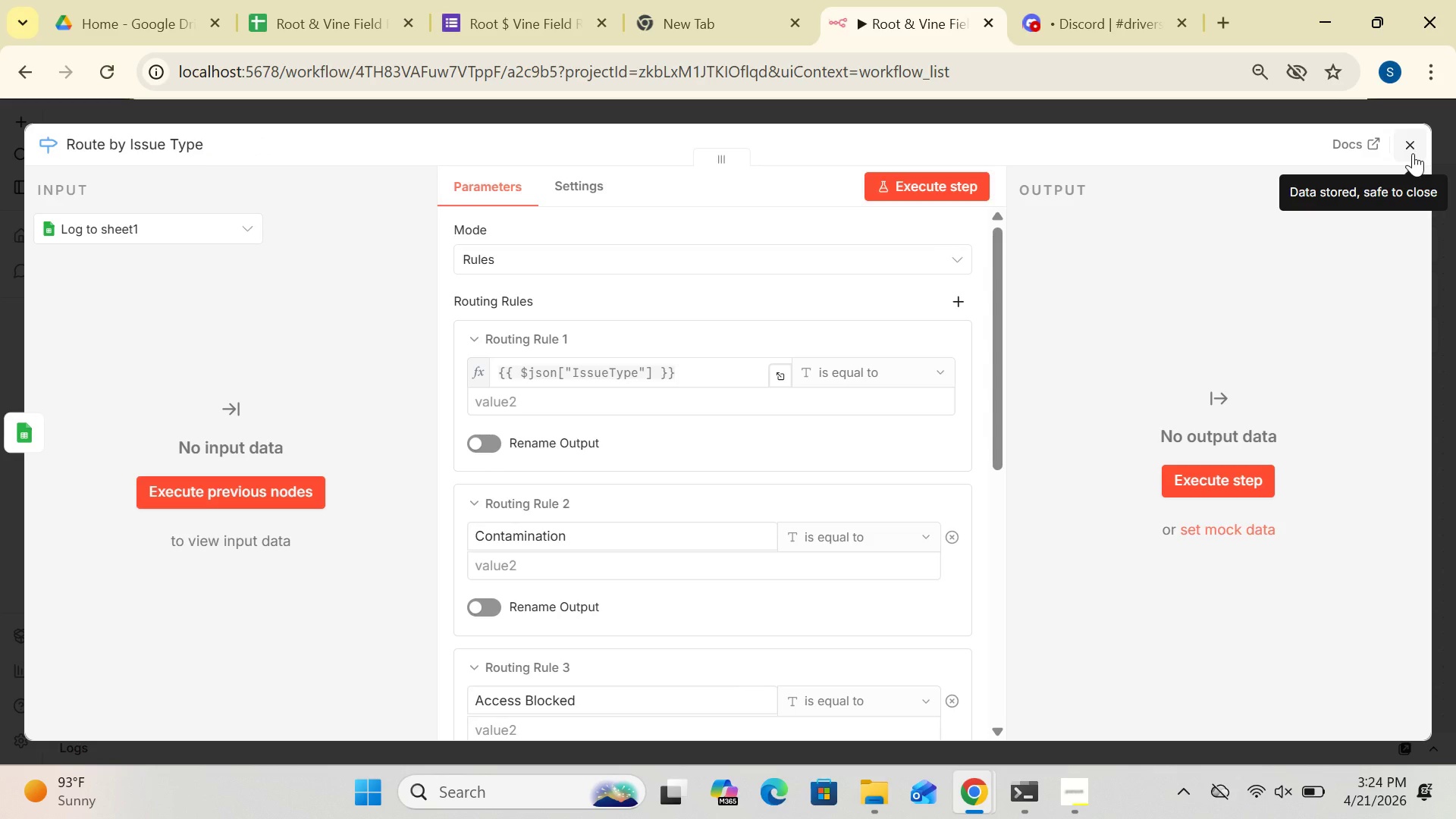 
left_click([1414, 145])
 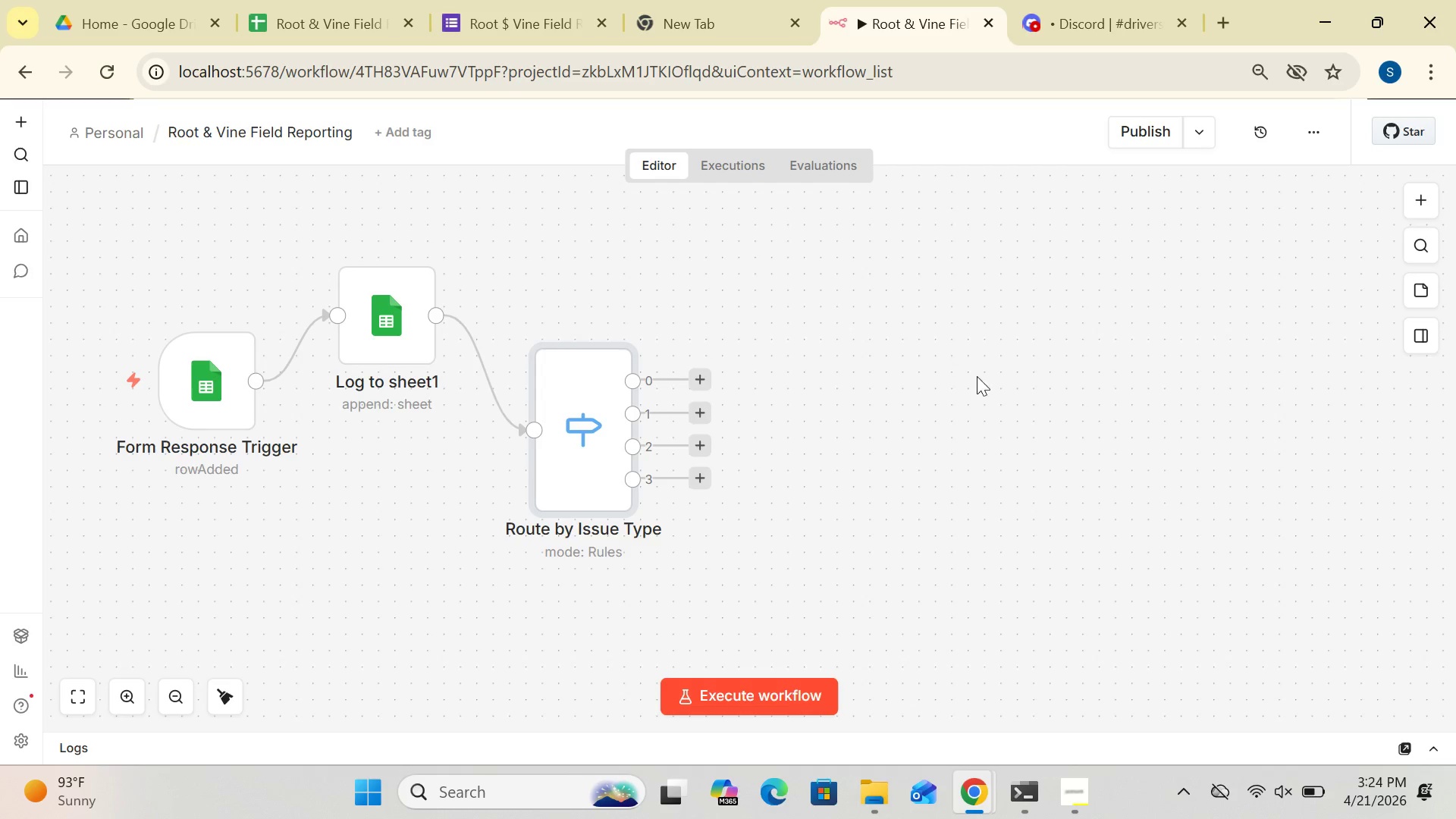 
left_click_drag(start_coordinate=[833, 438], to_coordinate=[949, 380])
 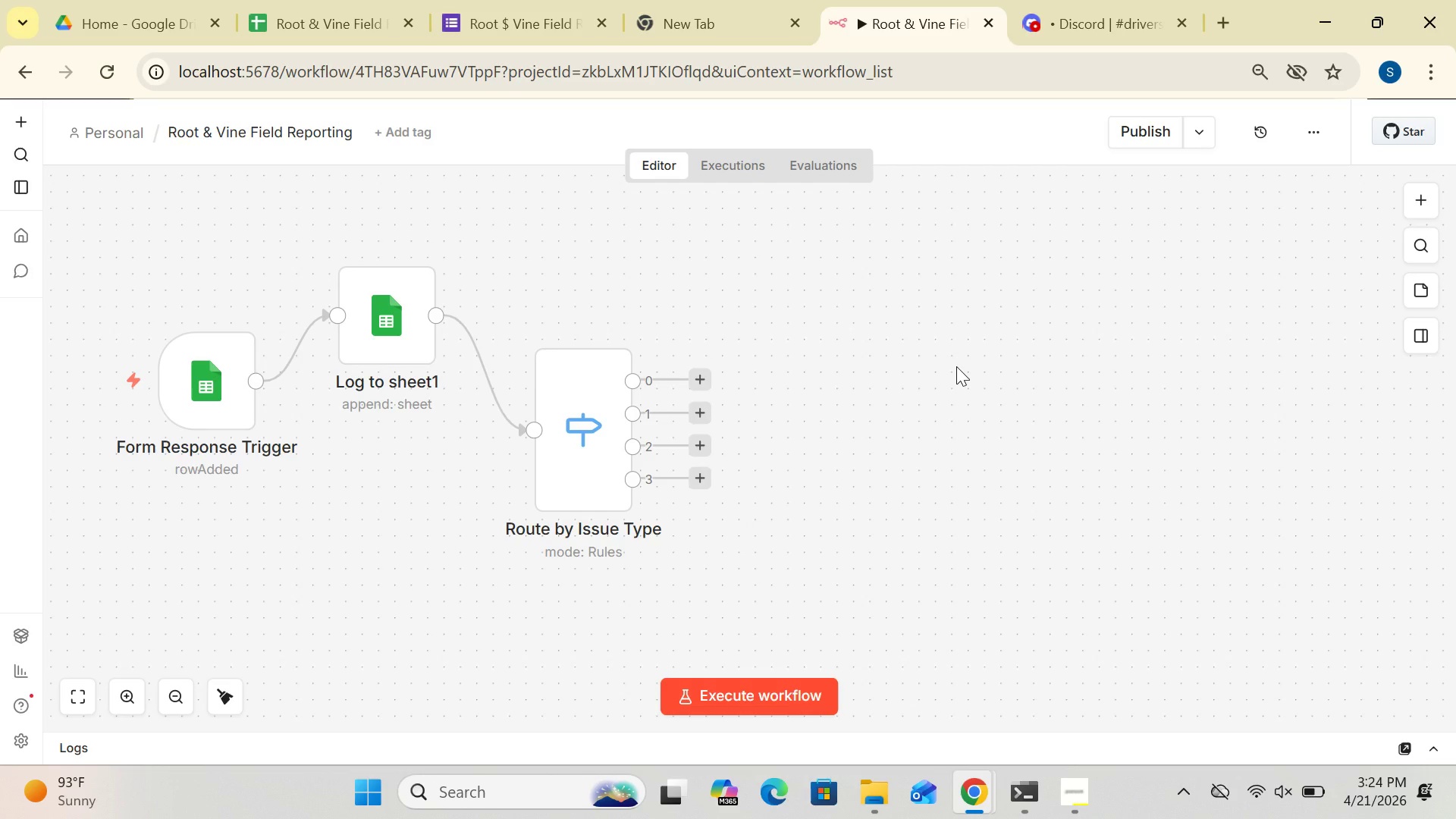 
wait(10.28)
 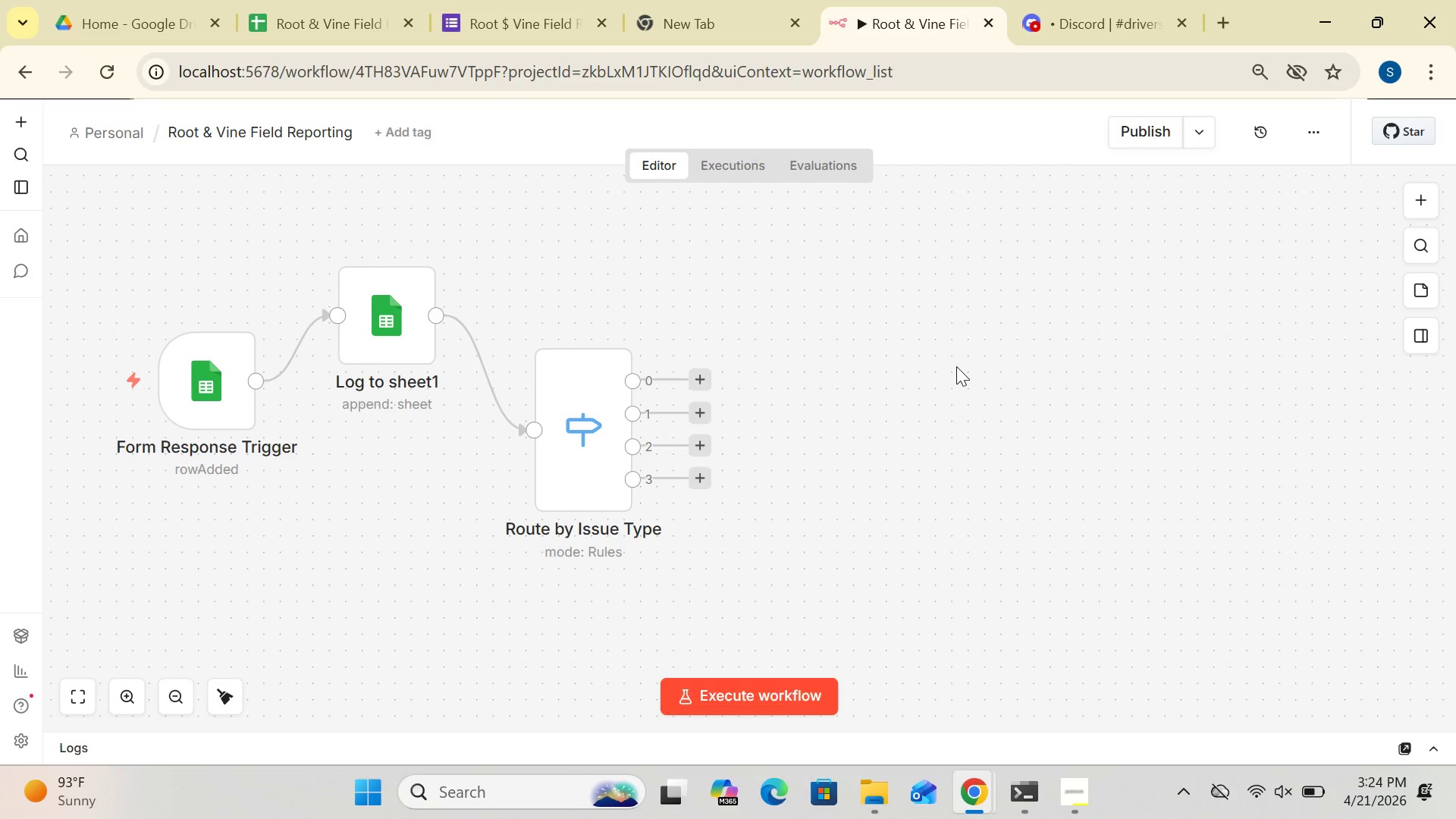 
double_click([388, 322])
 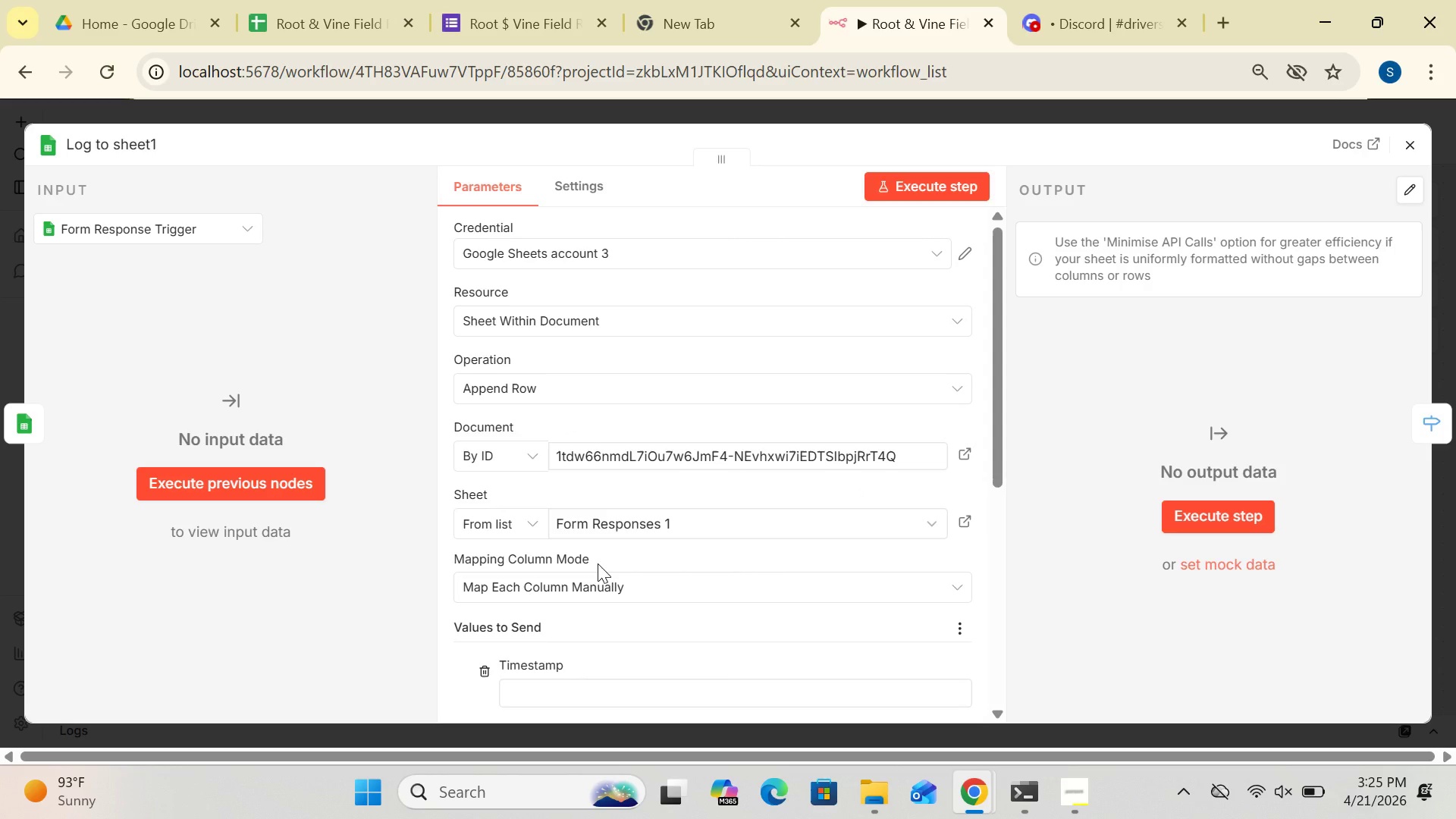 
wait(21.92)
 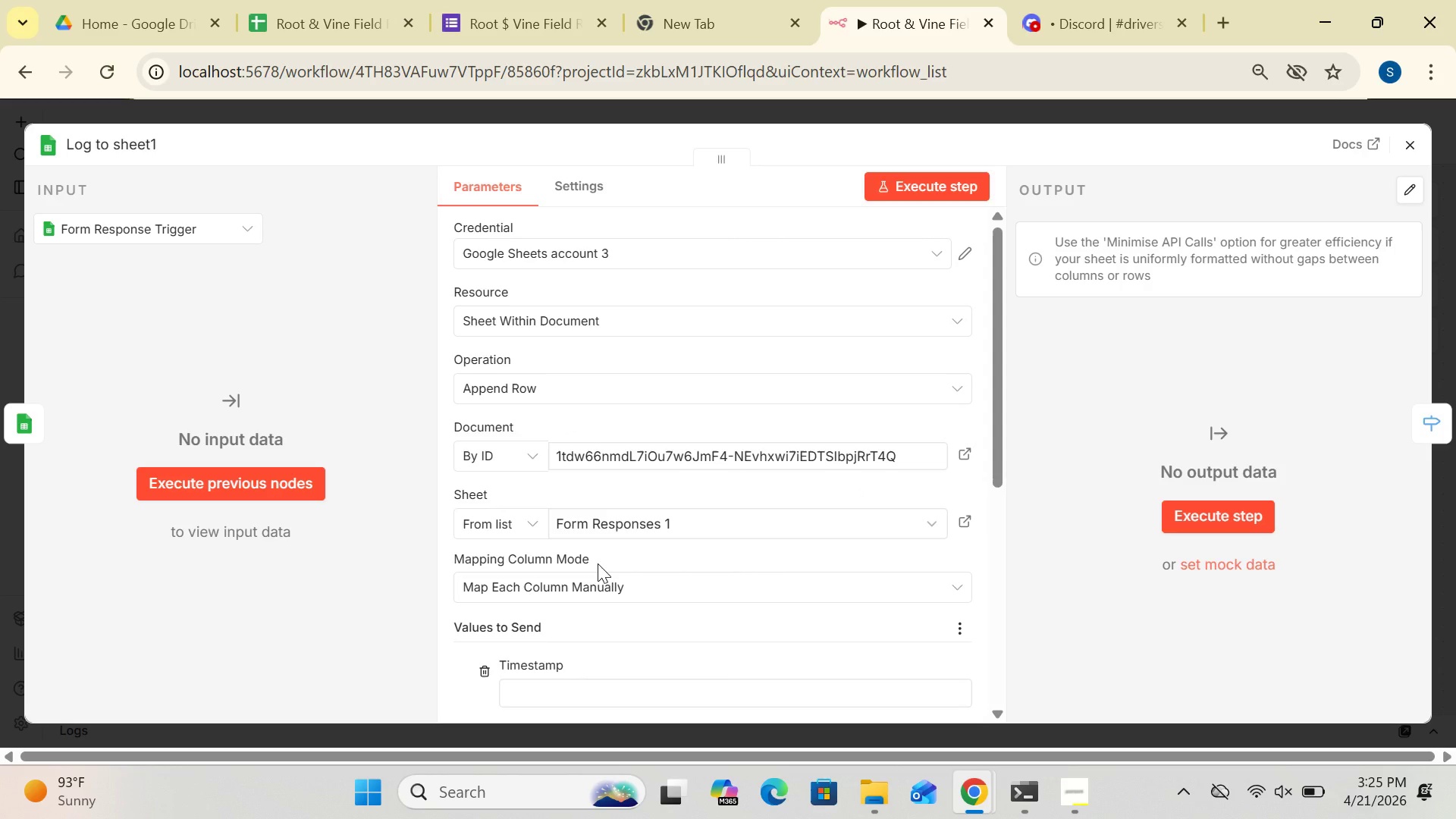 
left_click([1412, 133])
 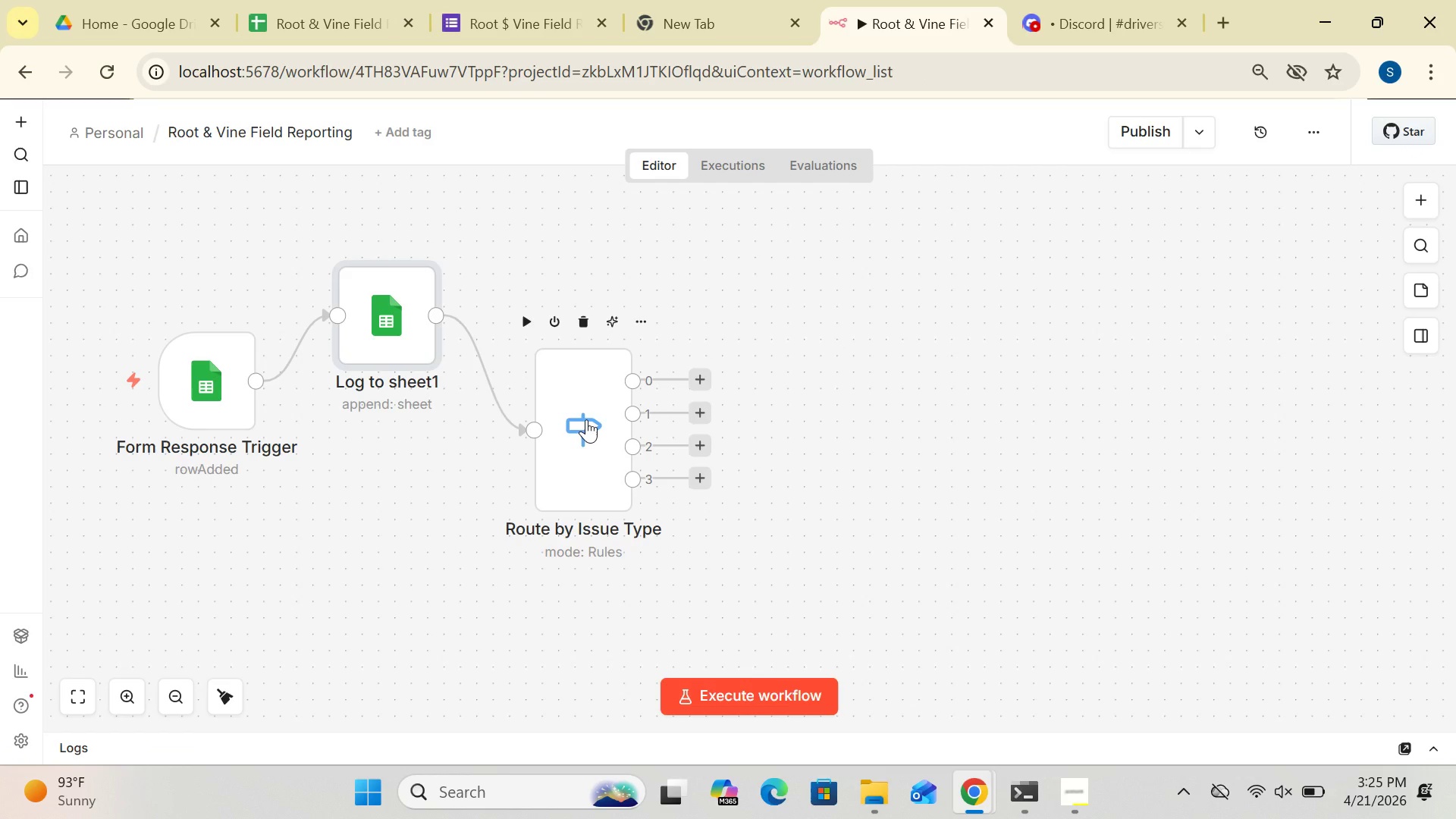 
double_click([586, 419])
 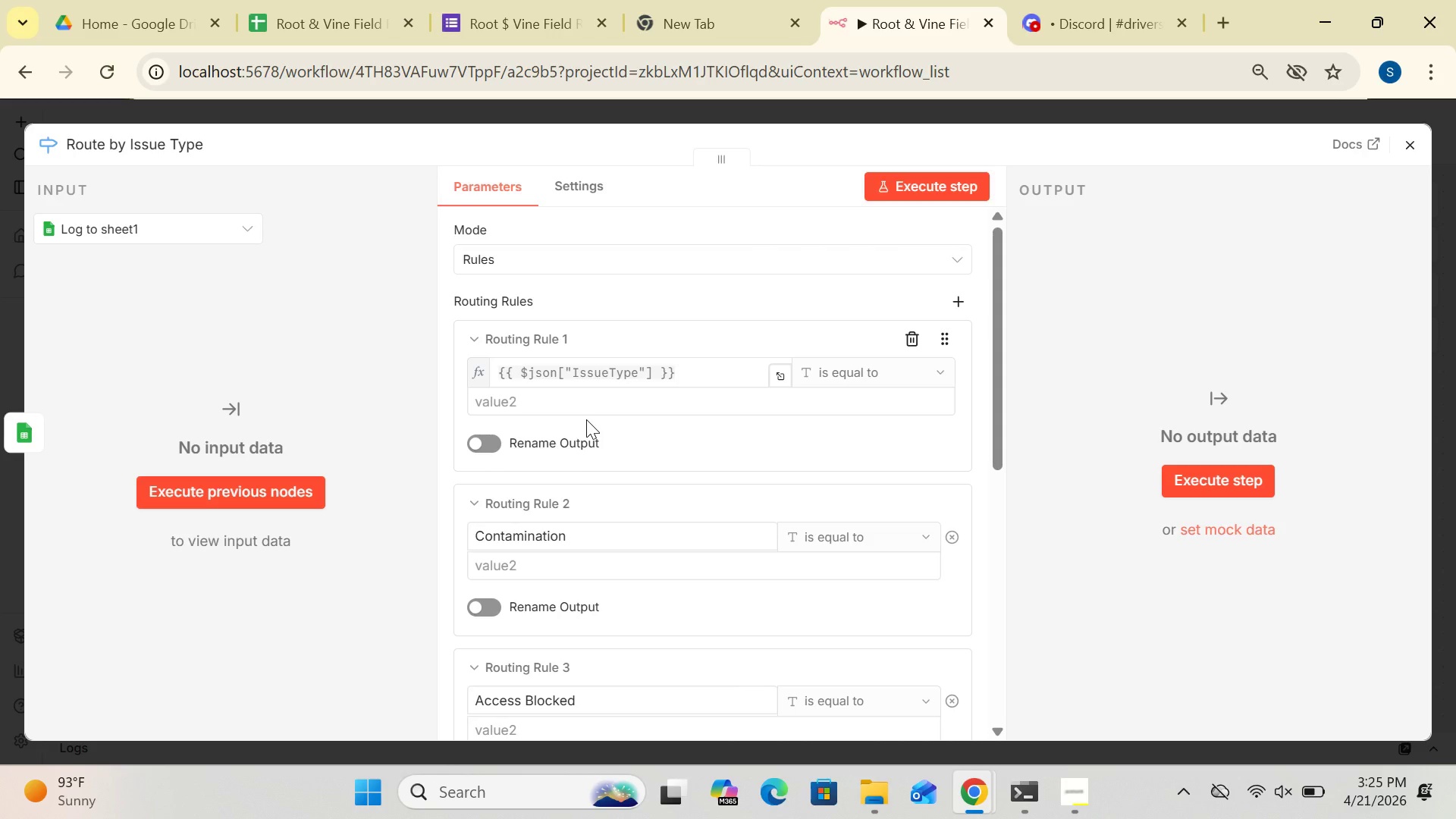 
wait(15.03)
 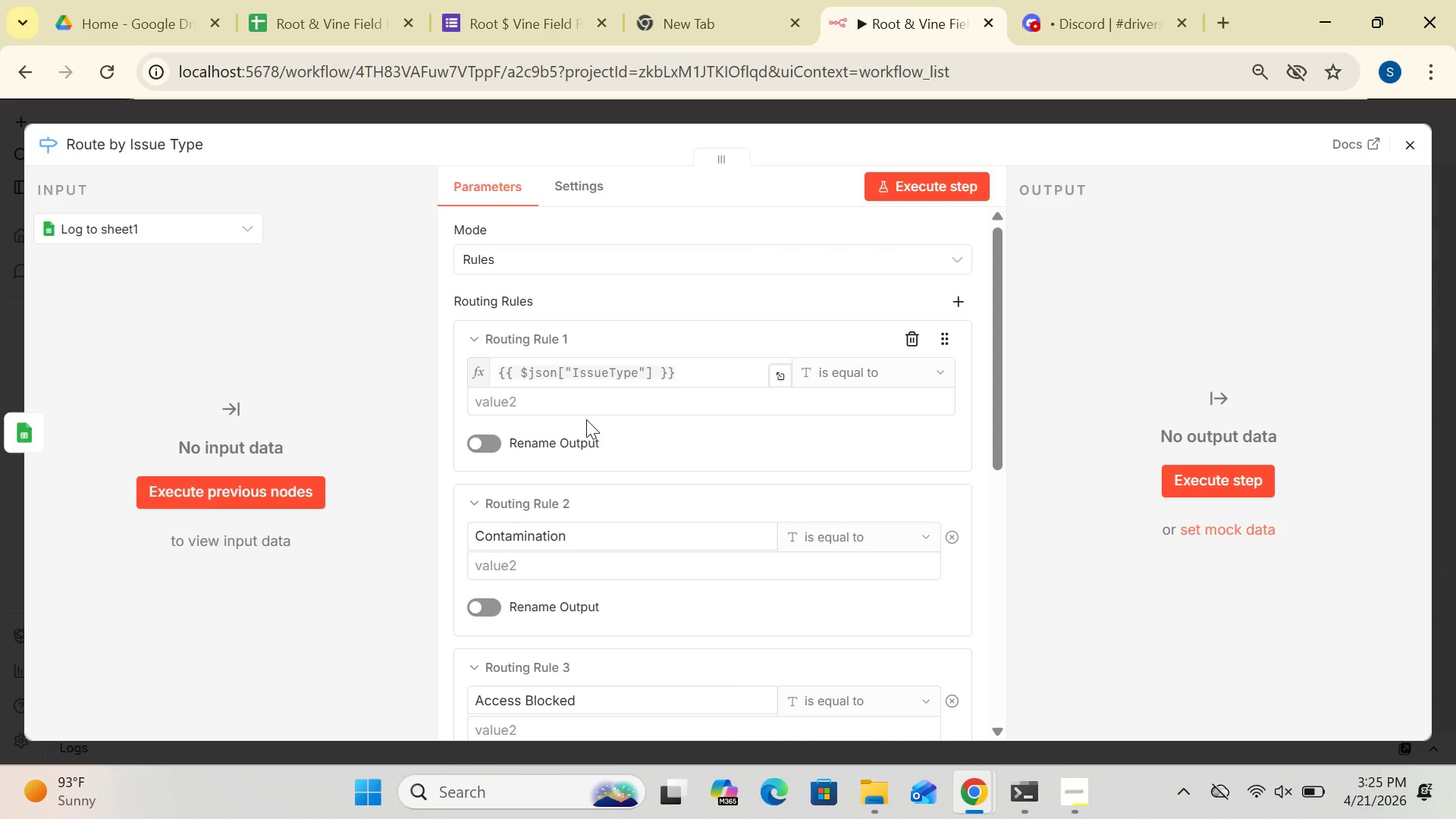 
left_click([1413, 141])
 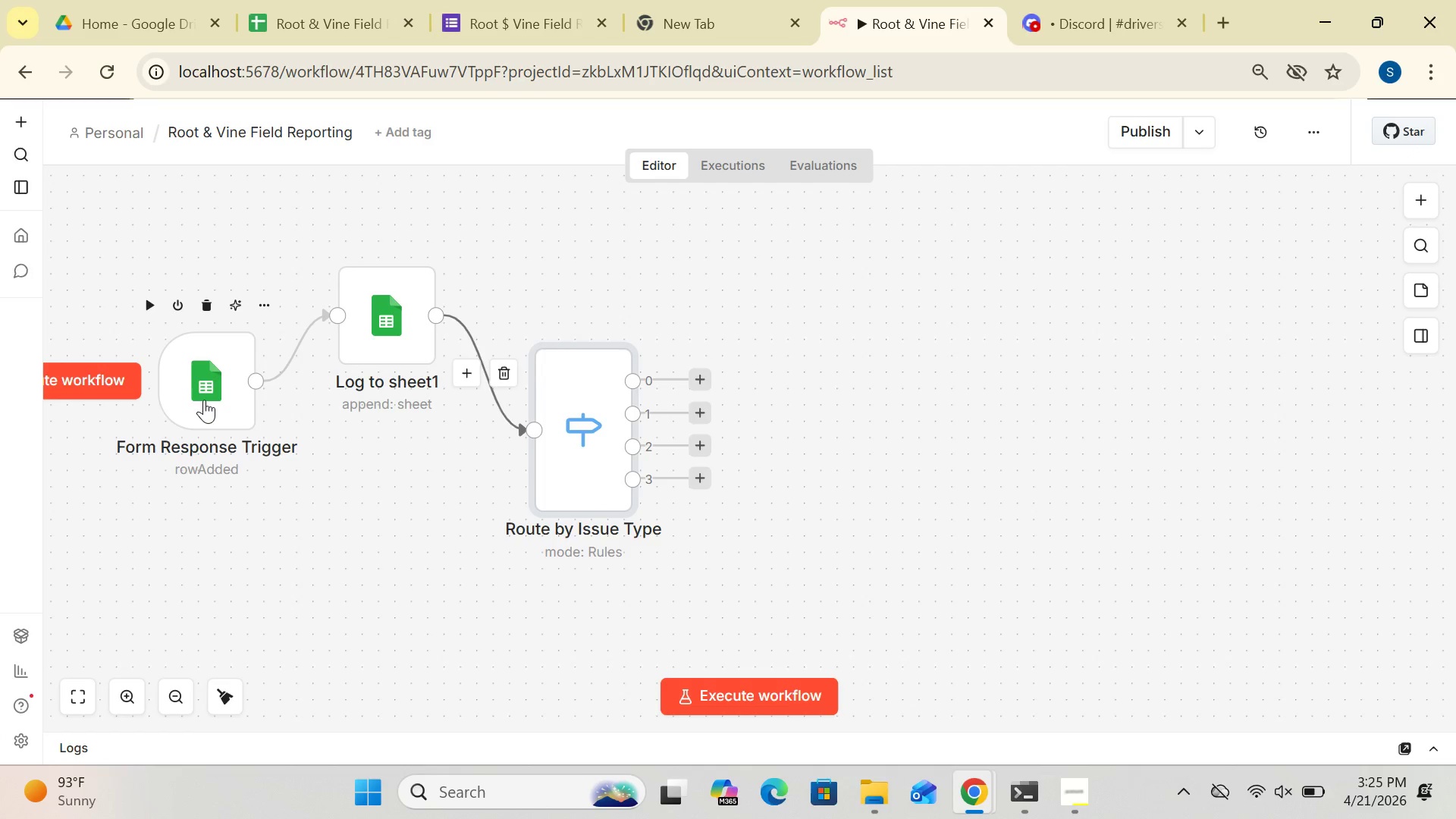 
double_click([204, 394])
 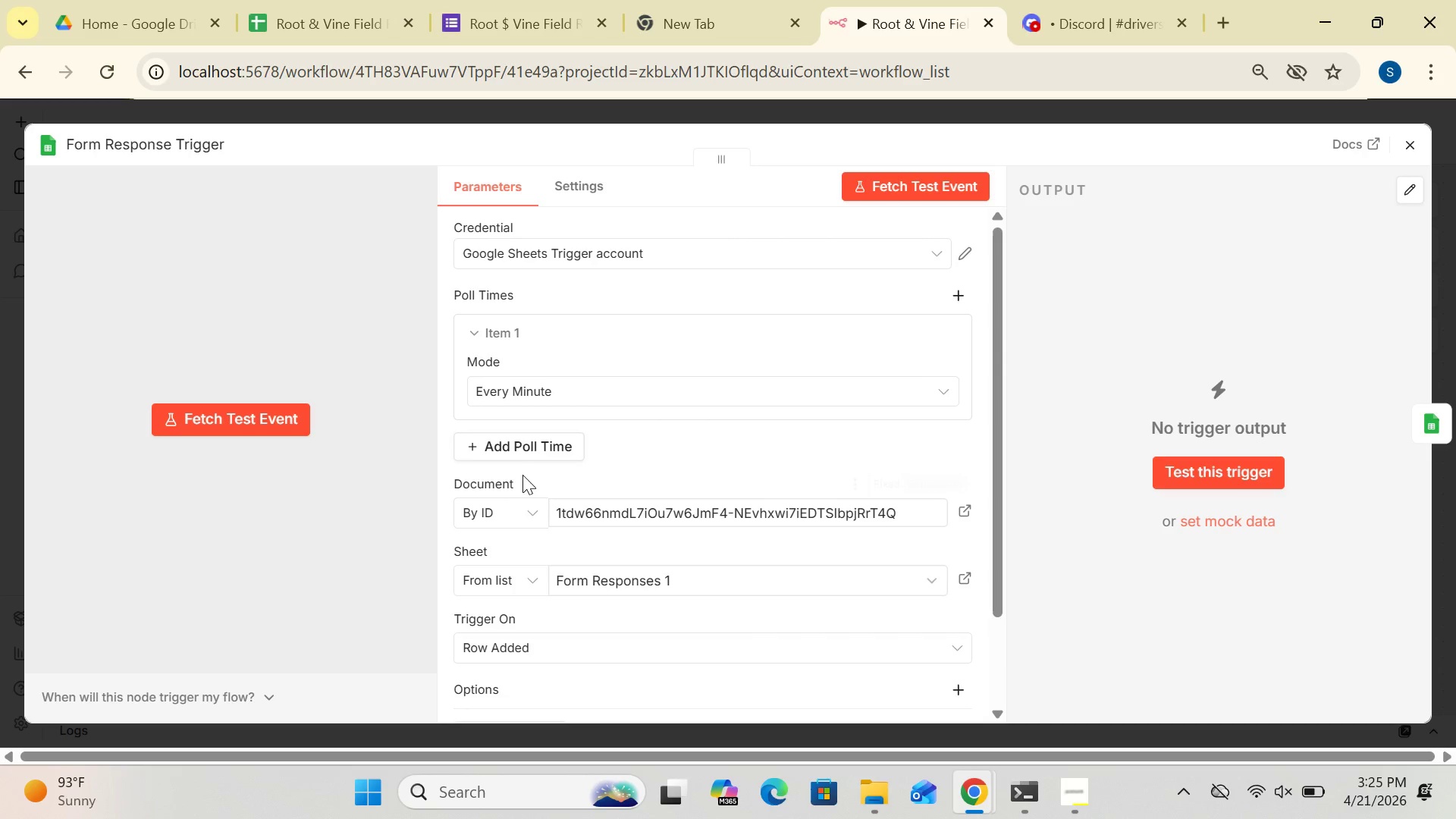 
wait(22.02)
 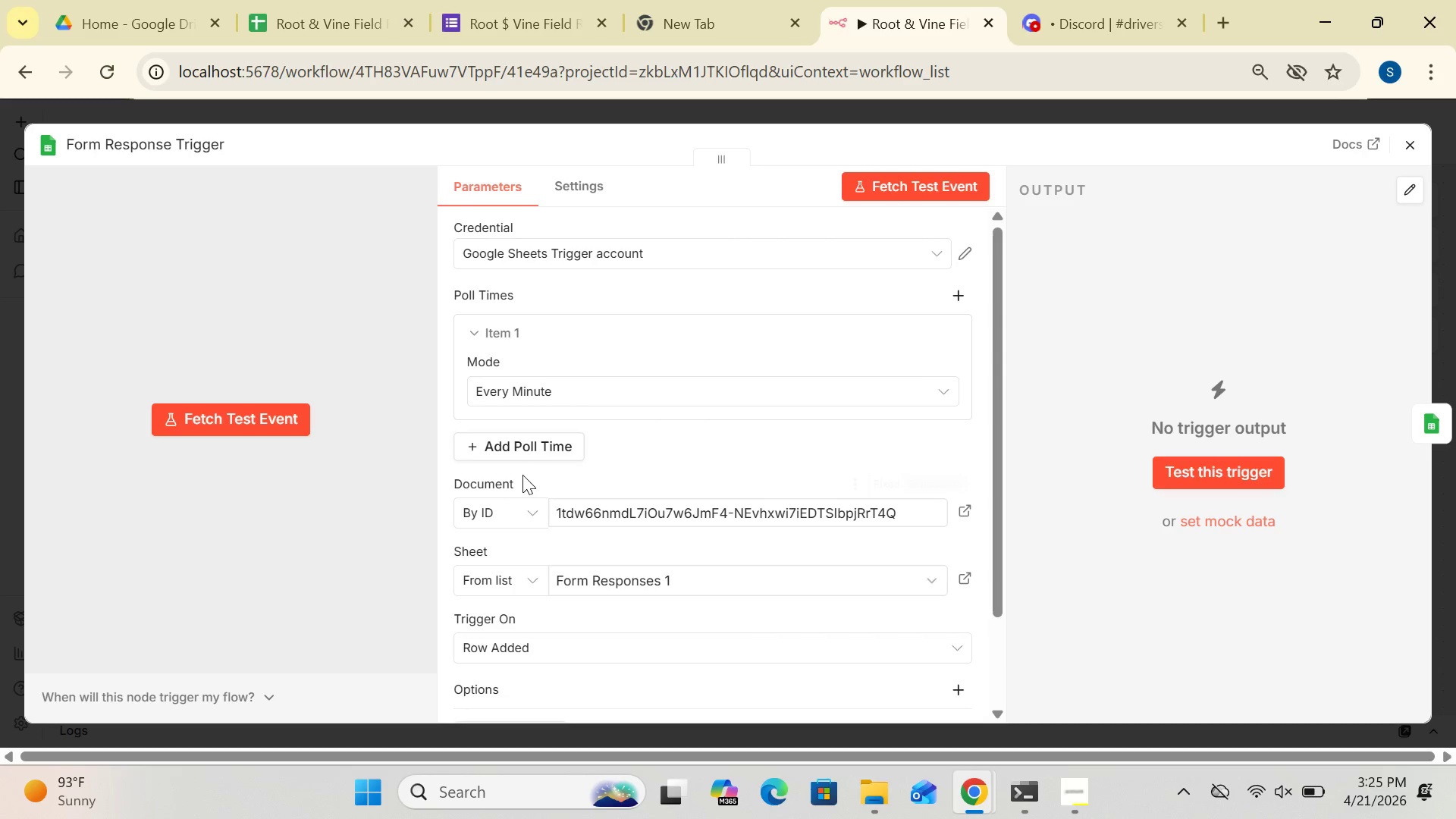 
left_click([571, 185])
 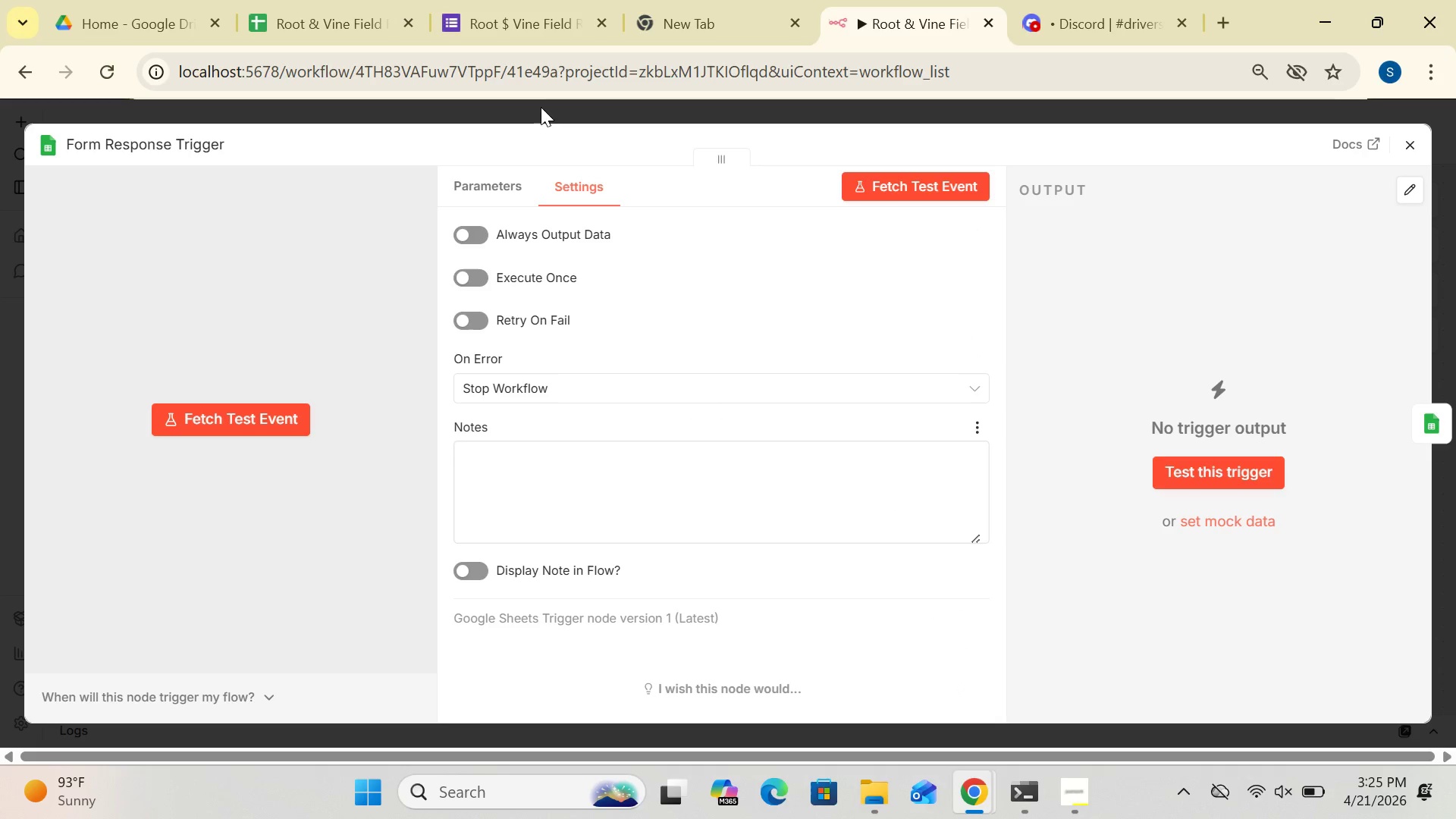 
left_click([497, 177])
 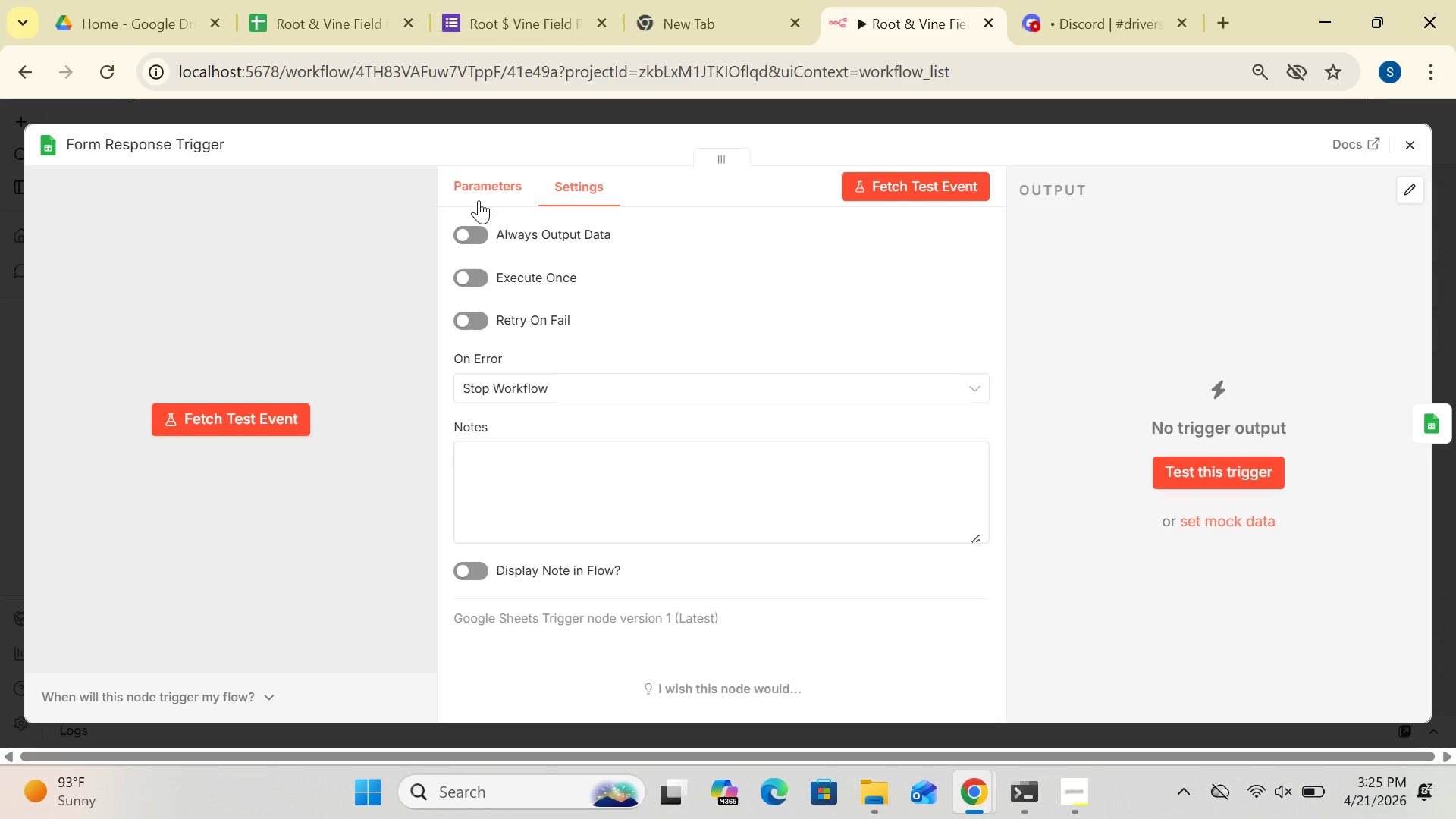 
left_click([472, 193])
 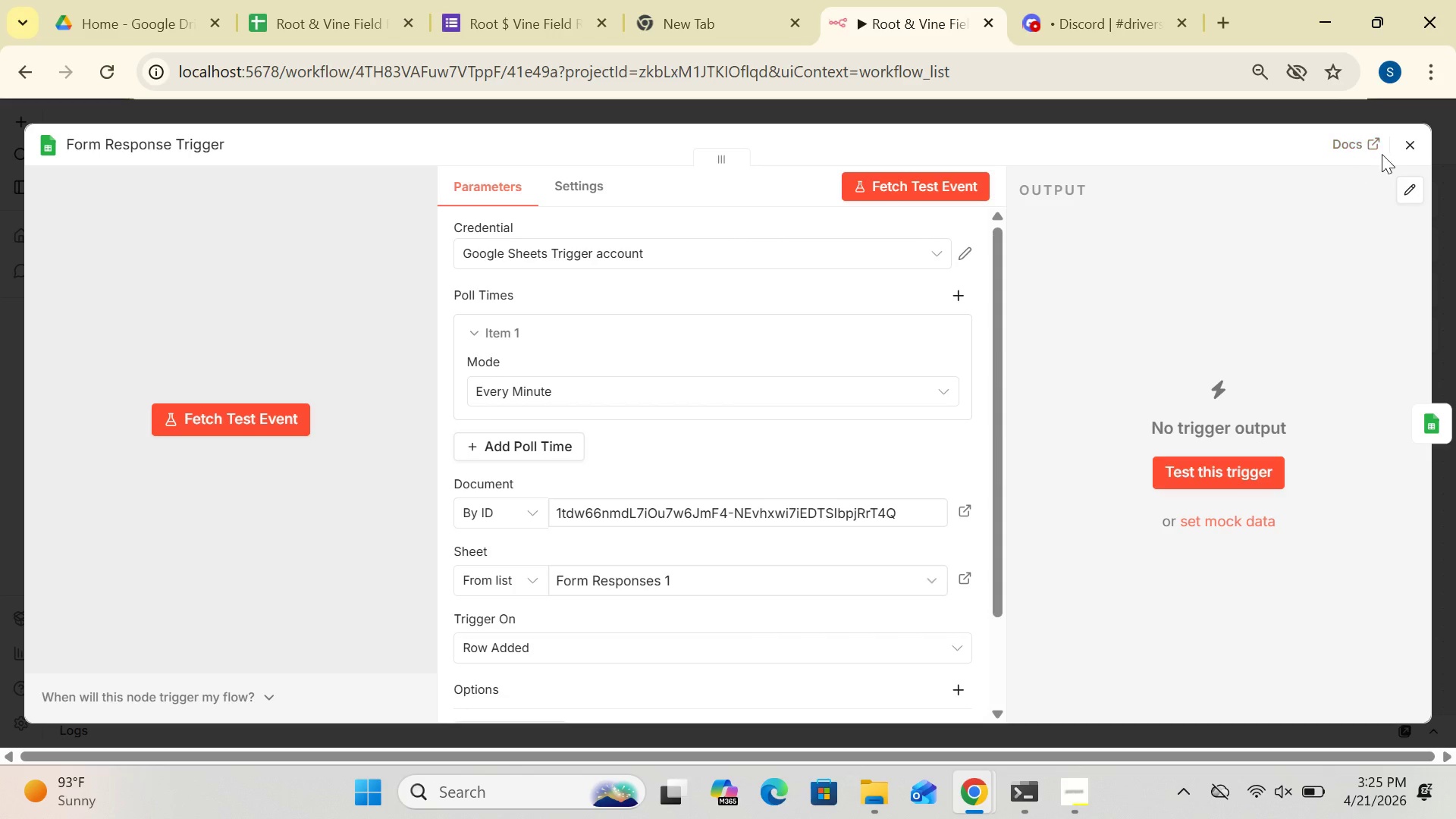 
left_click([1401, 153])
 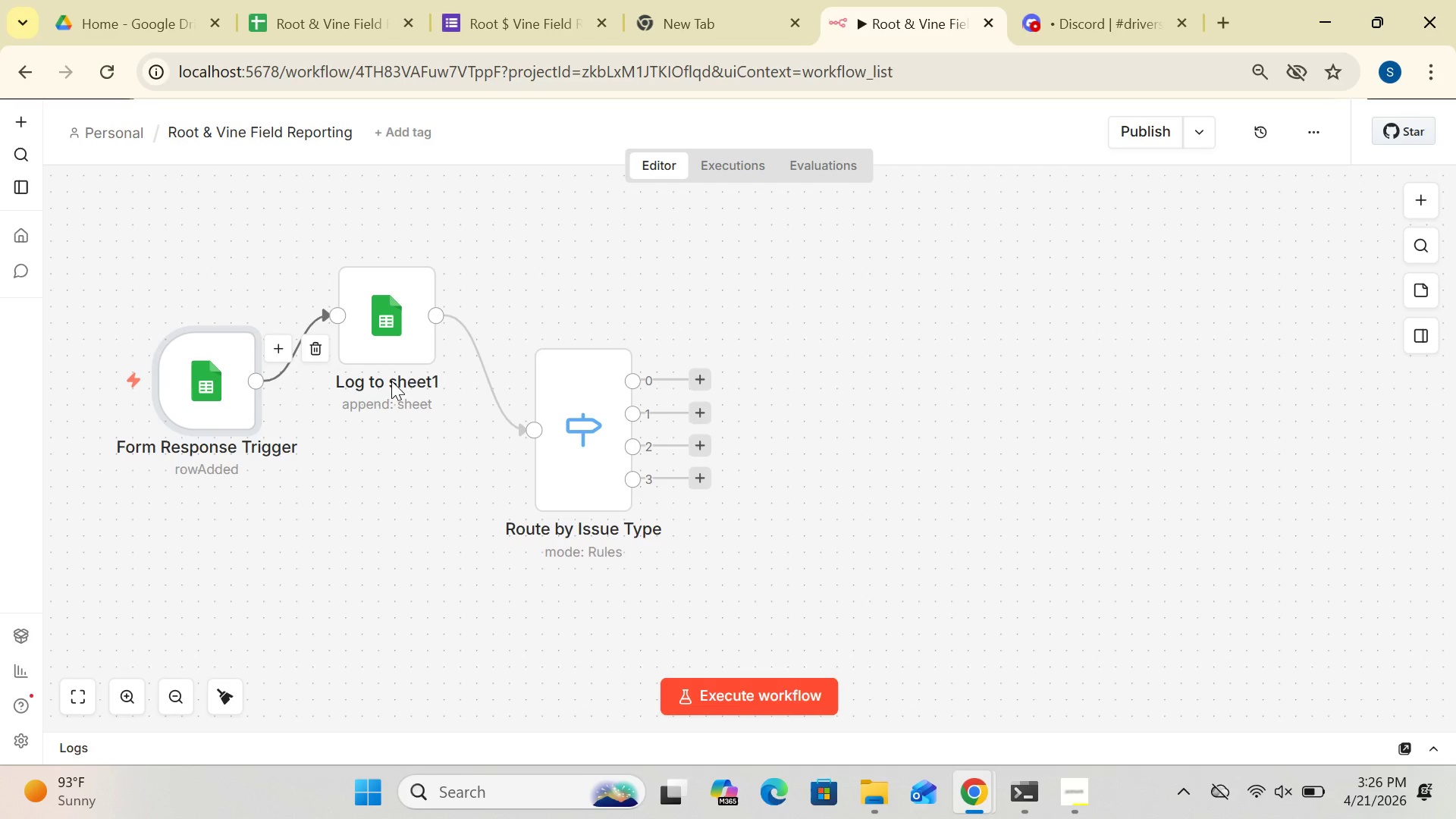 
wait(5.02)
 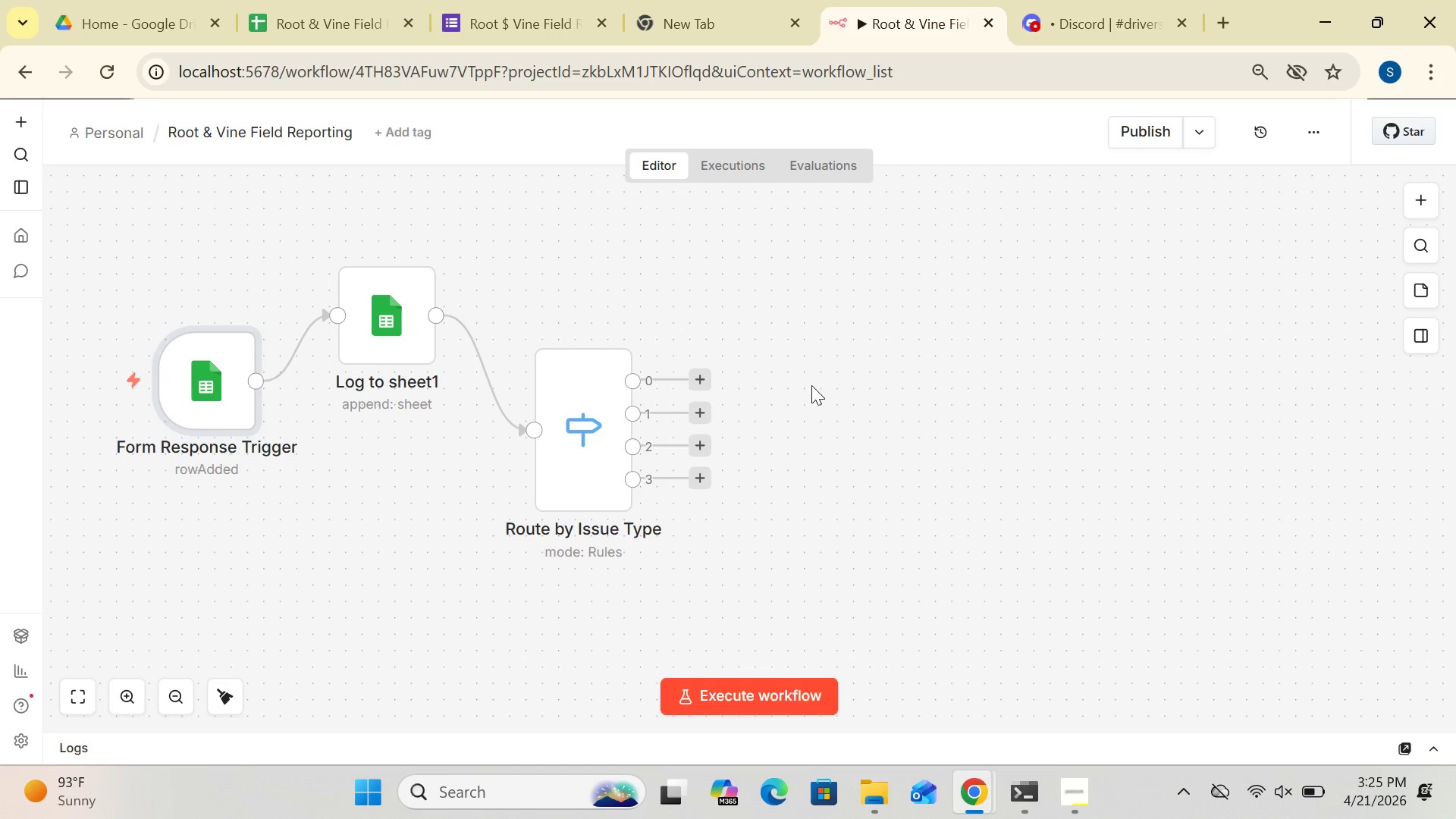 
mouse_move([546, 427])
 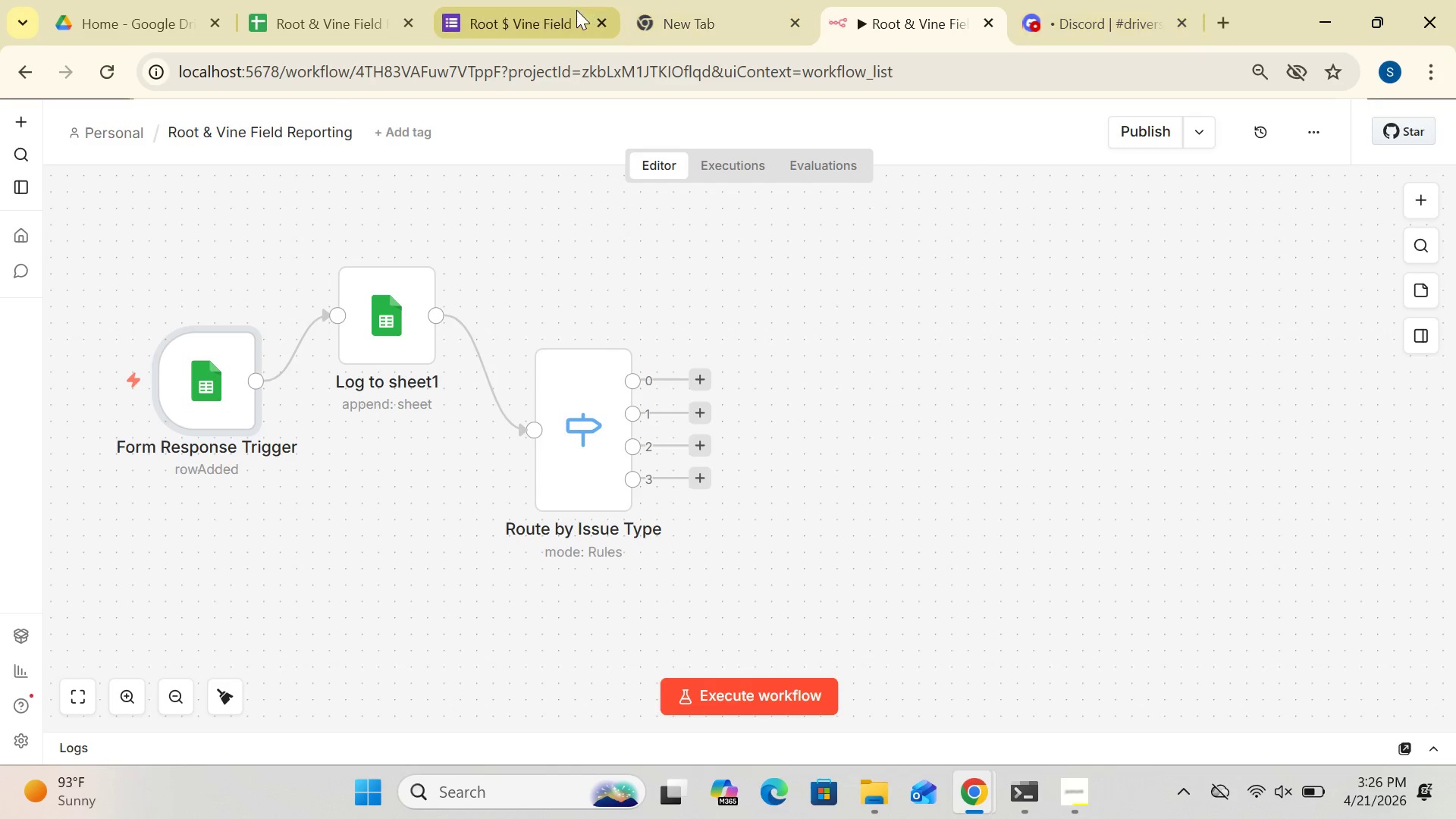 
wait(14.57)
 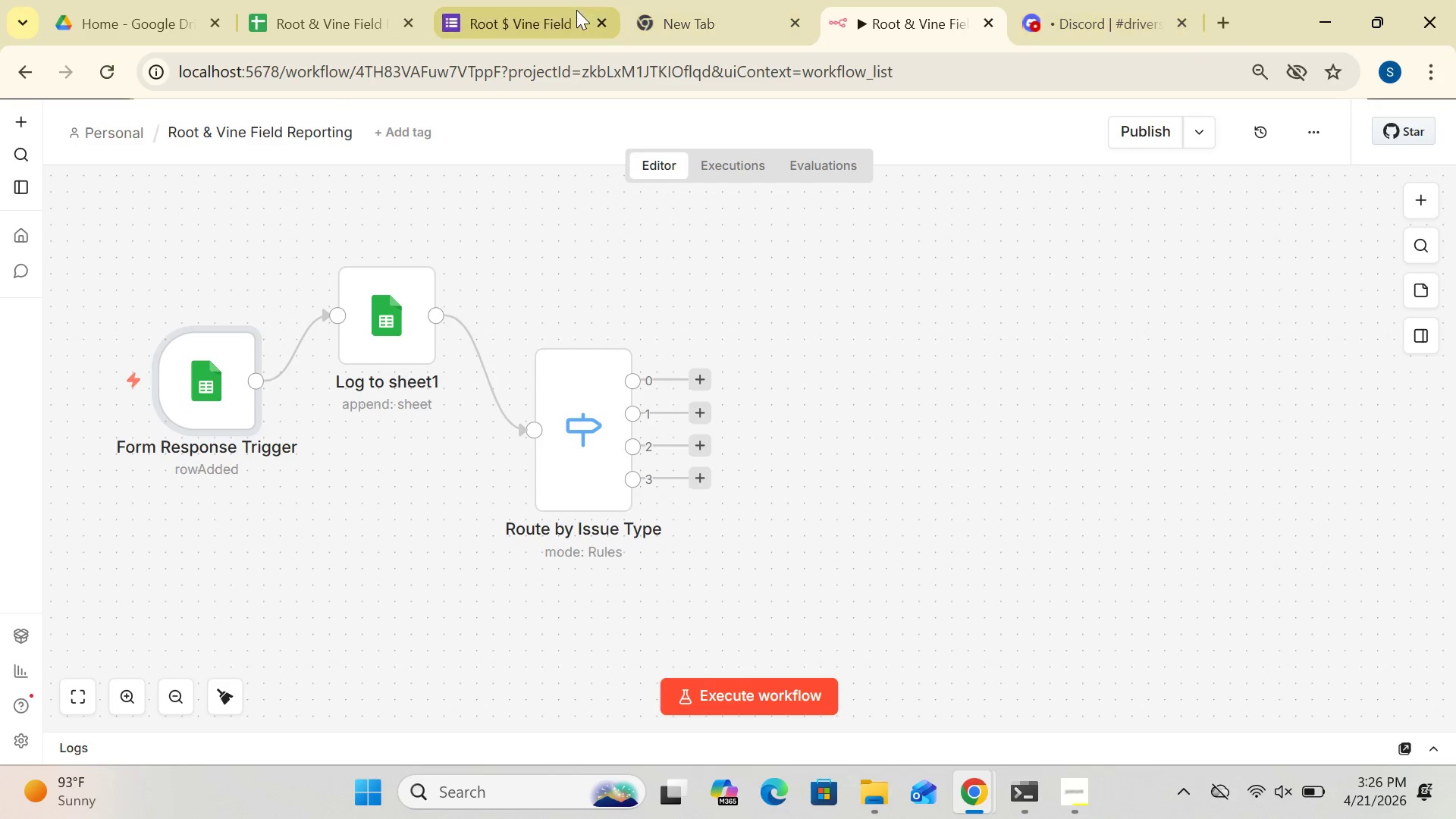 
double_click([385, 309])
 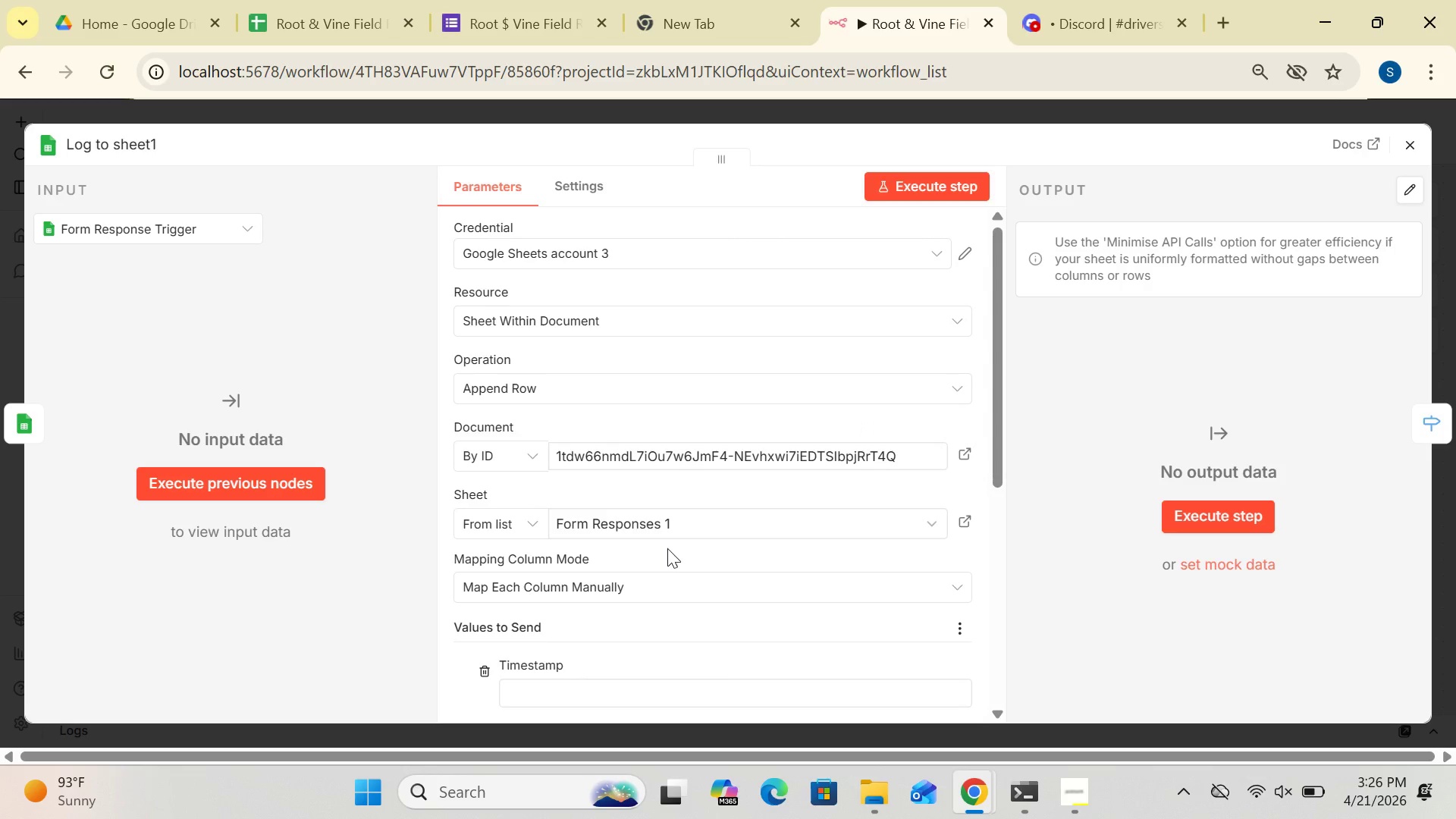 
wait(18.36)
 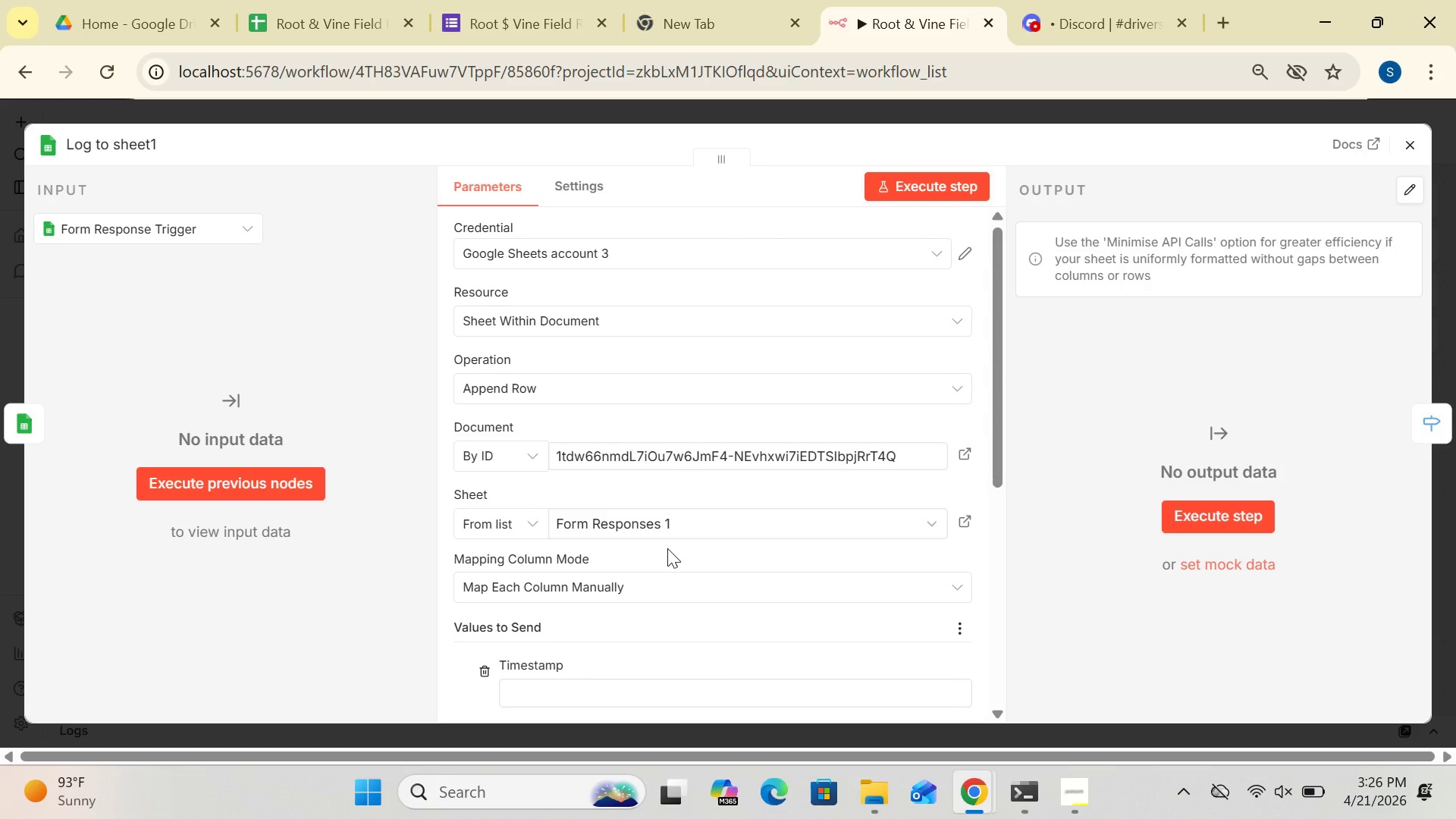 
left_click([937, 667])
 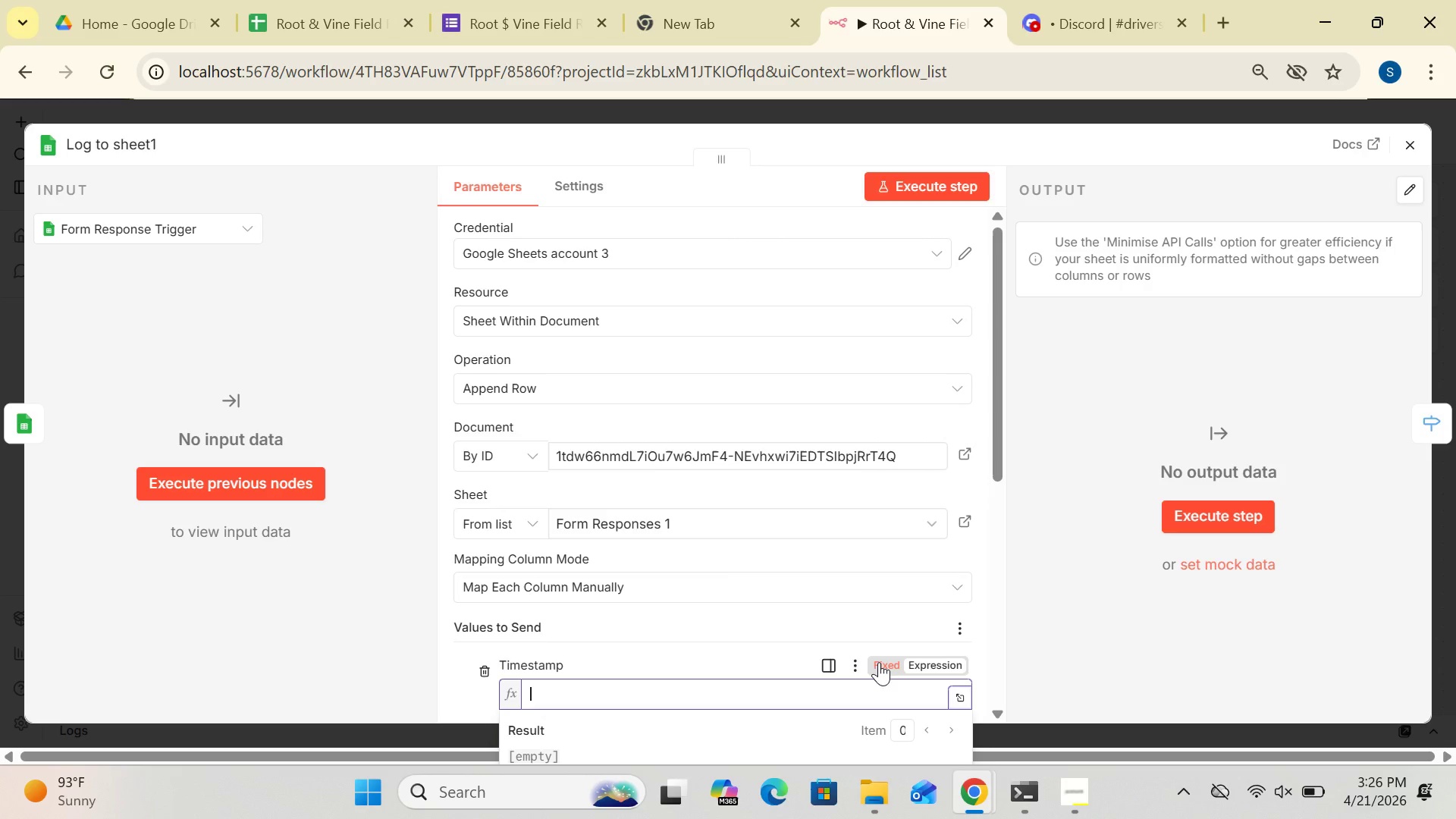 
left_click([880, 662])
 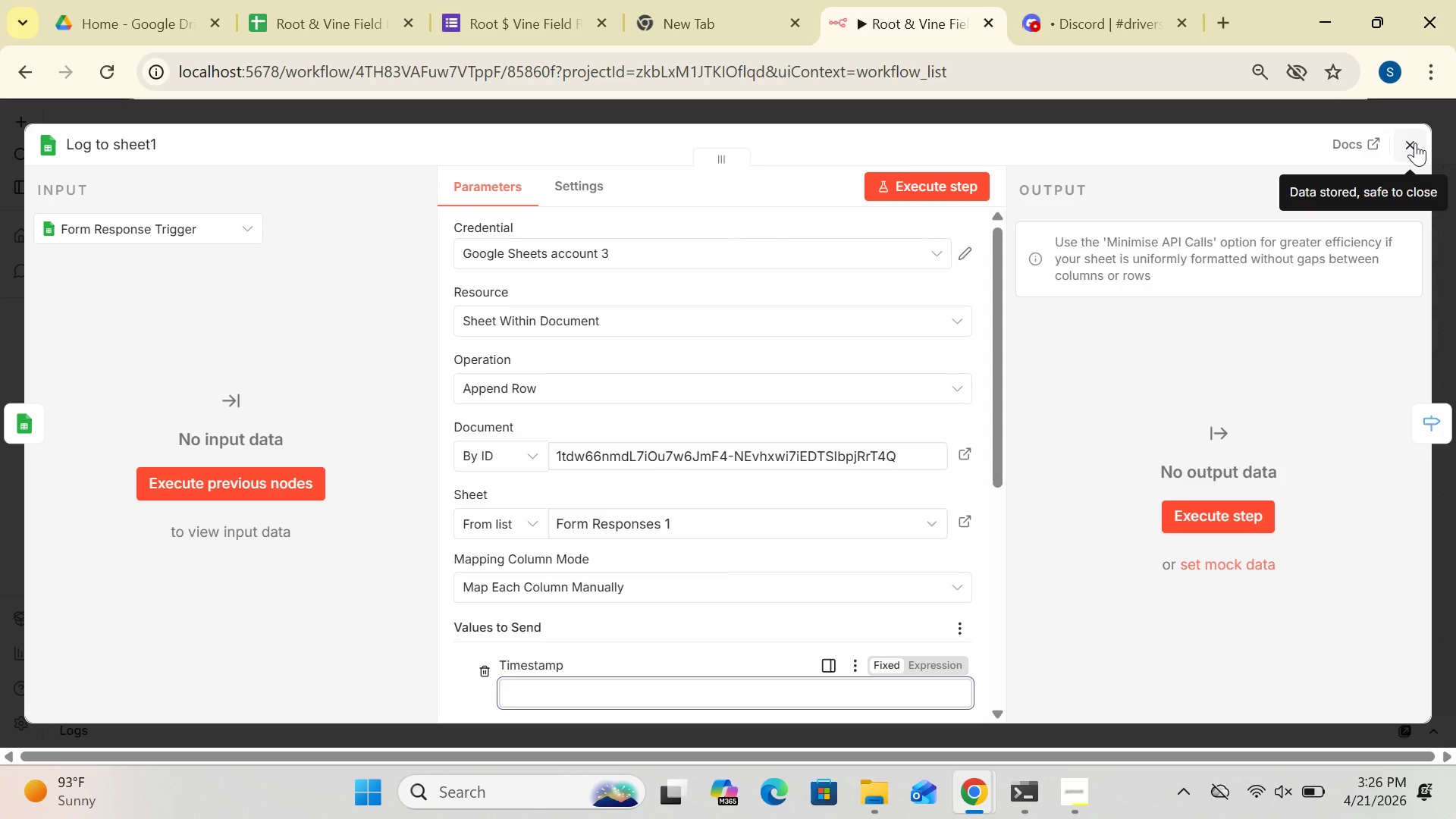 
wait(5.7)
 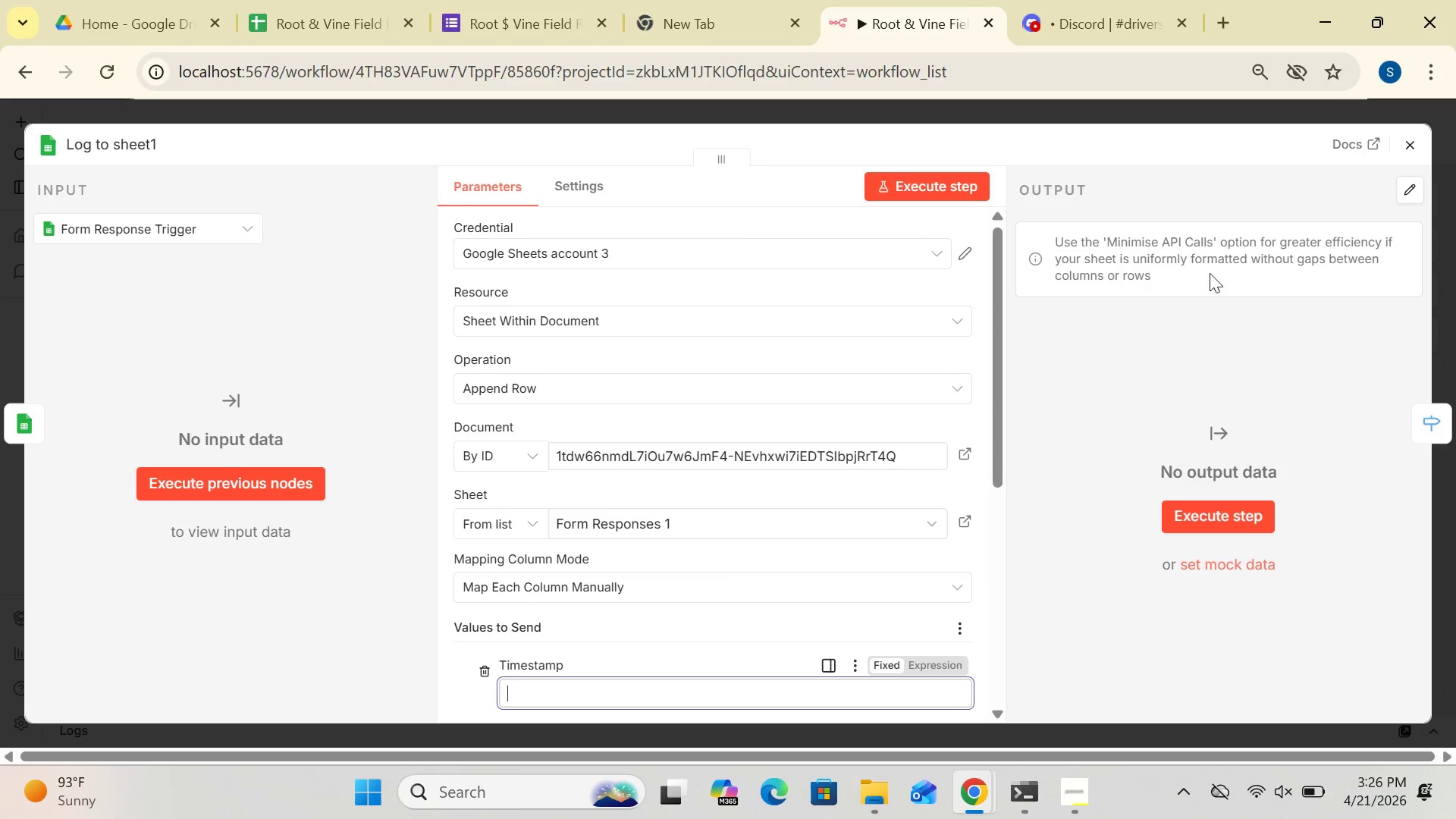 
left_click([1415, 143])
 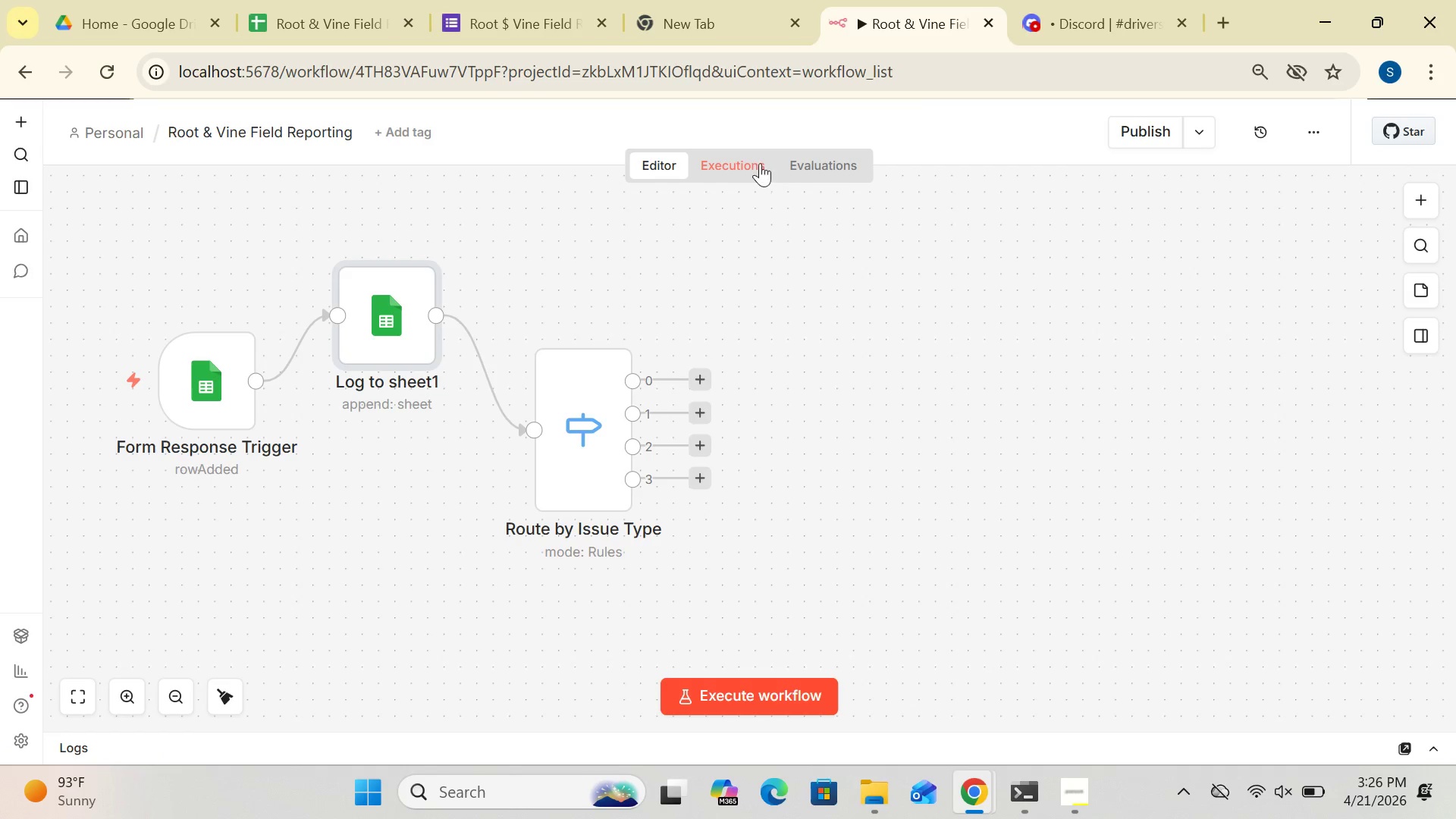 
left_click([752, 163])
 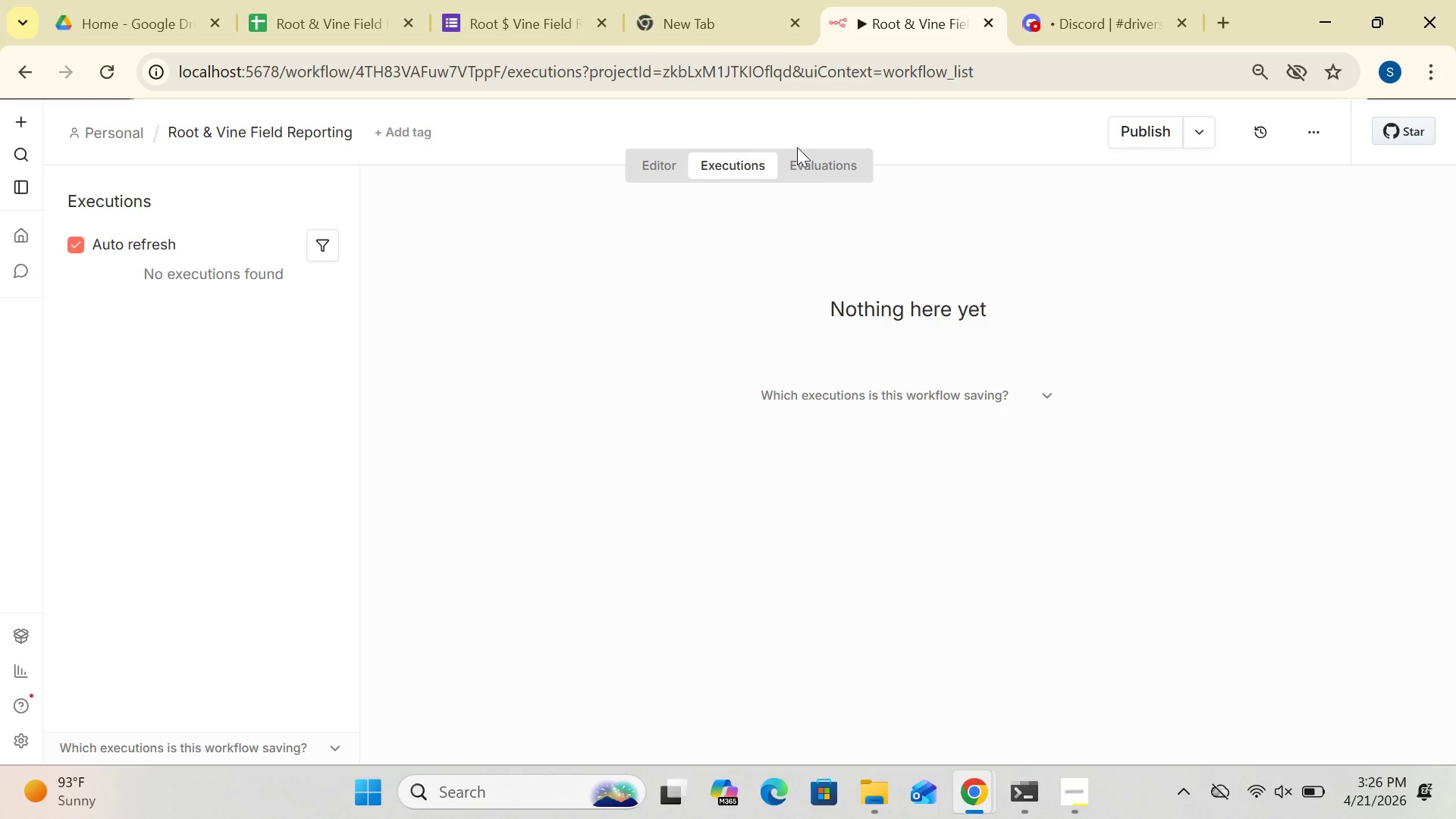 
left_click([847, 160])
 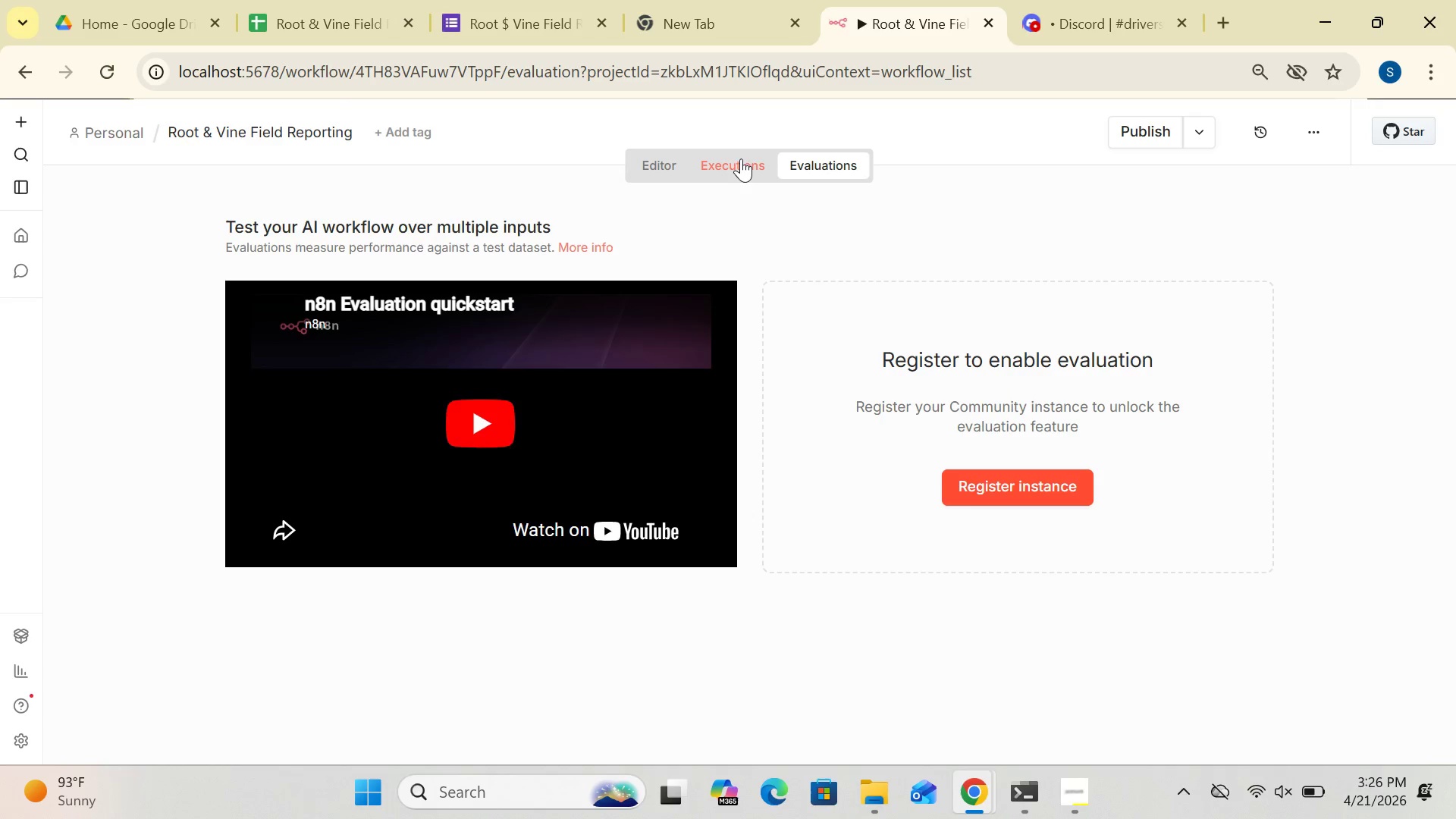 
left_click([726, 159])
 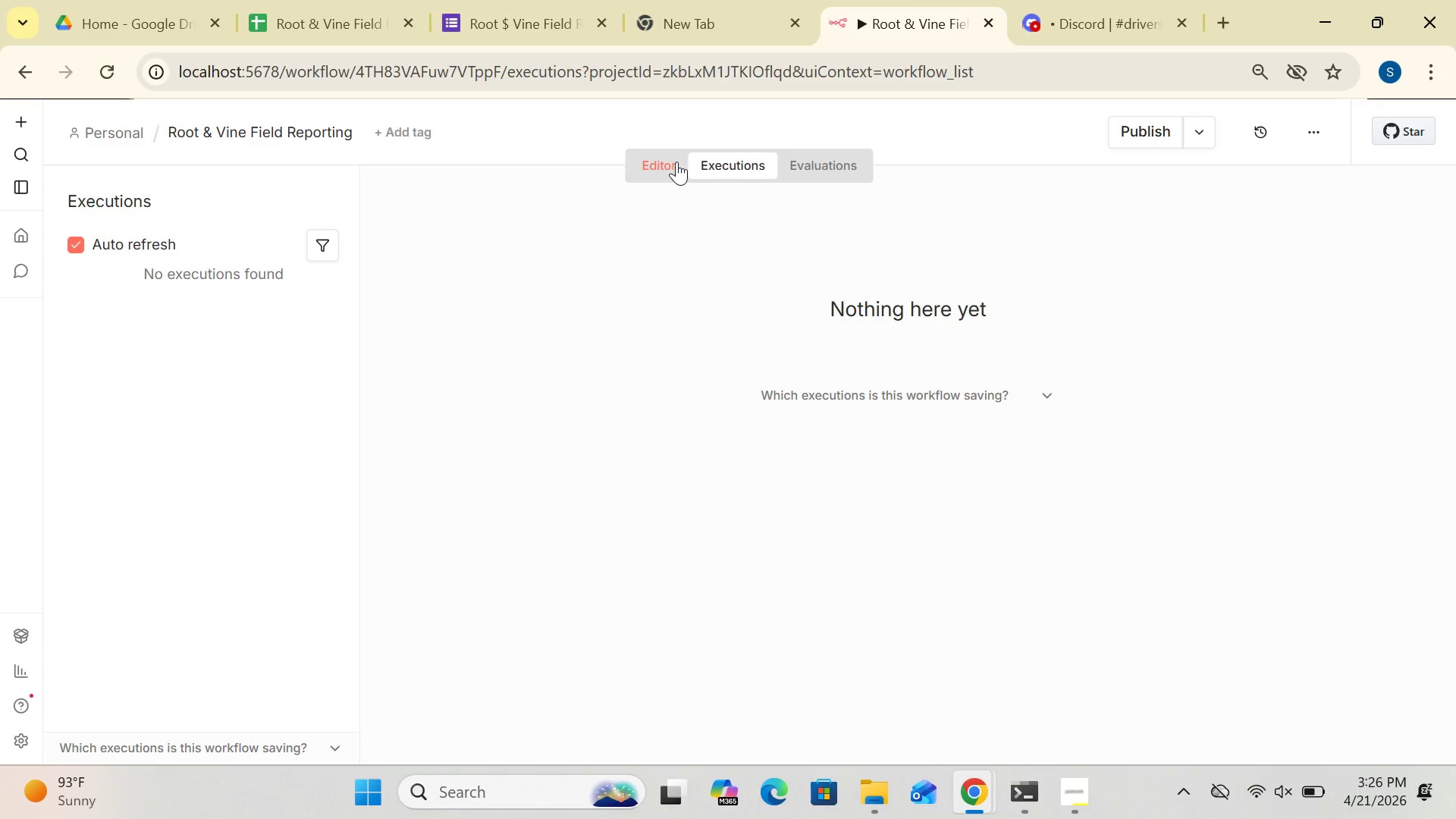 
left_click([676, 162])
 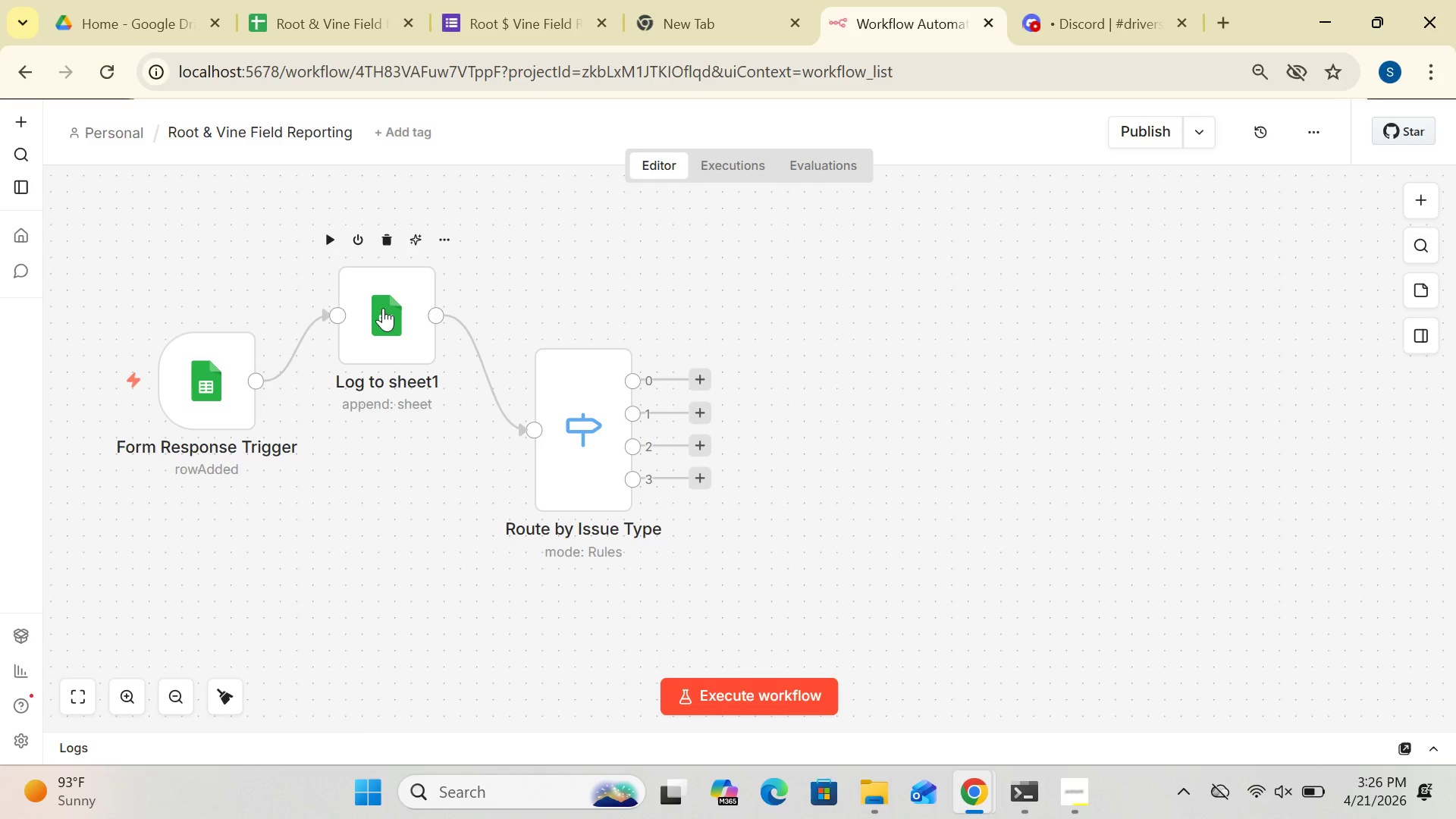 
double_click([382, 308])
 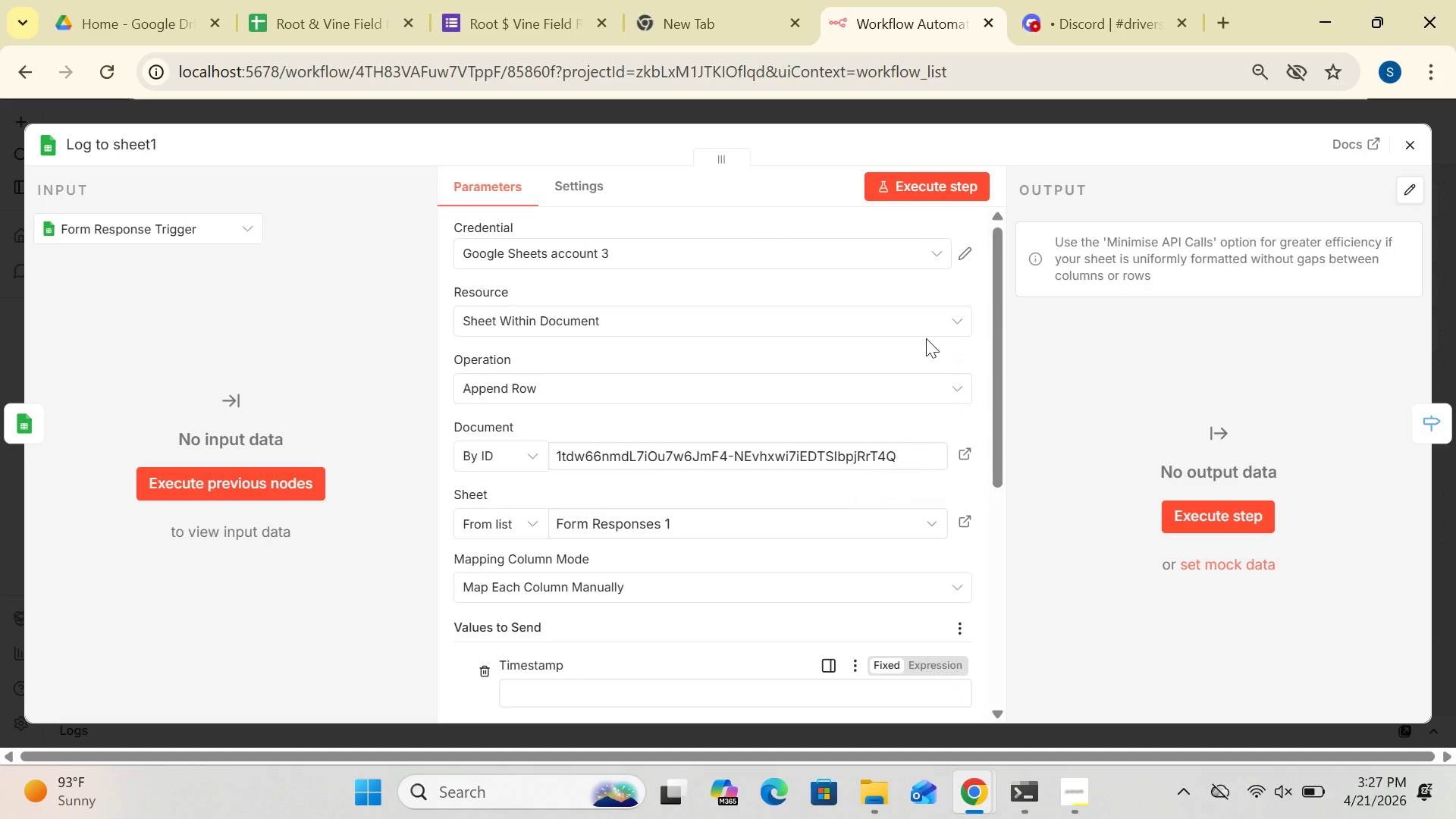 
wait(10.49)
 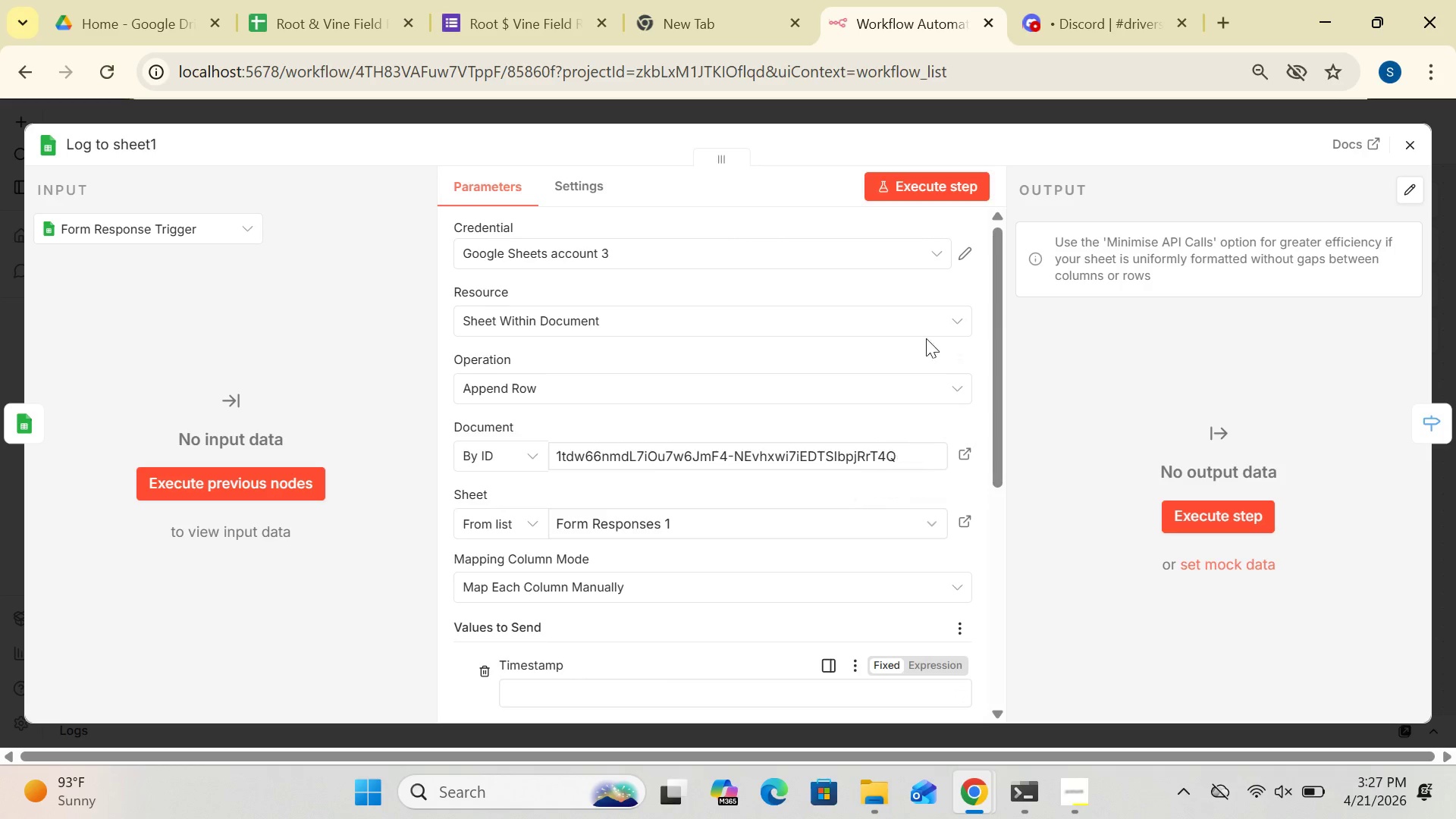 
left_click([1404, 124])
 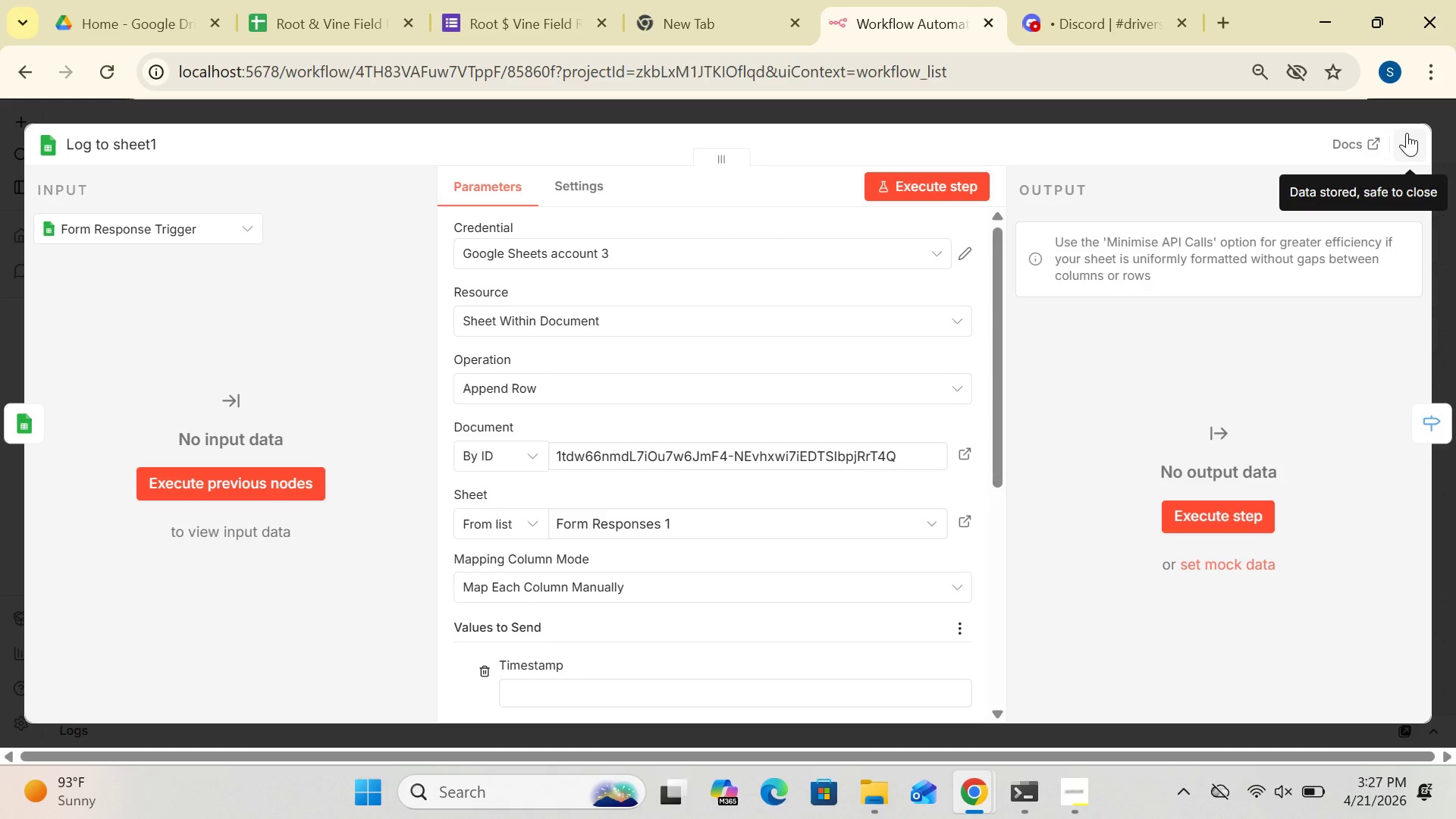 
left_click([1407, 133])
 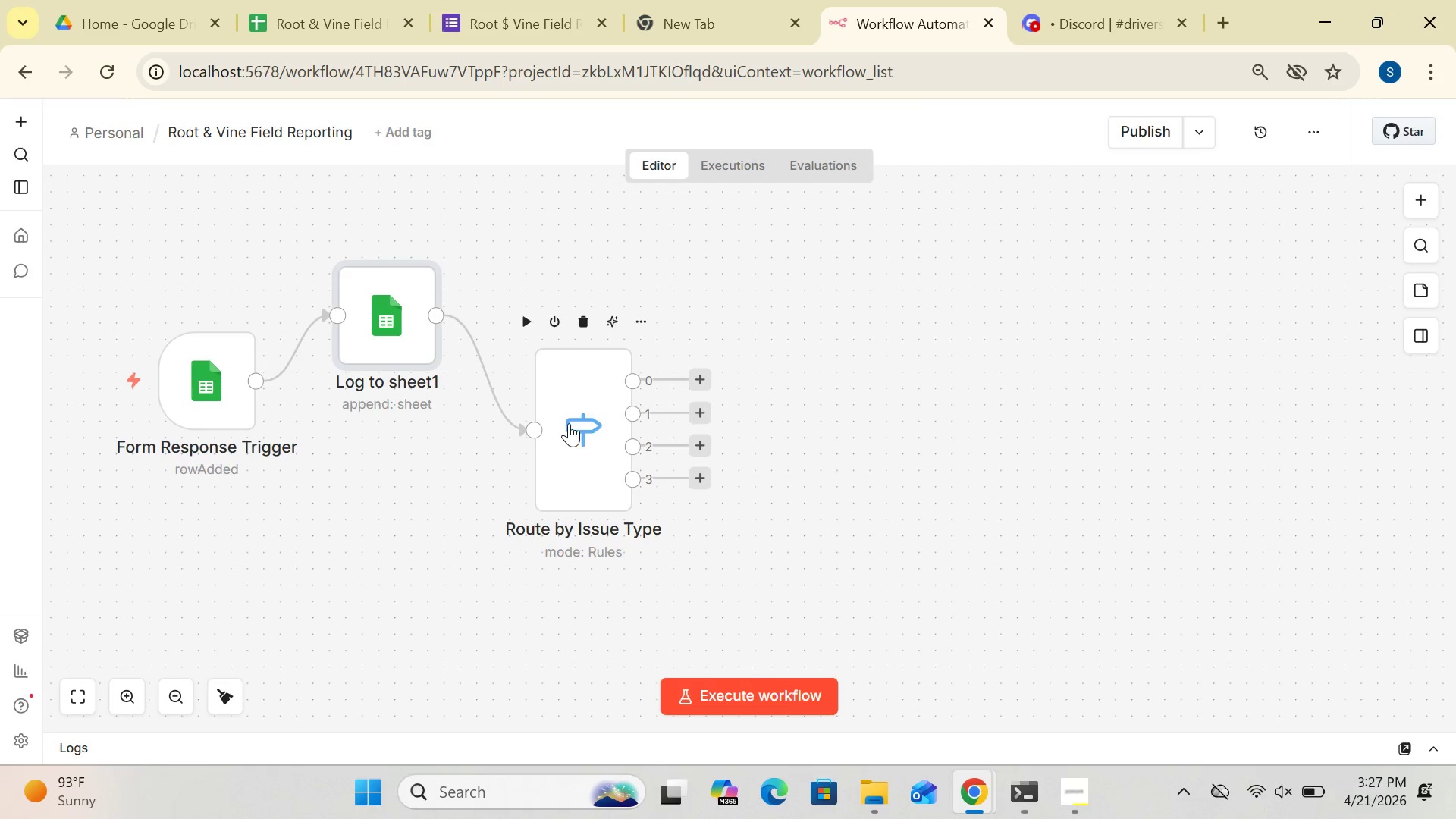 
double_click([569, 423])
 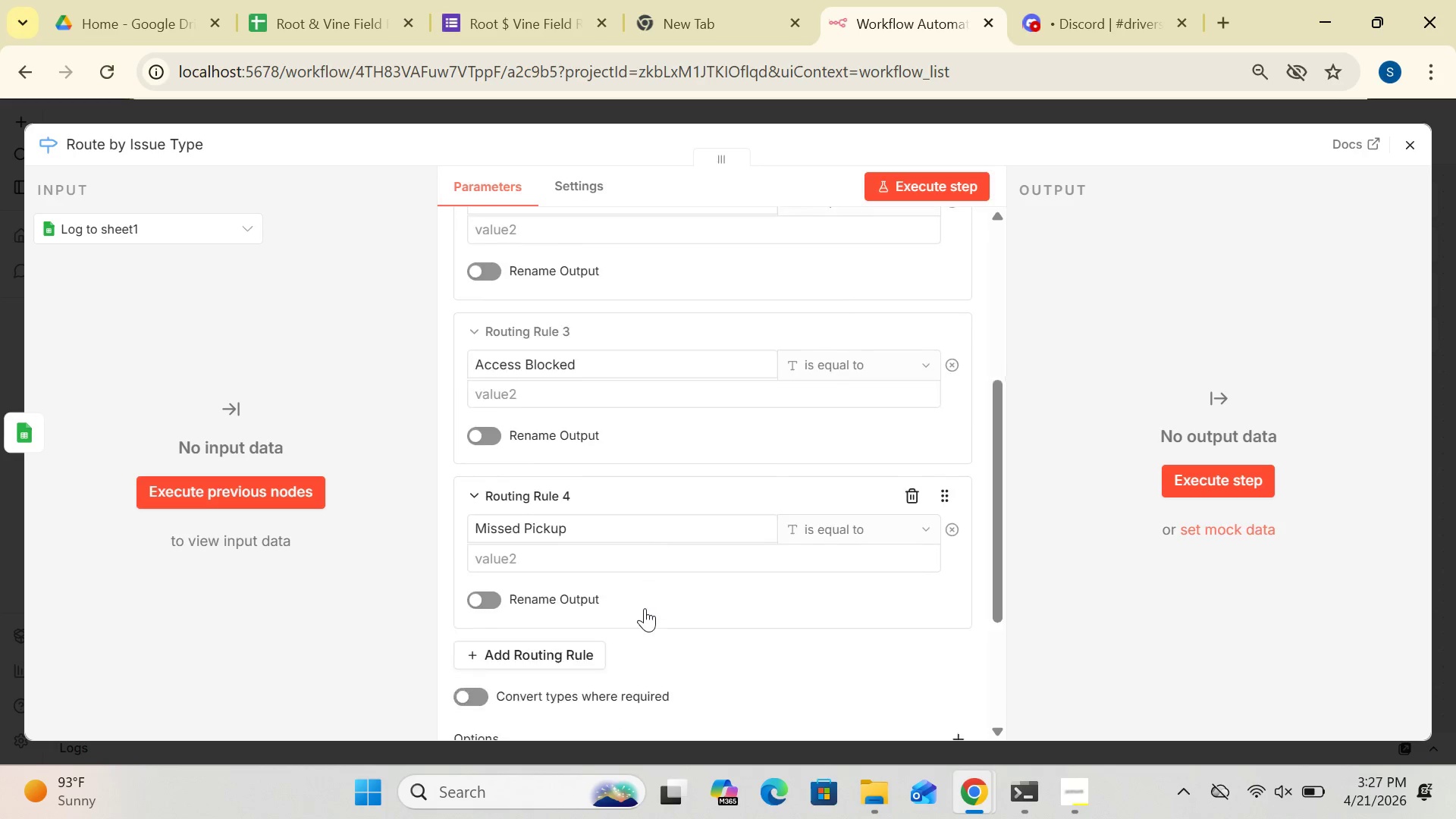 
wait(18.69)
 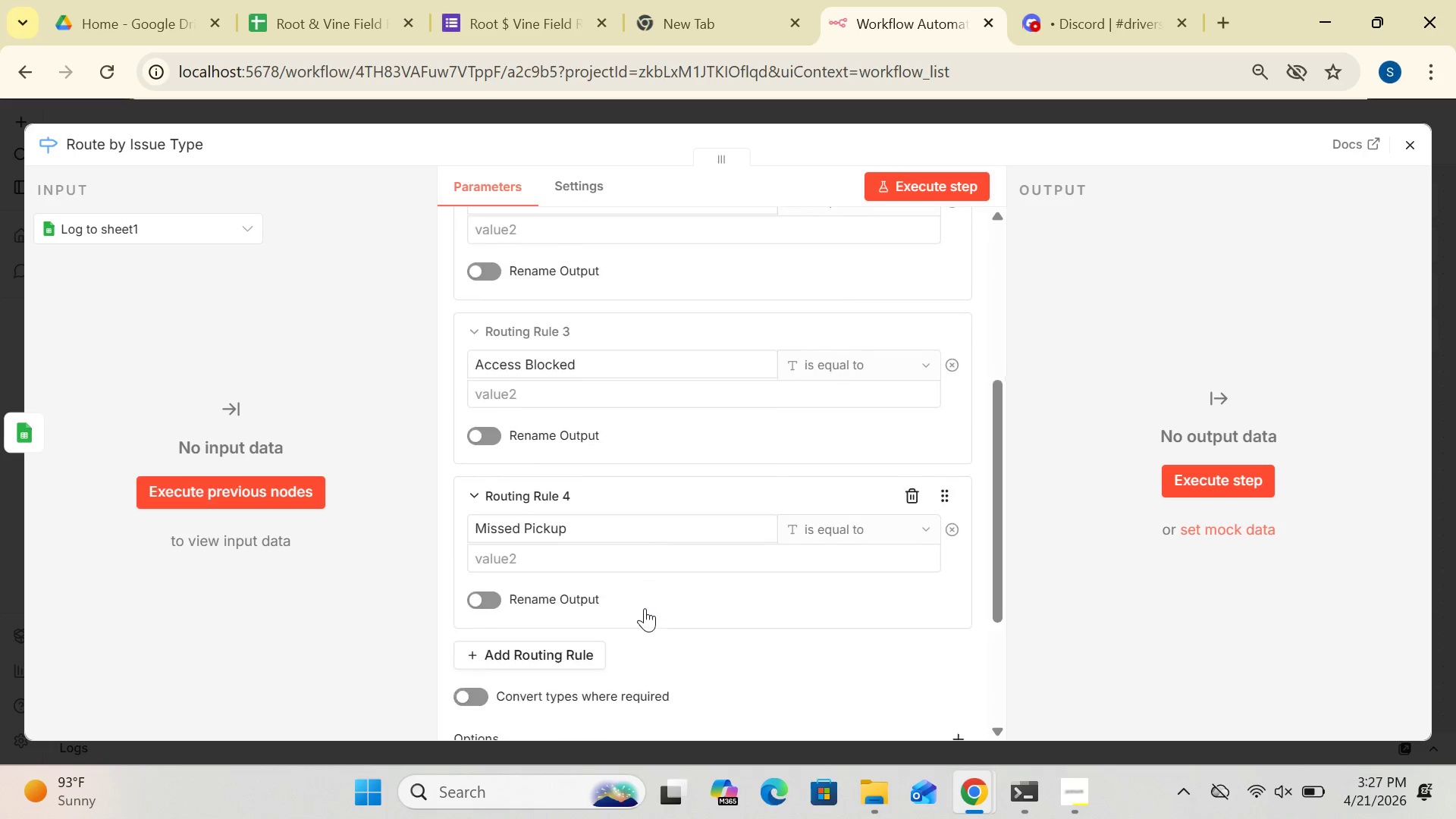 
left_click([573, 184])
 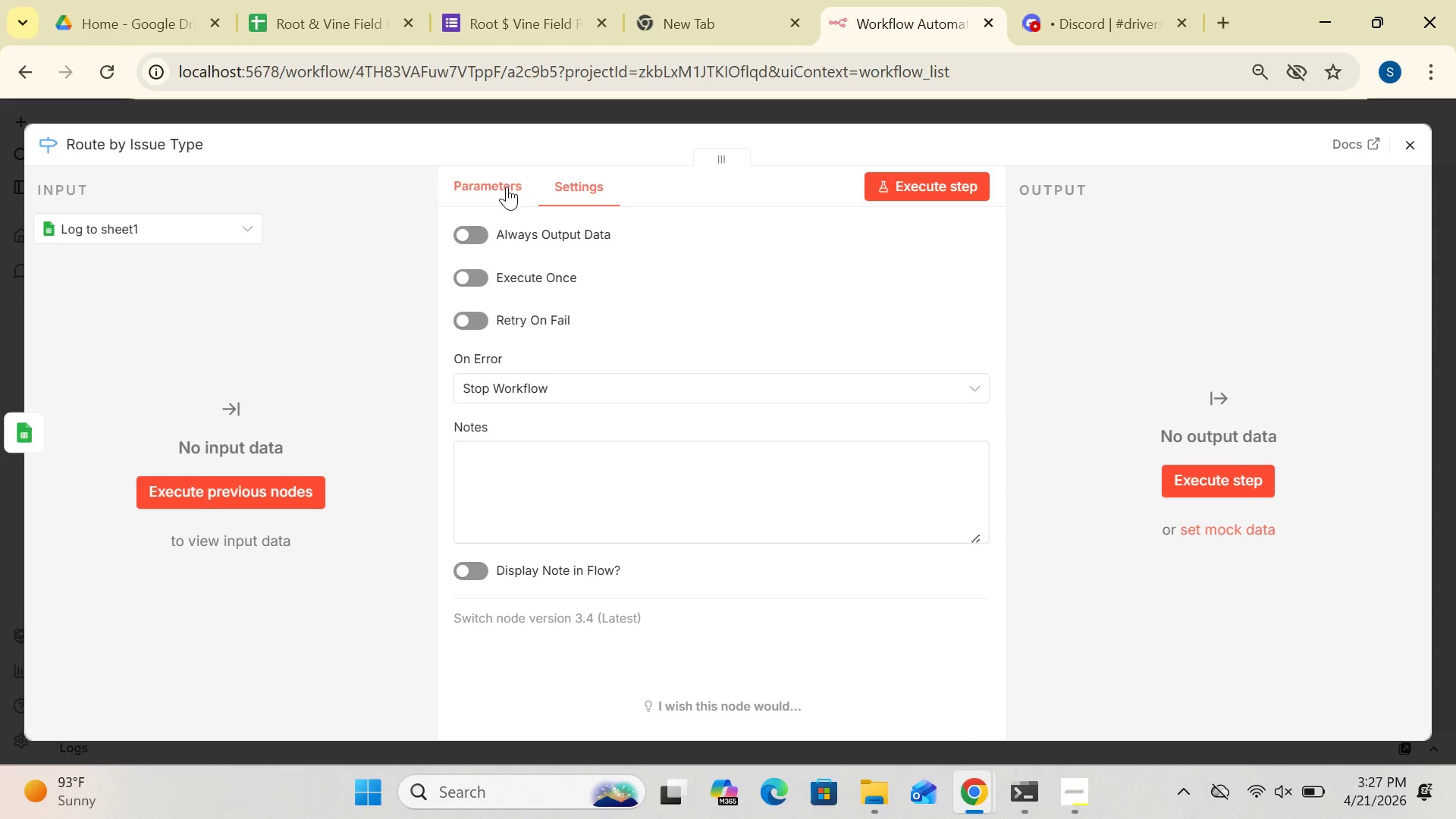 
left_click([507, 187])
 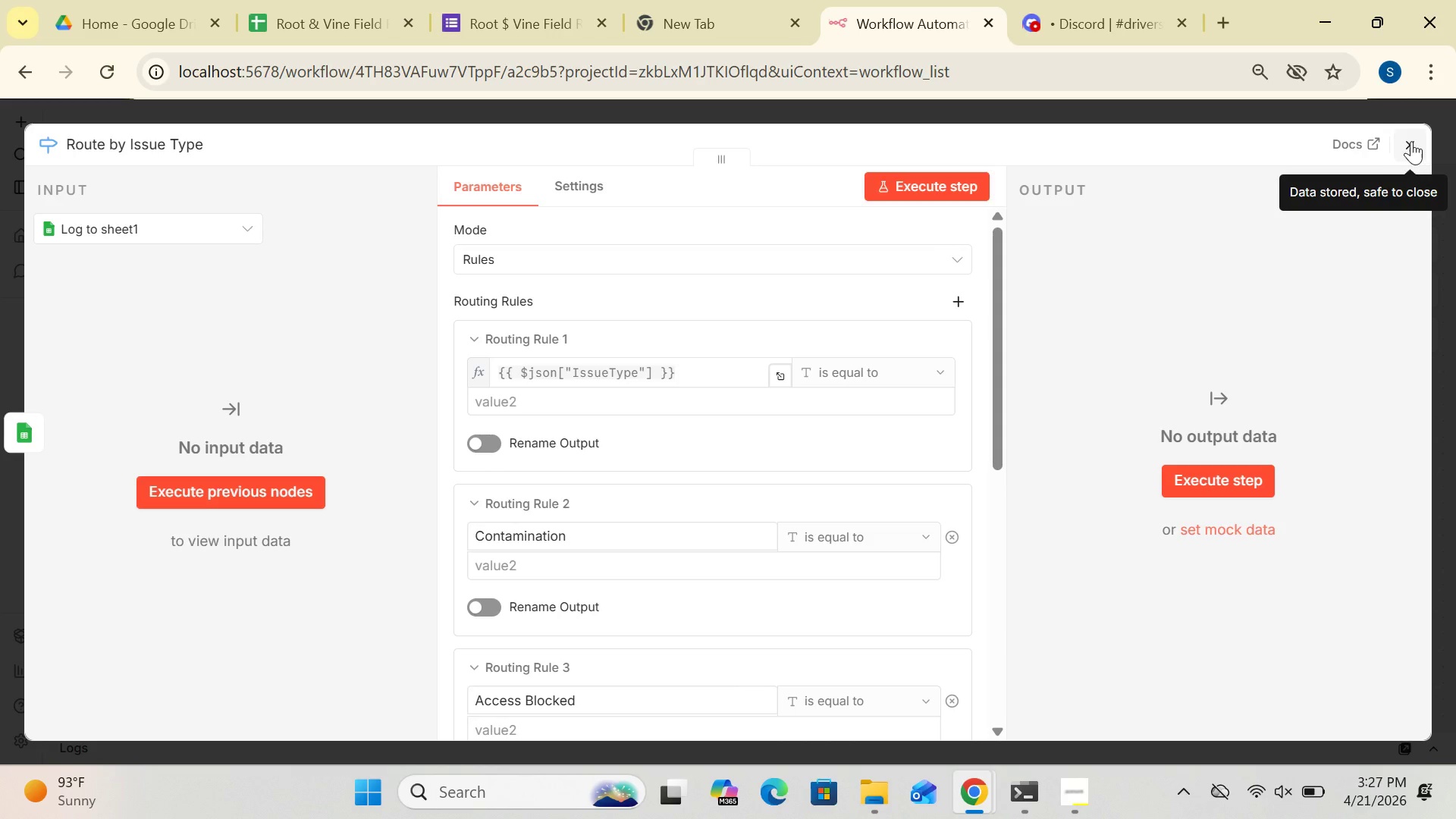 
left_click([1411, 141])
 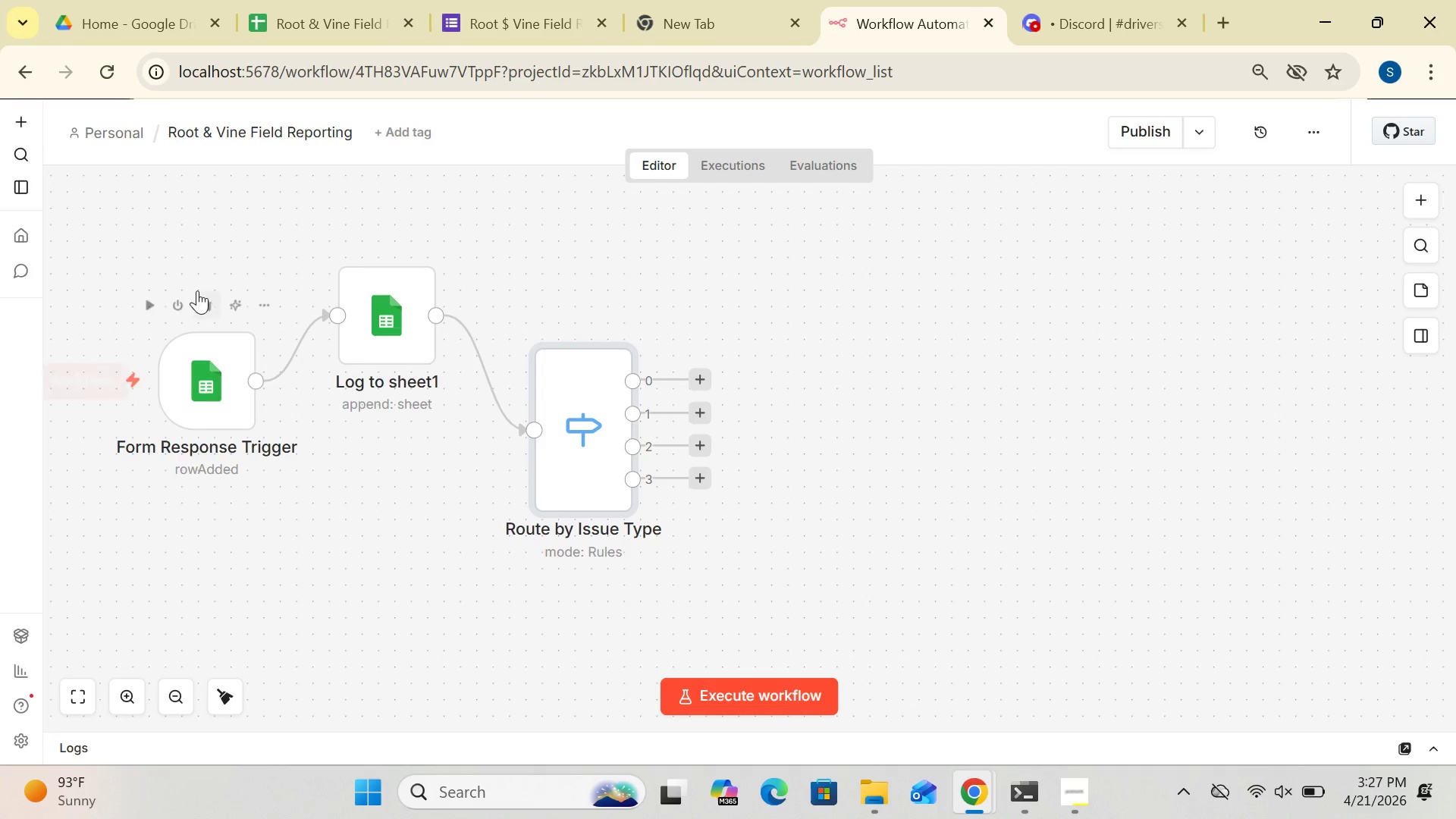 
double_click([199, 356])
 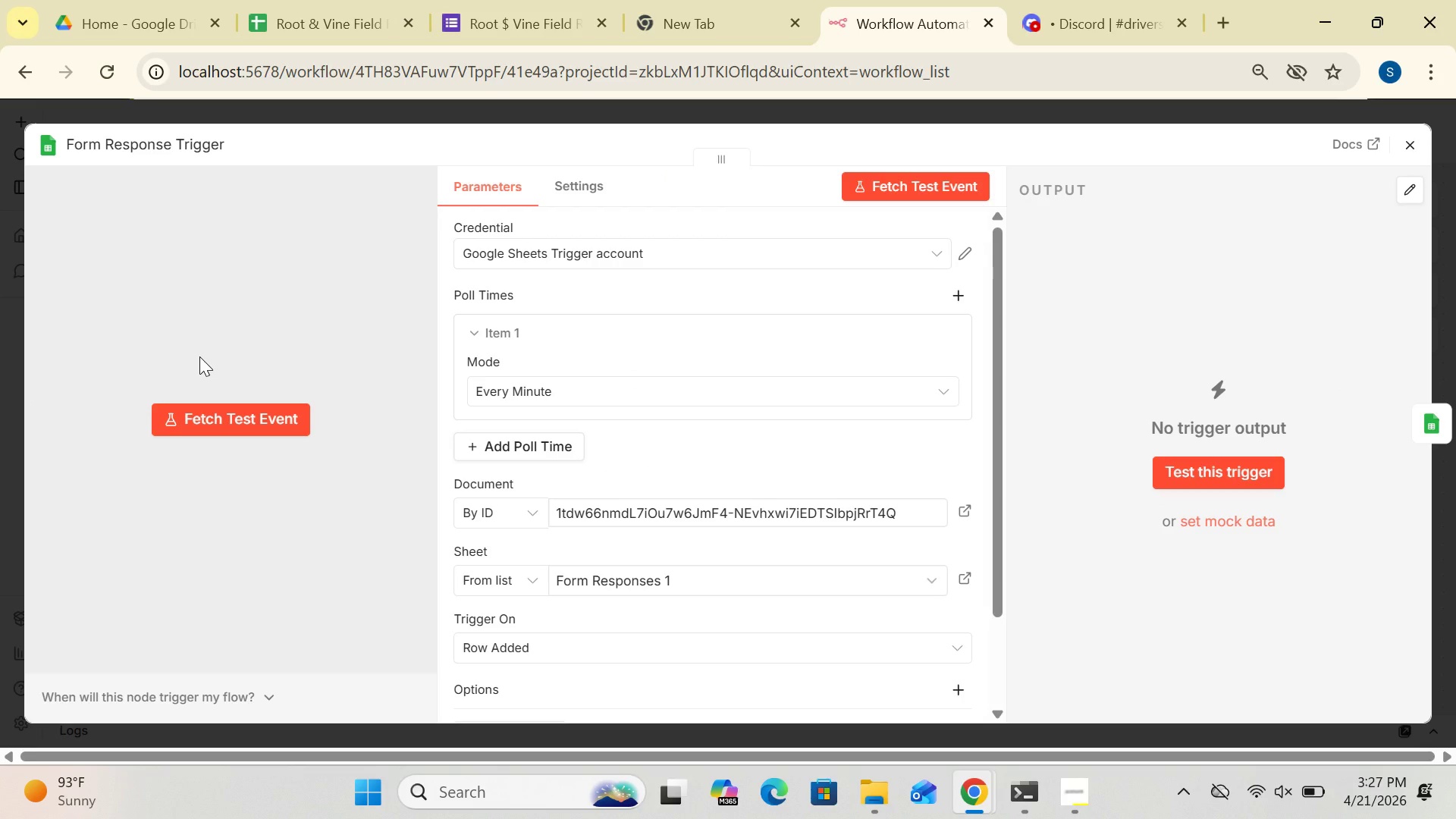 
wait(9.62)
 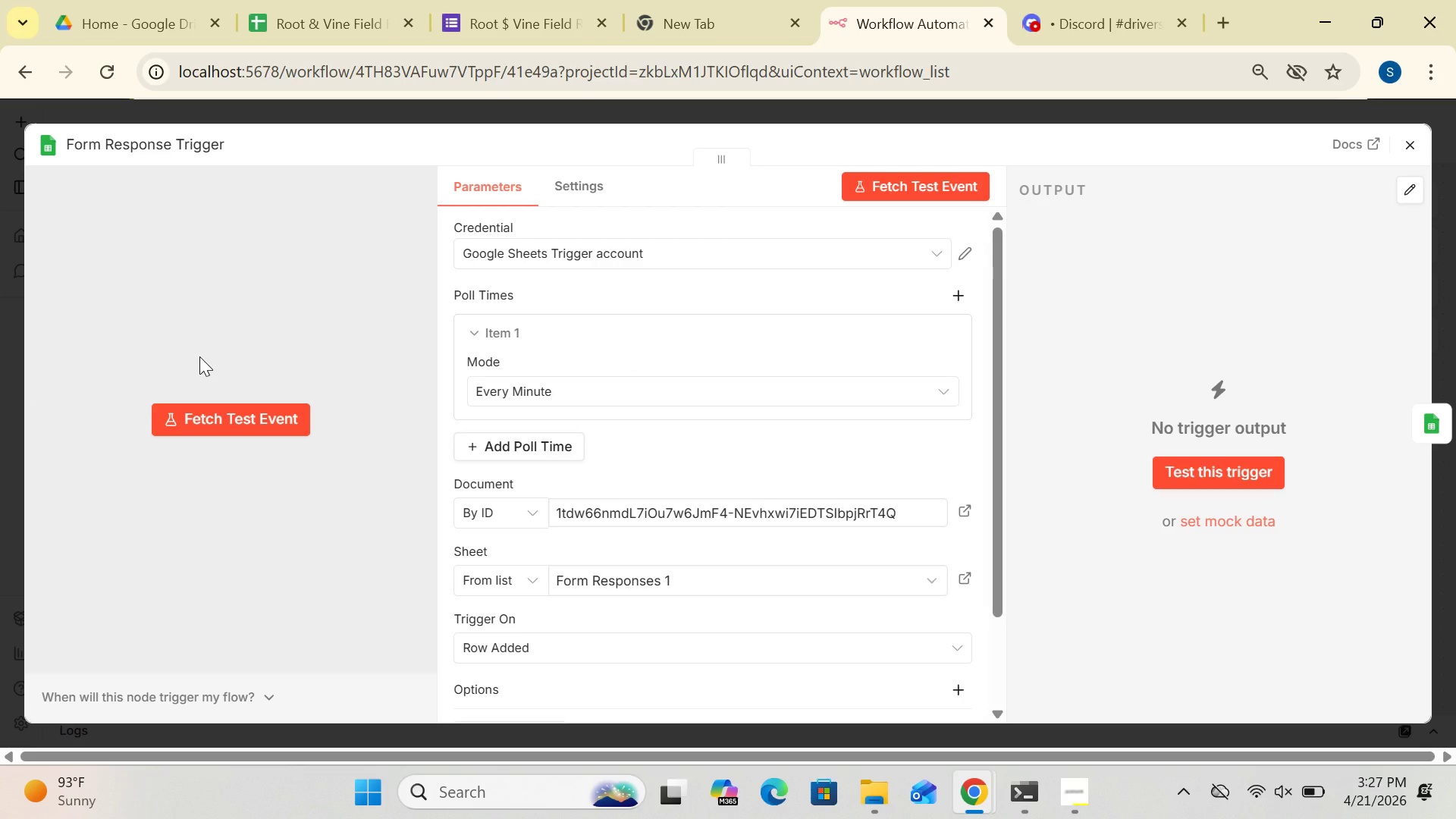 
left_click([1417, 143])
 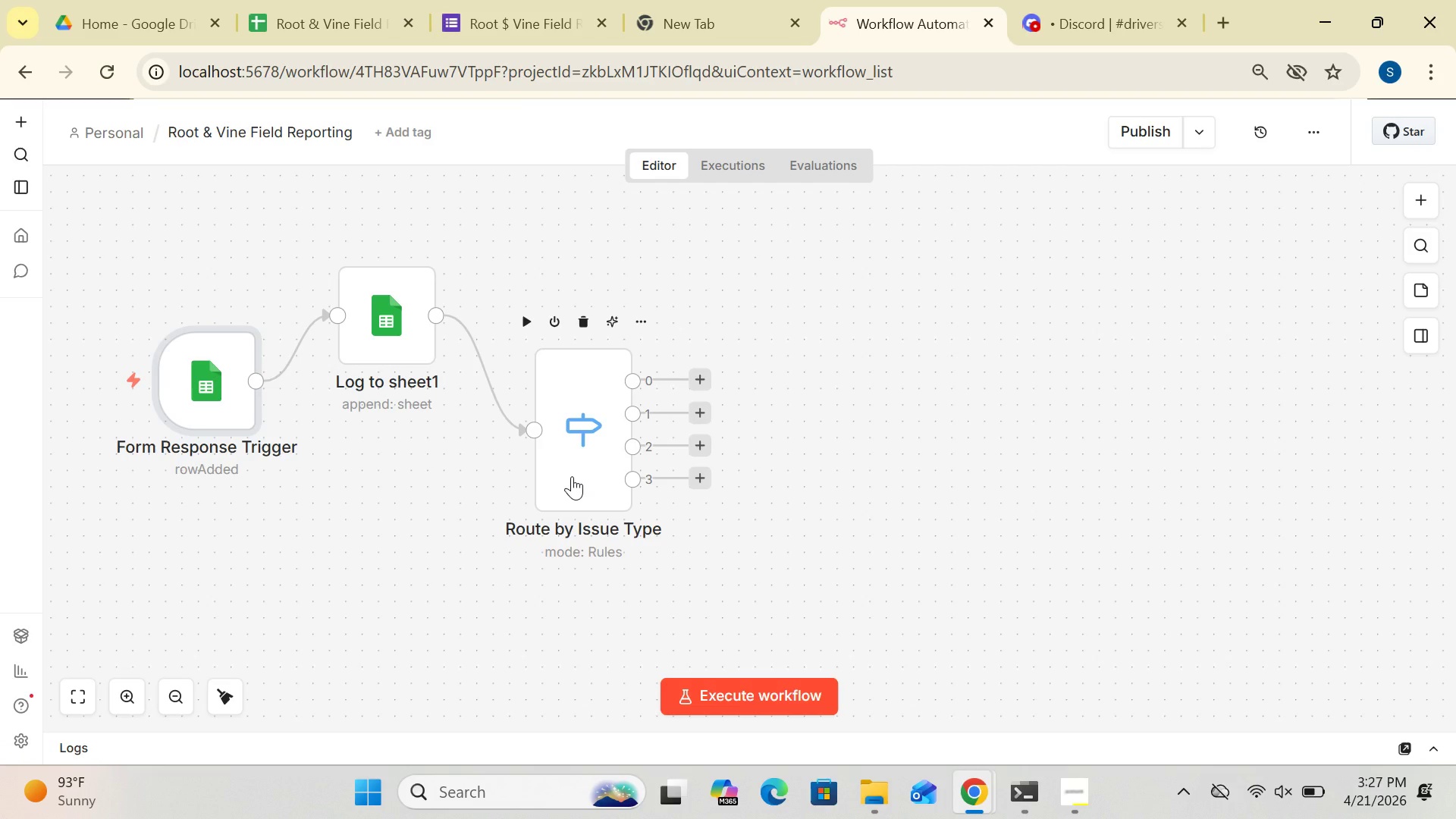 
double_click([572, 476])
 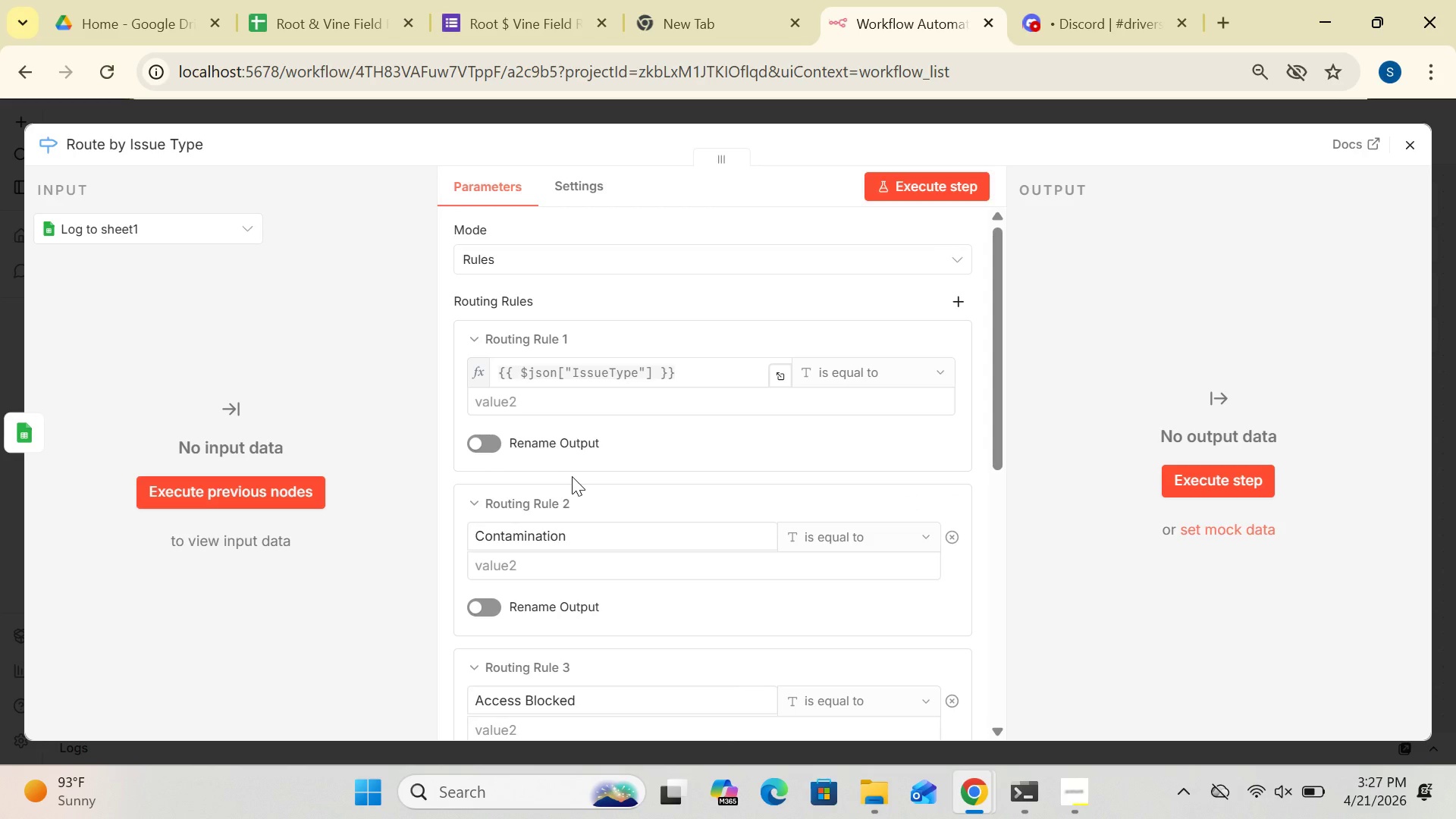 
wait(8.28)
 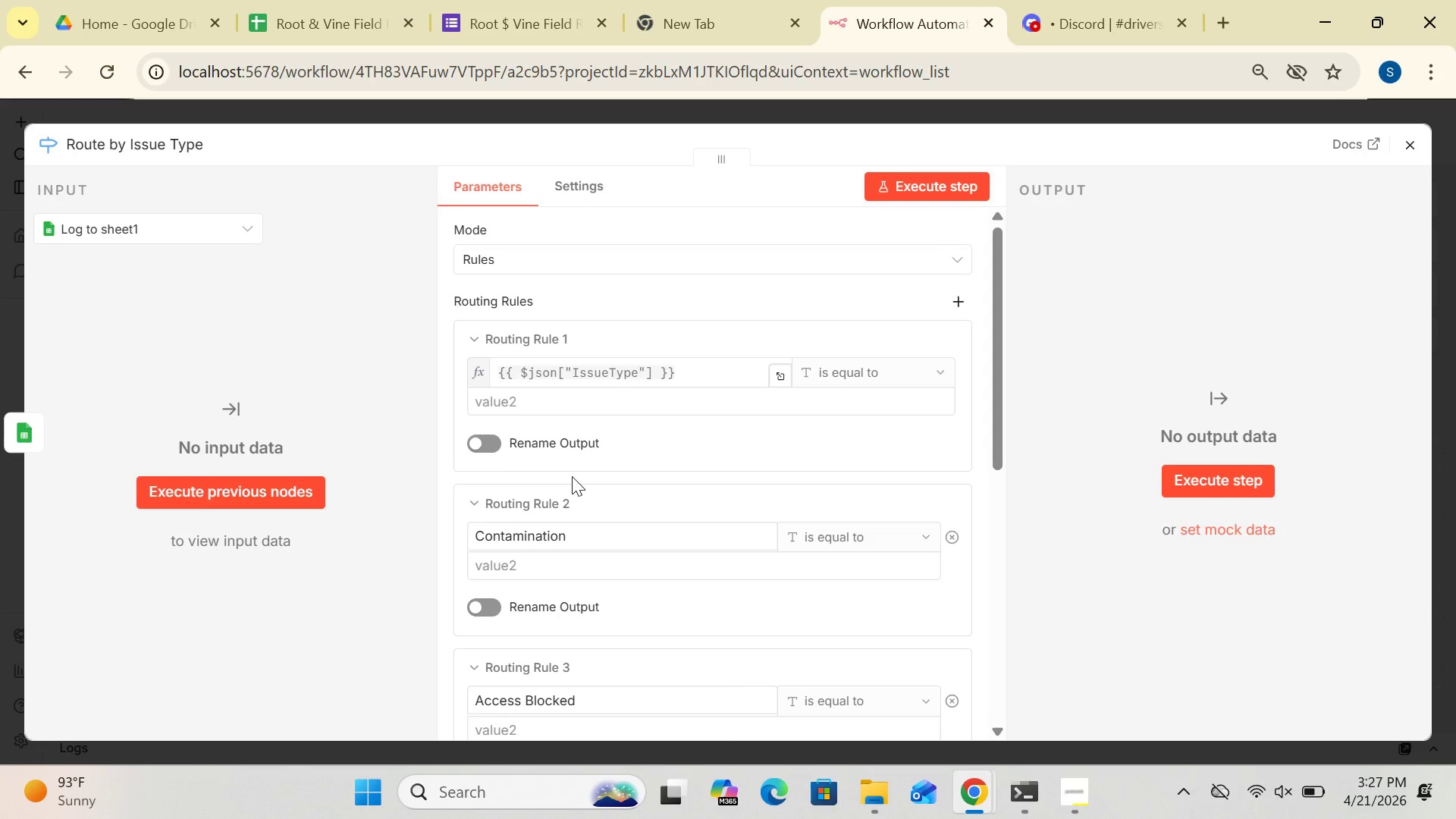 
mouse_move([711, 264])
 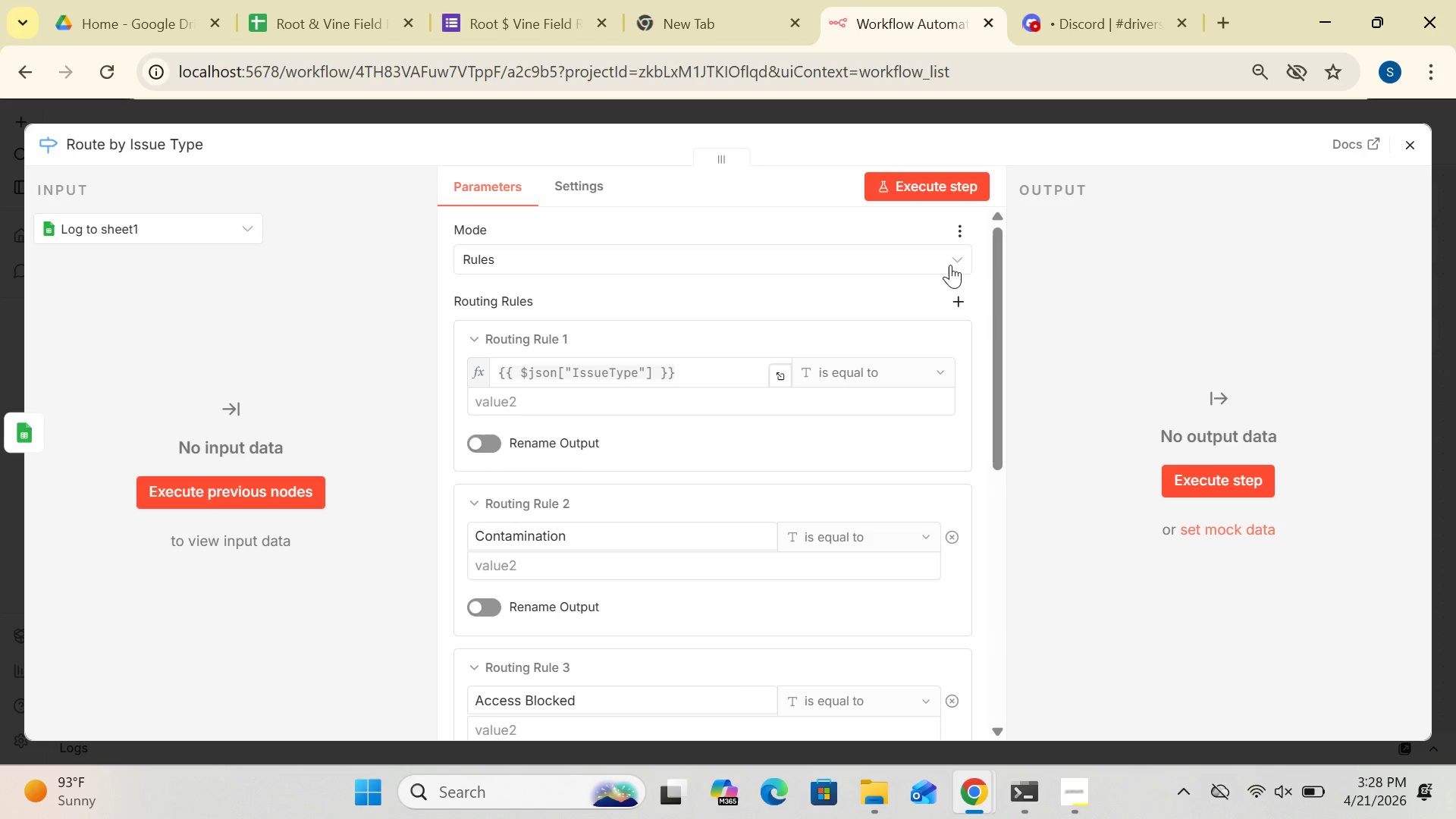 
left_click([951, 262])
 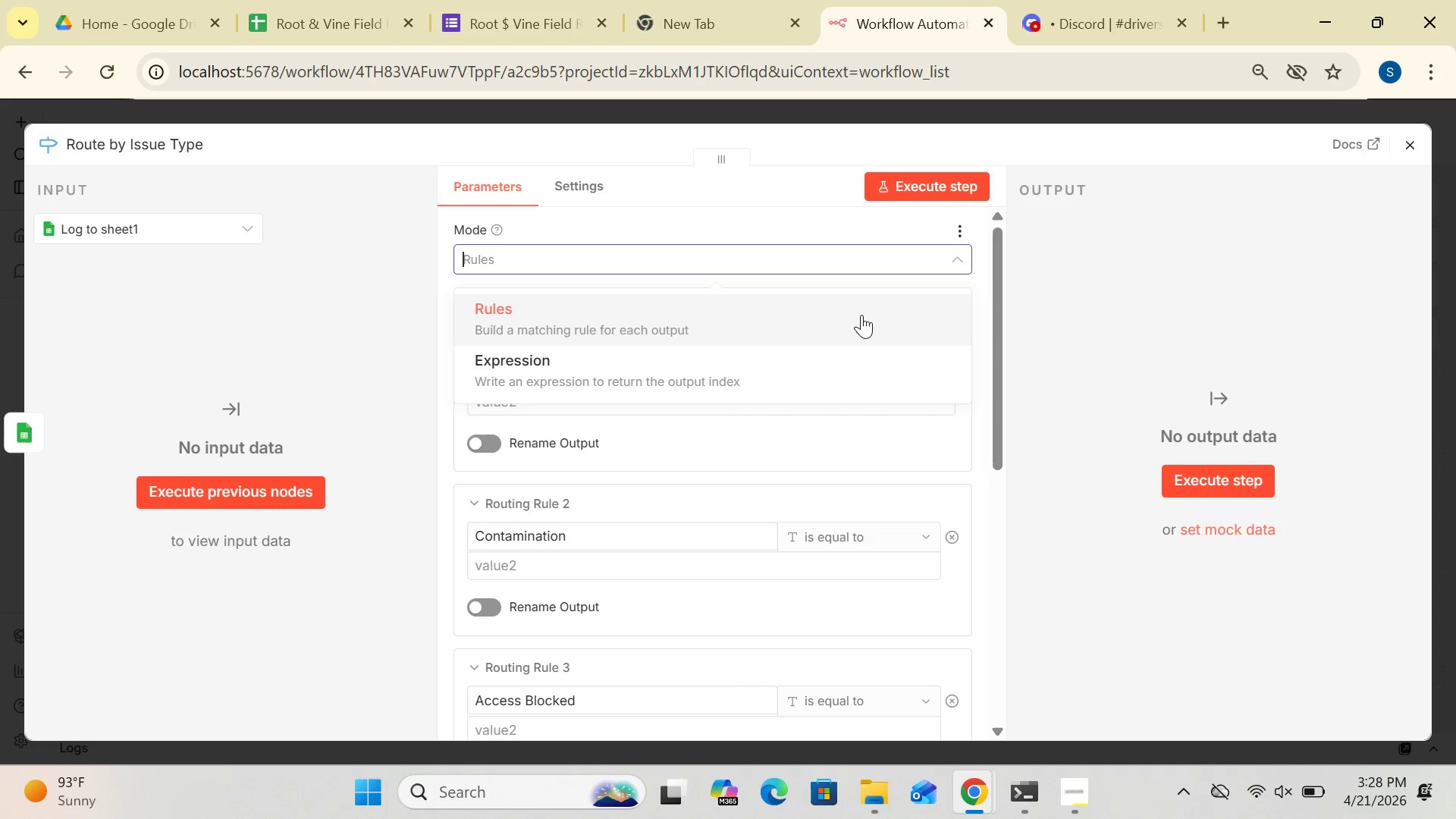 
left_click([861, 315])
 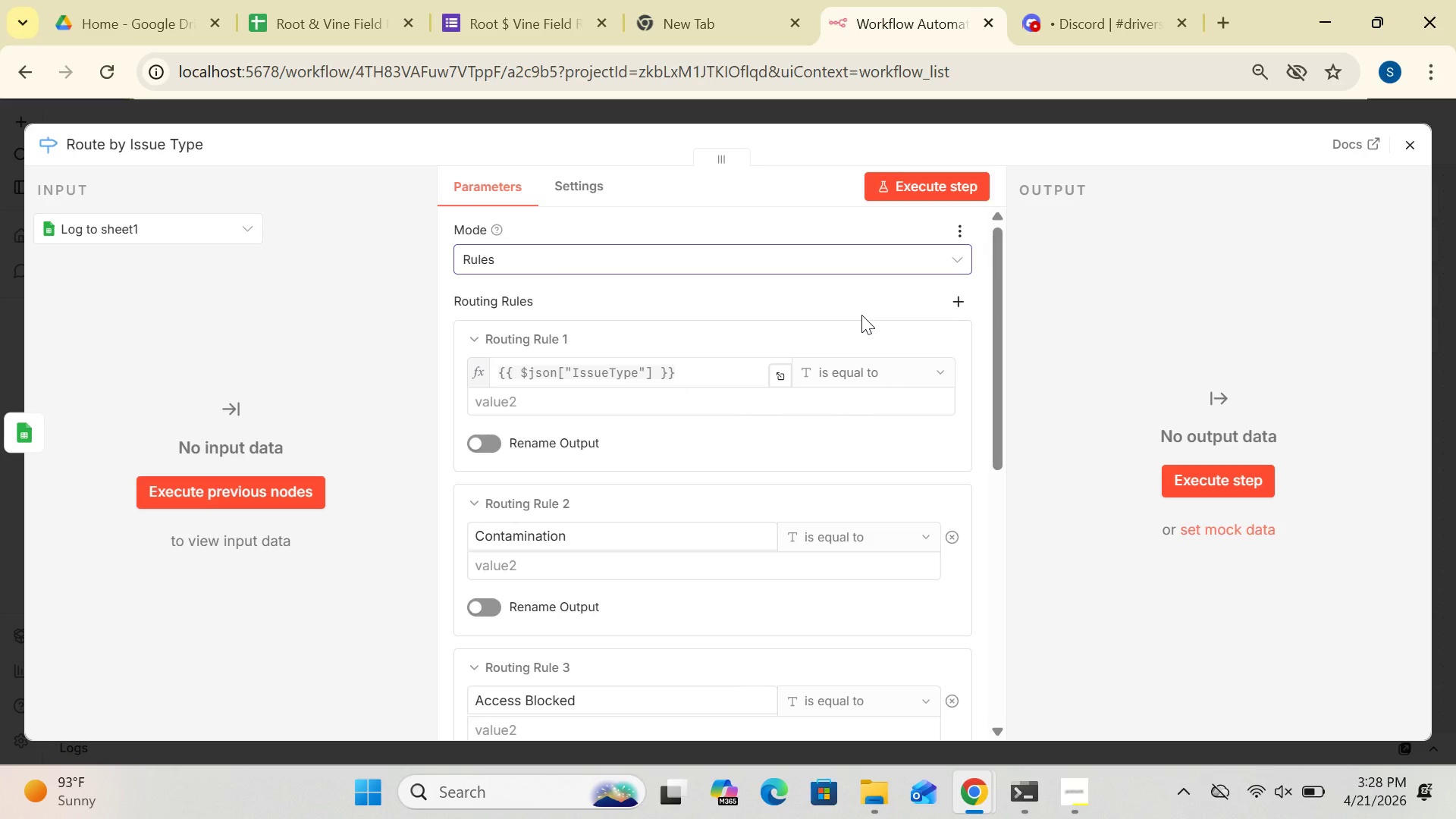 
wait(13.45)
 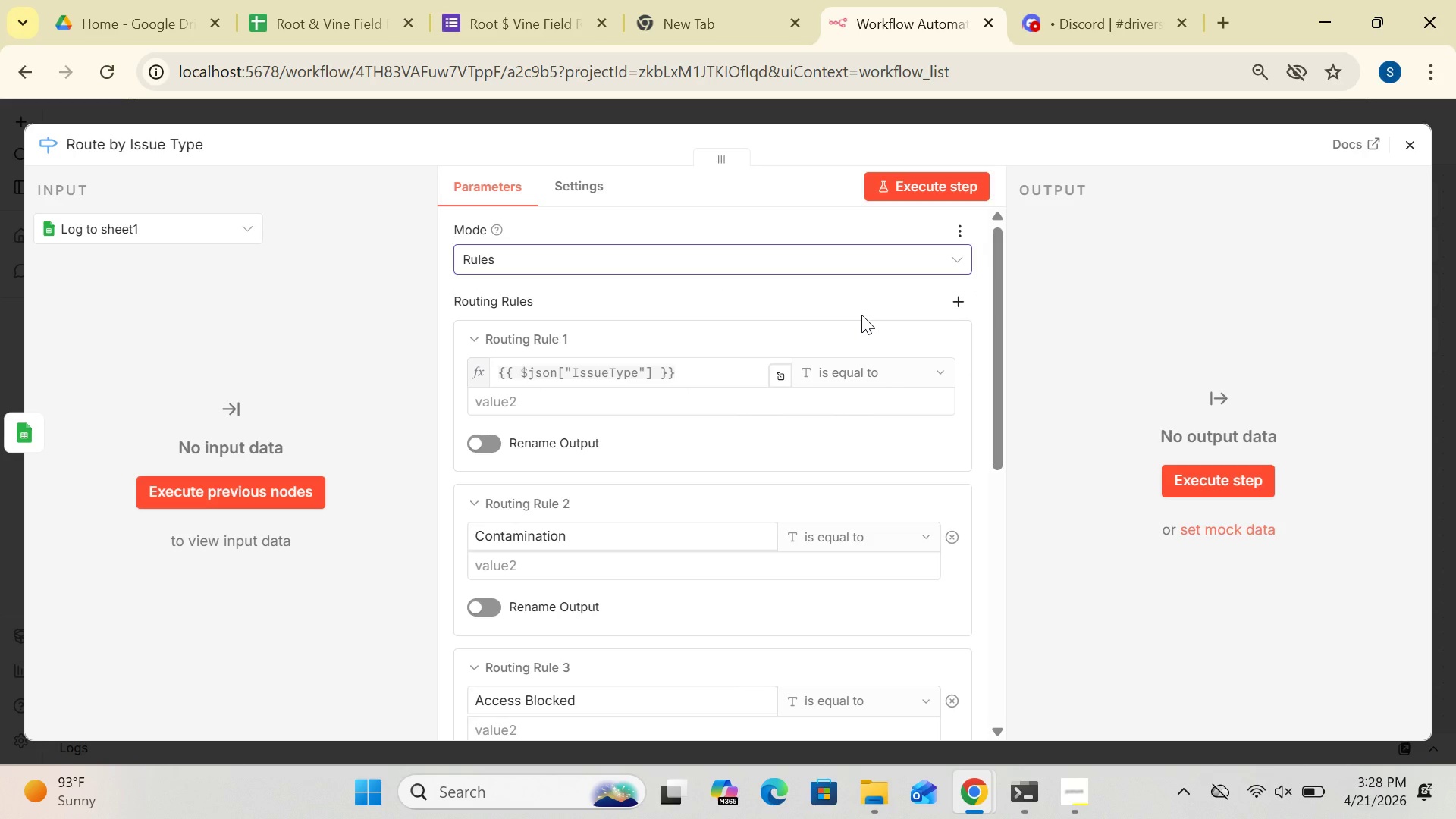 
left_click([686, 375])
 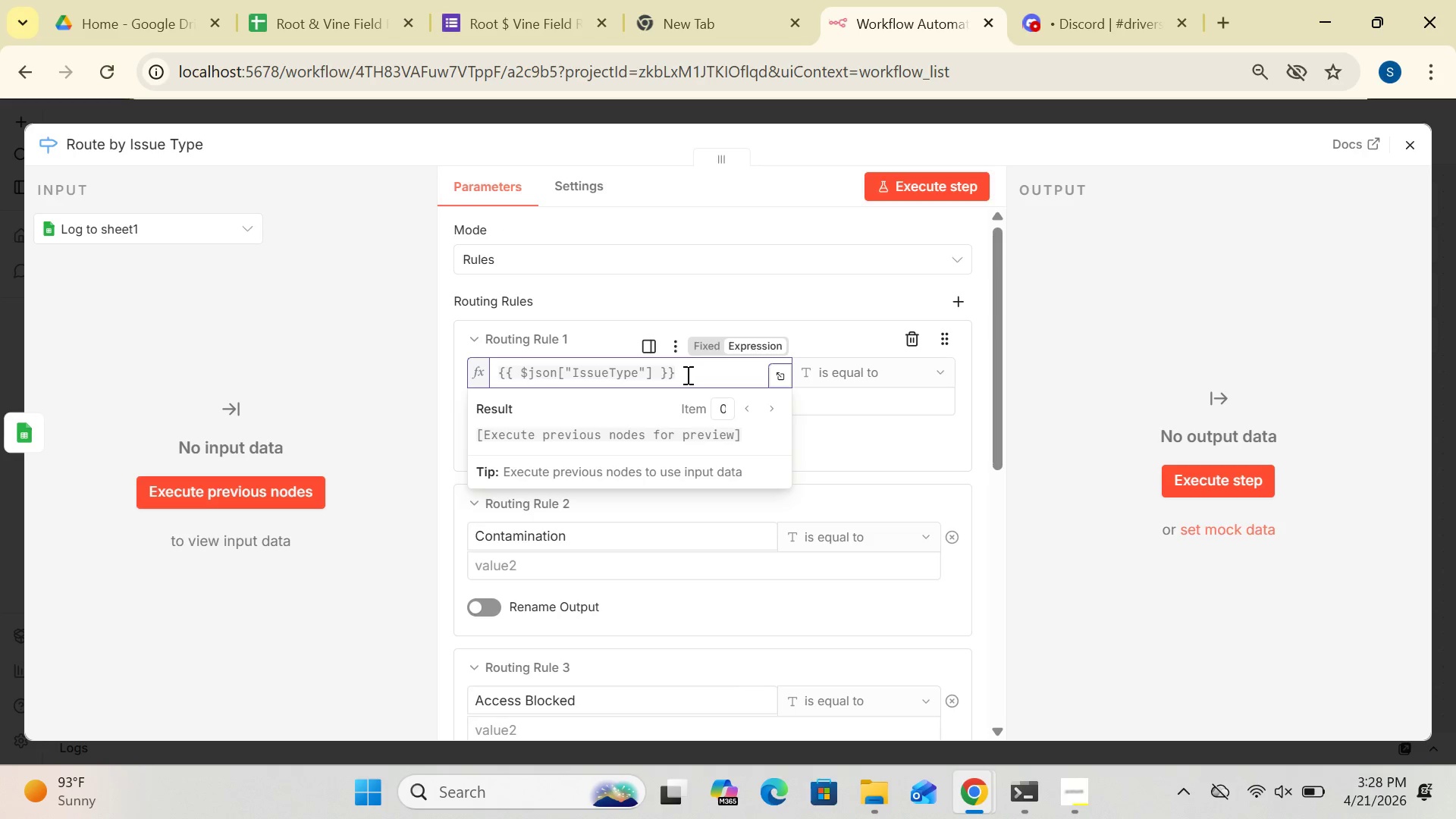 
hold_key(key=Backspace, duration=1.42)
 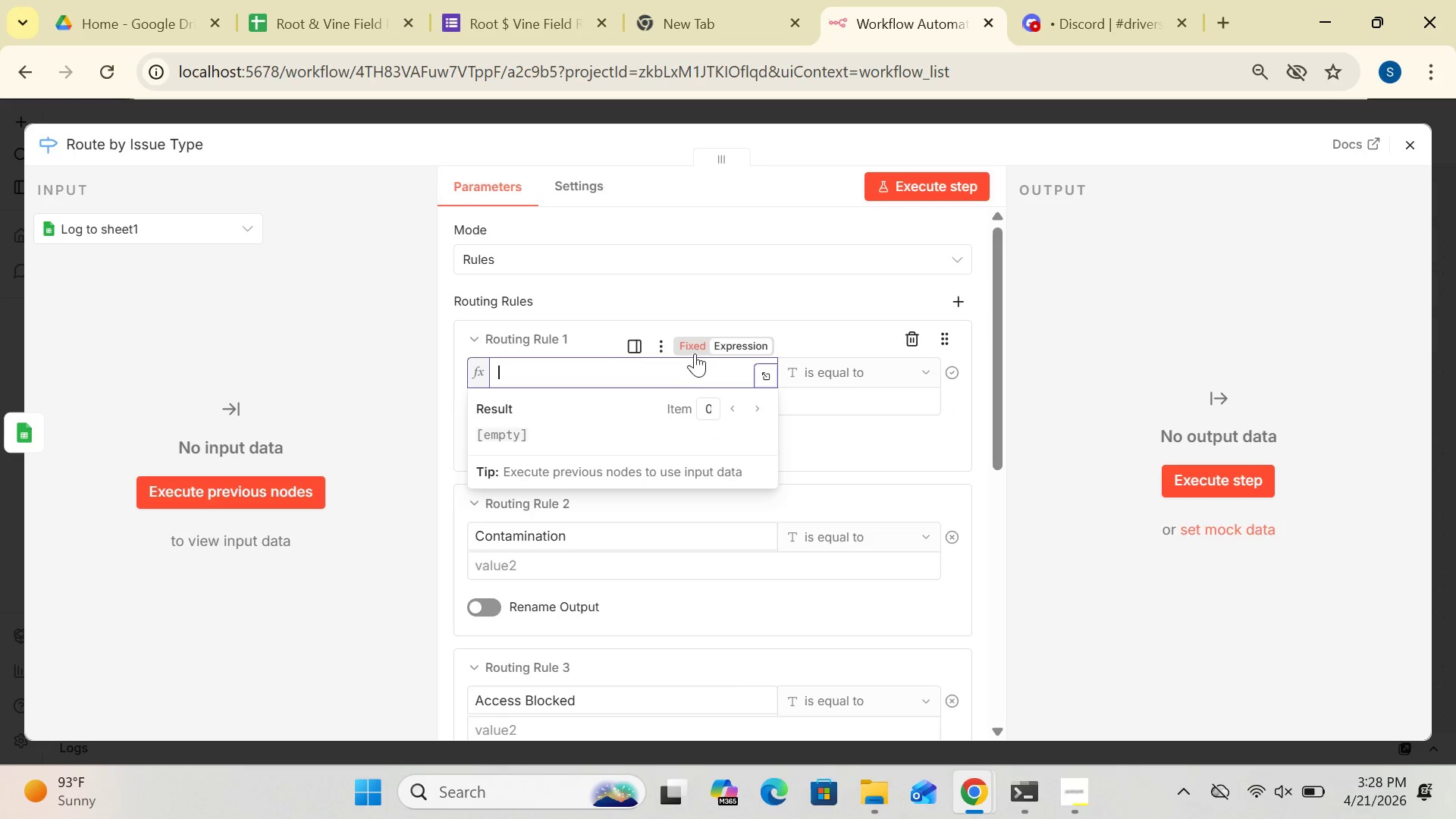 
left_click([693, 349])
 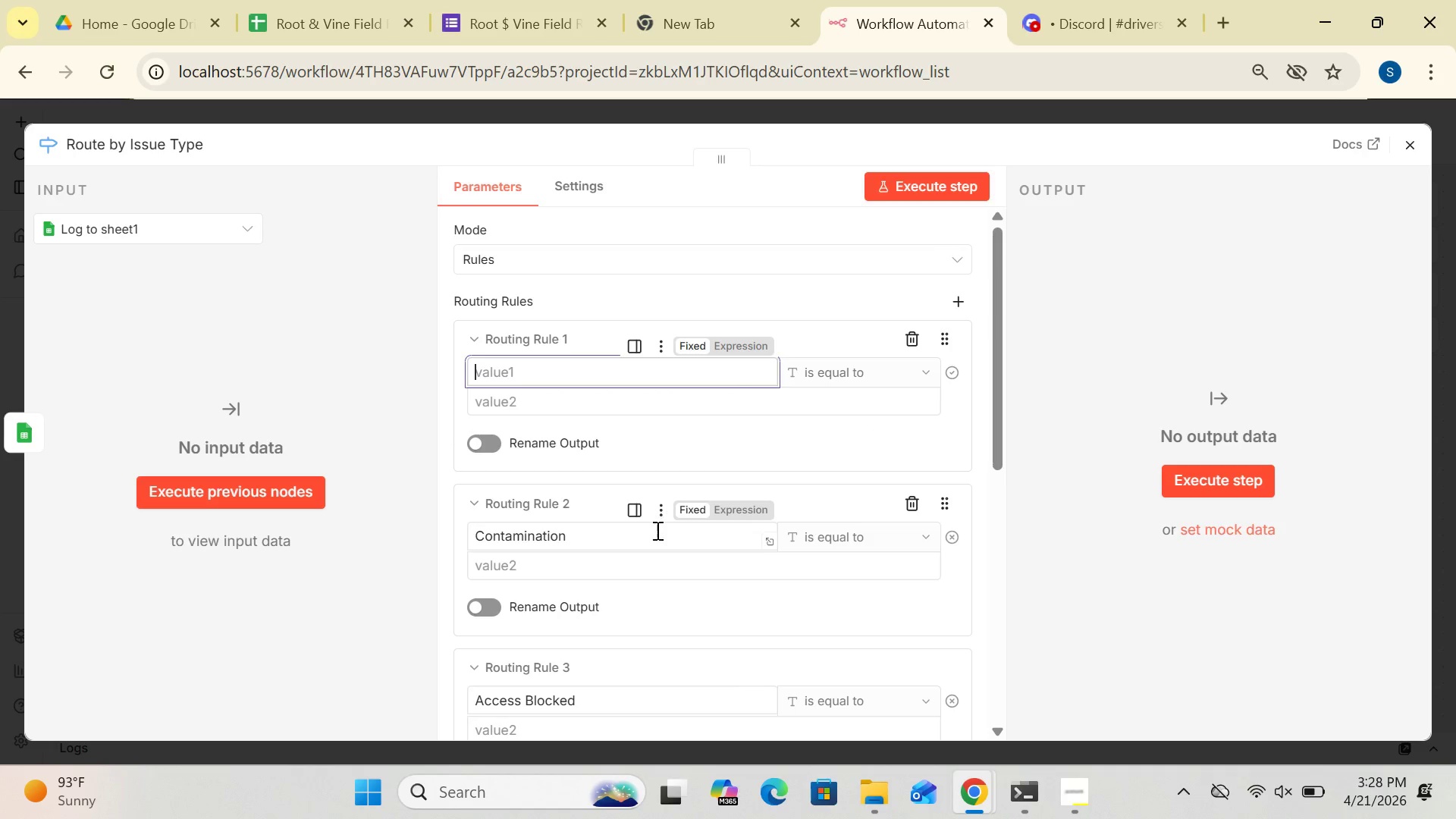 
left_click_drag(start_coordinate=[639, 542], to_coordinate=[326, 551])
 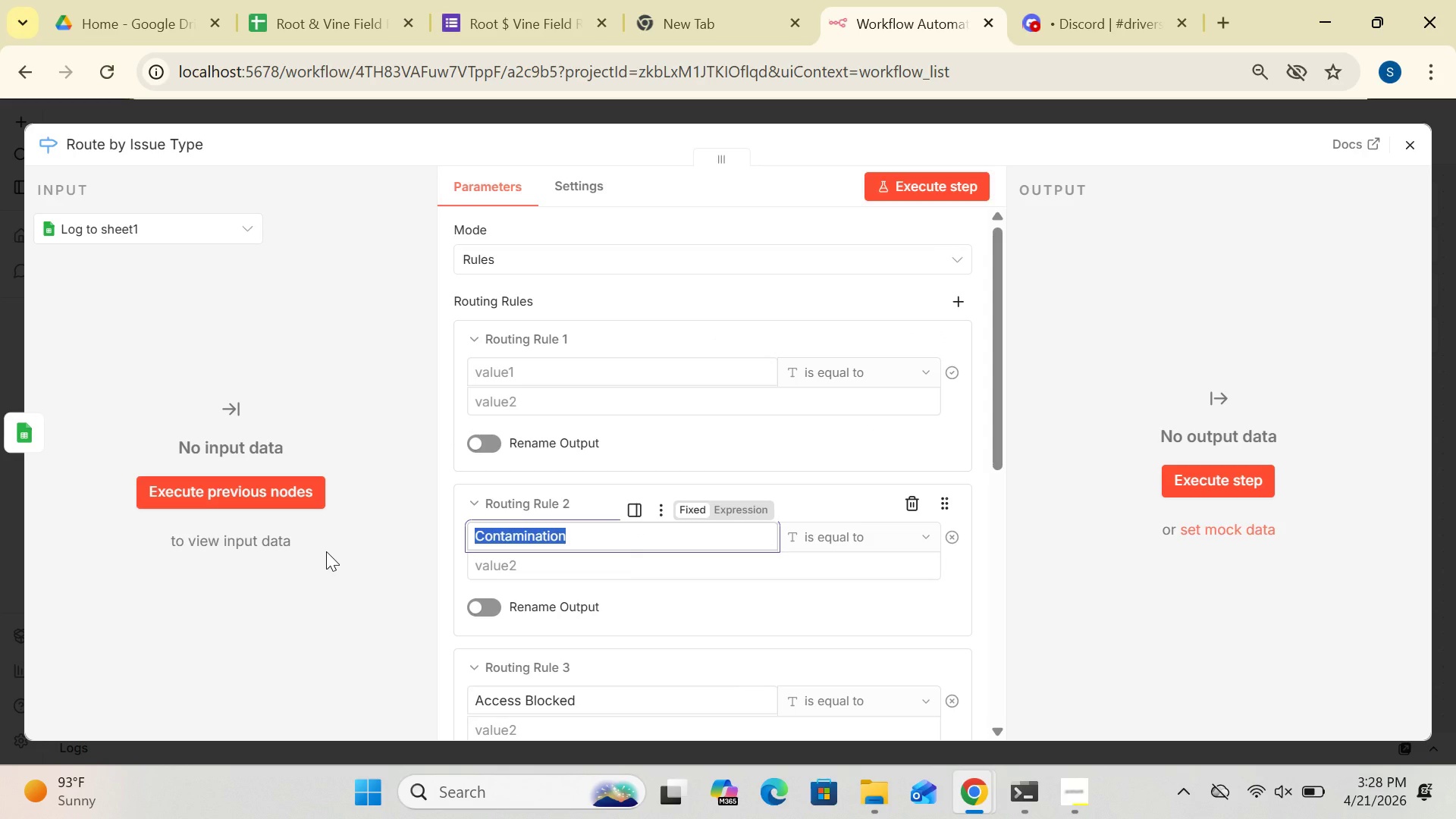 
key(Control+V)
 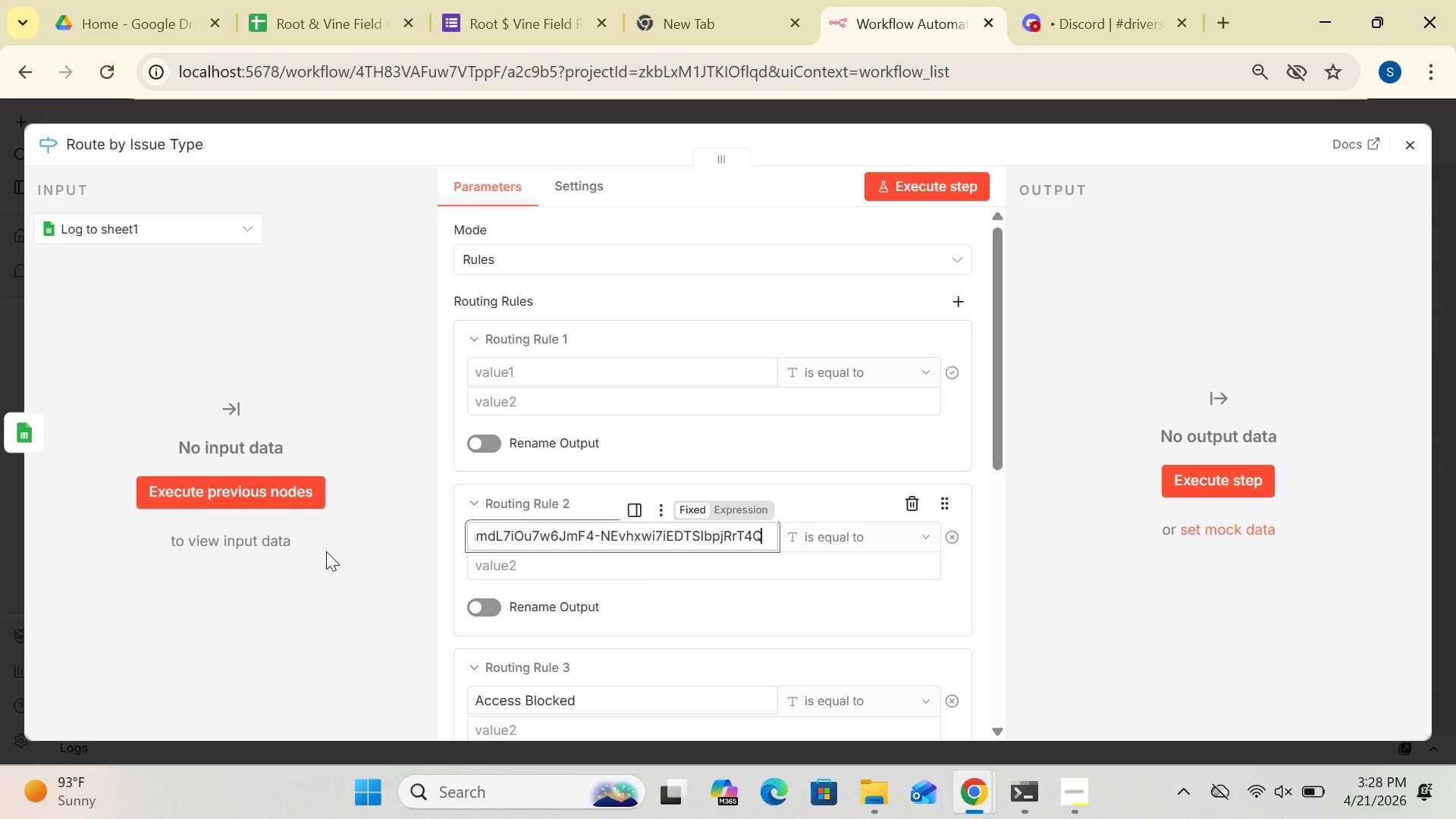 
key(Control+Z)
 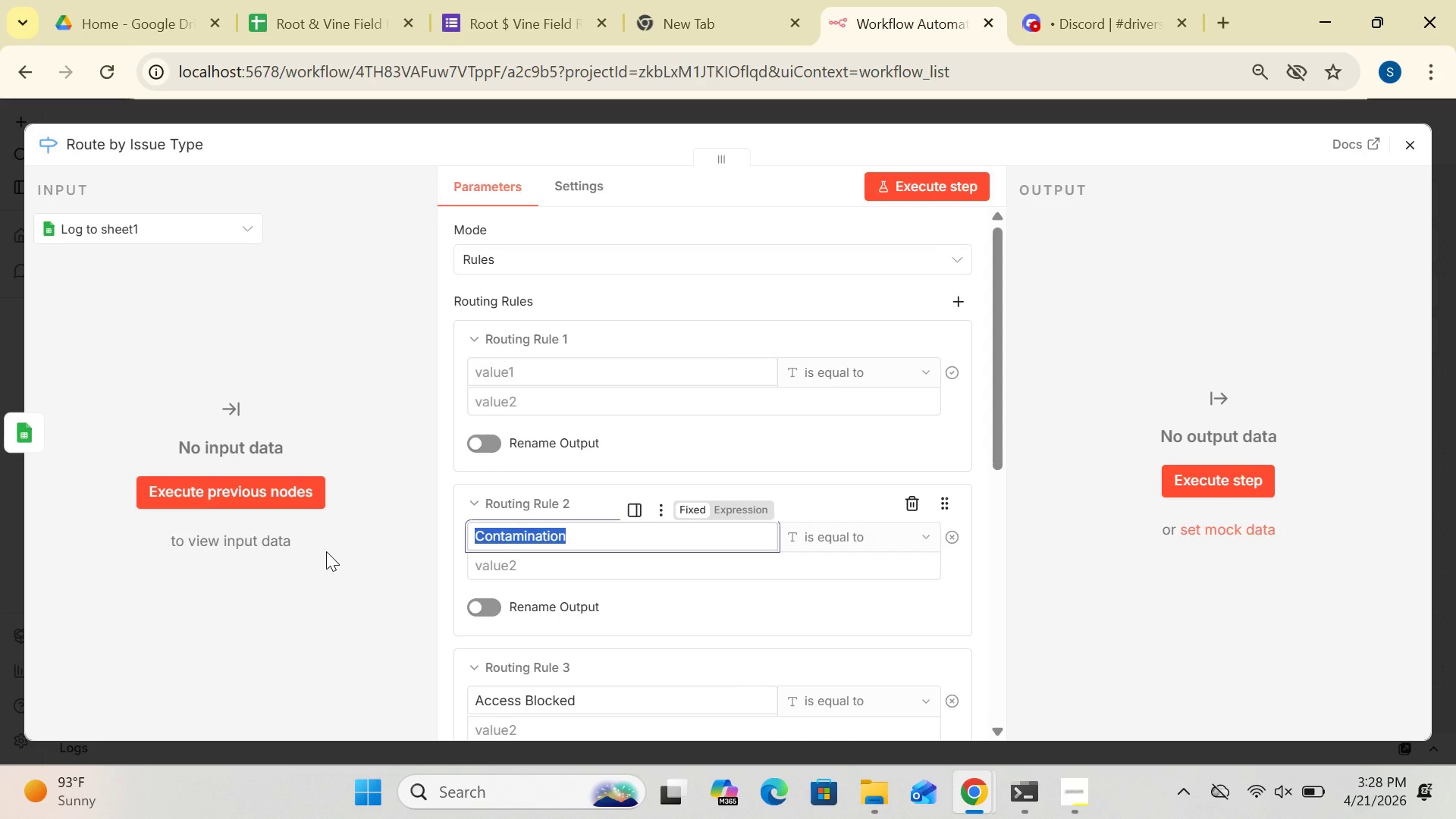 
key(Control+C)
 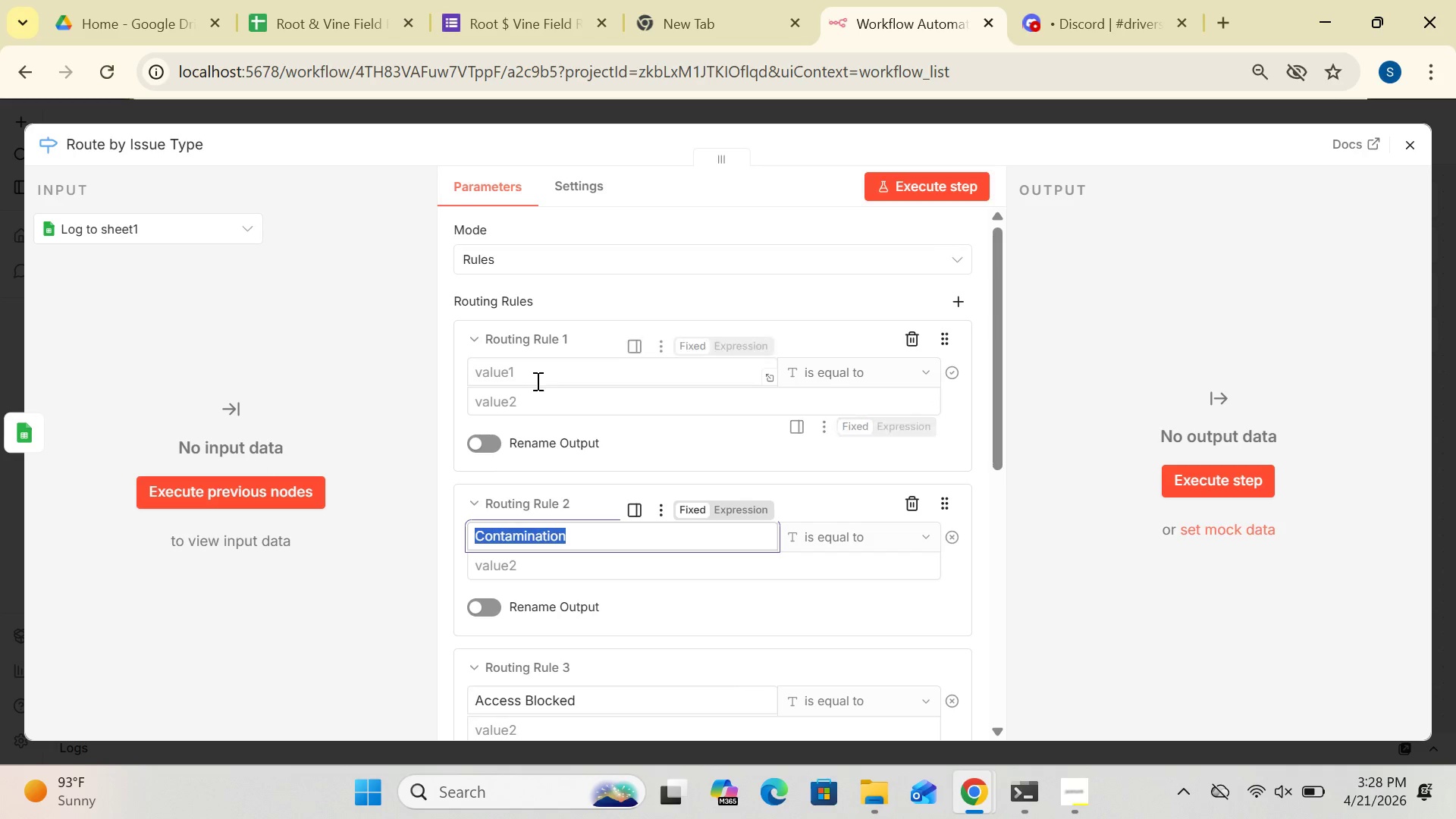 
left_click([541, 372])
 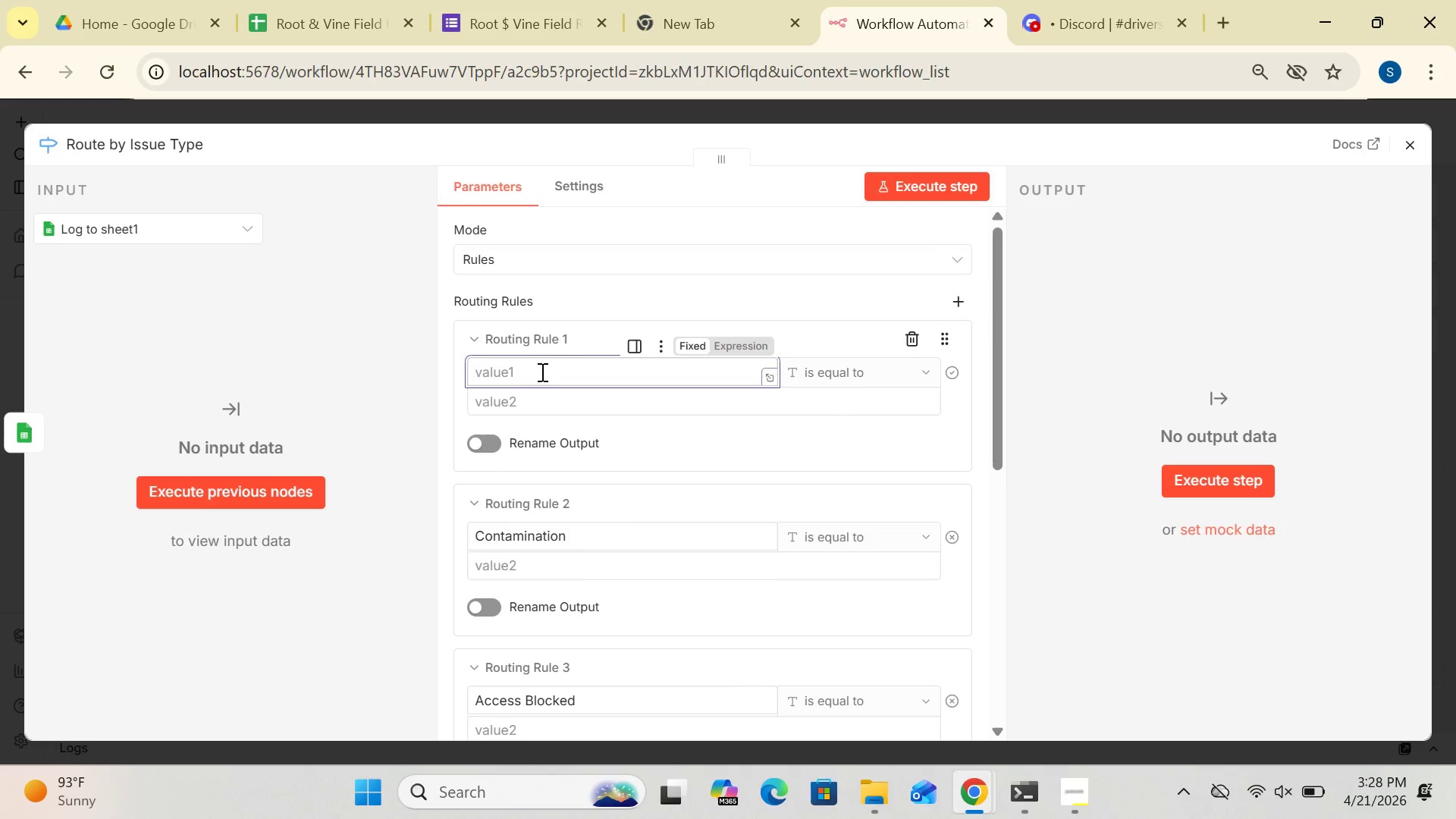 
key(Control+C)
 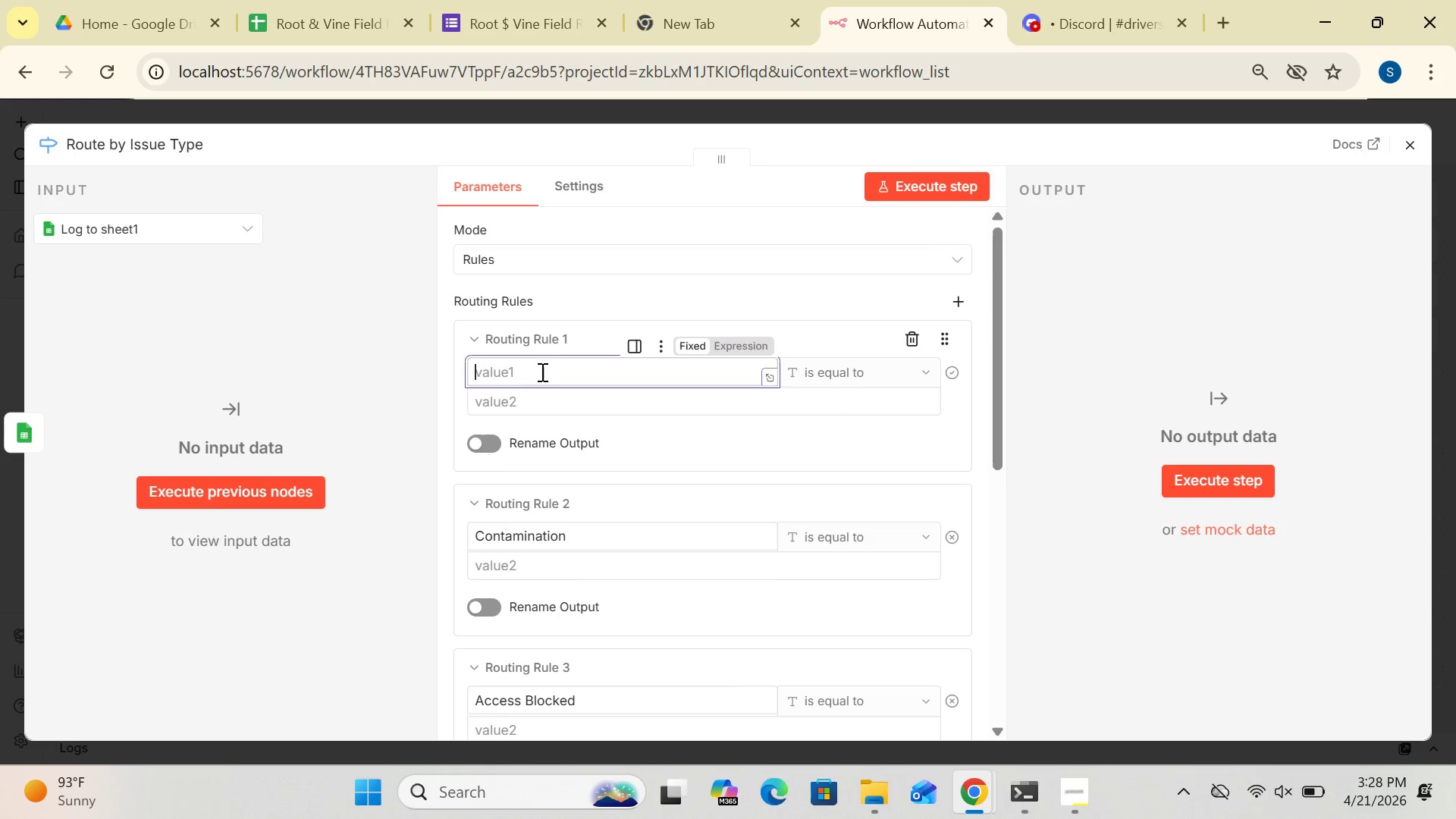 
key(Control+V)
 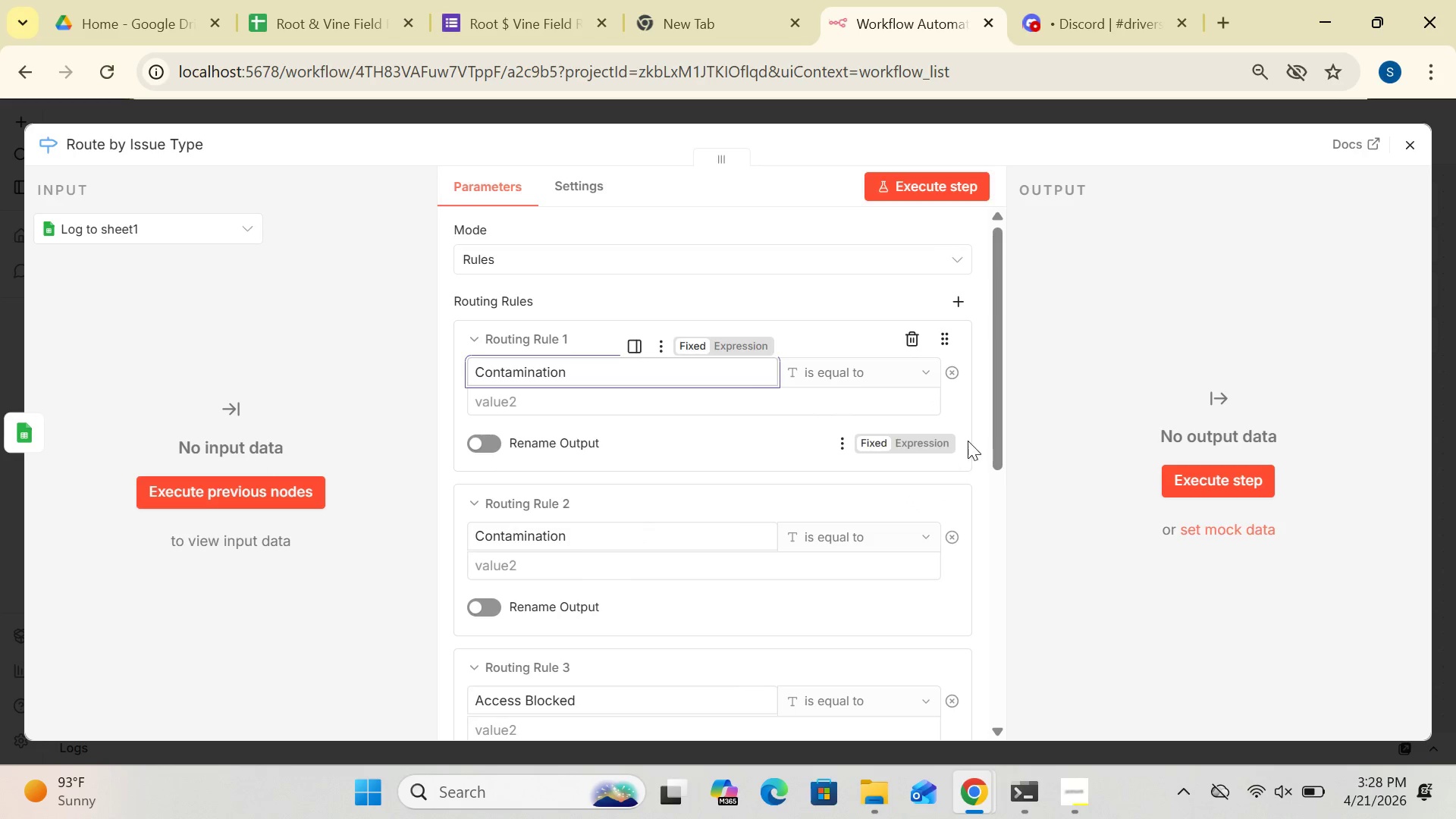 
left_click_drag(start_coordinate=[1002, 438], to_coordinate=[1003, 504])
 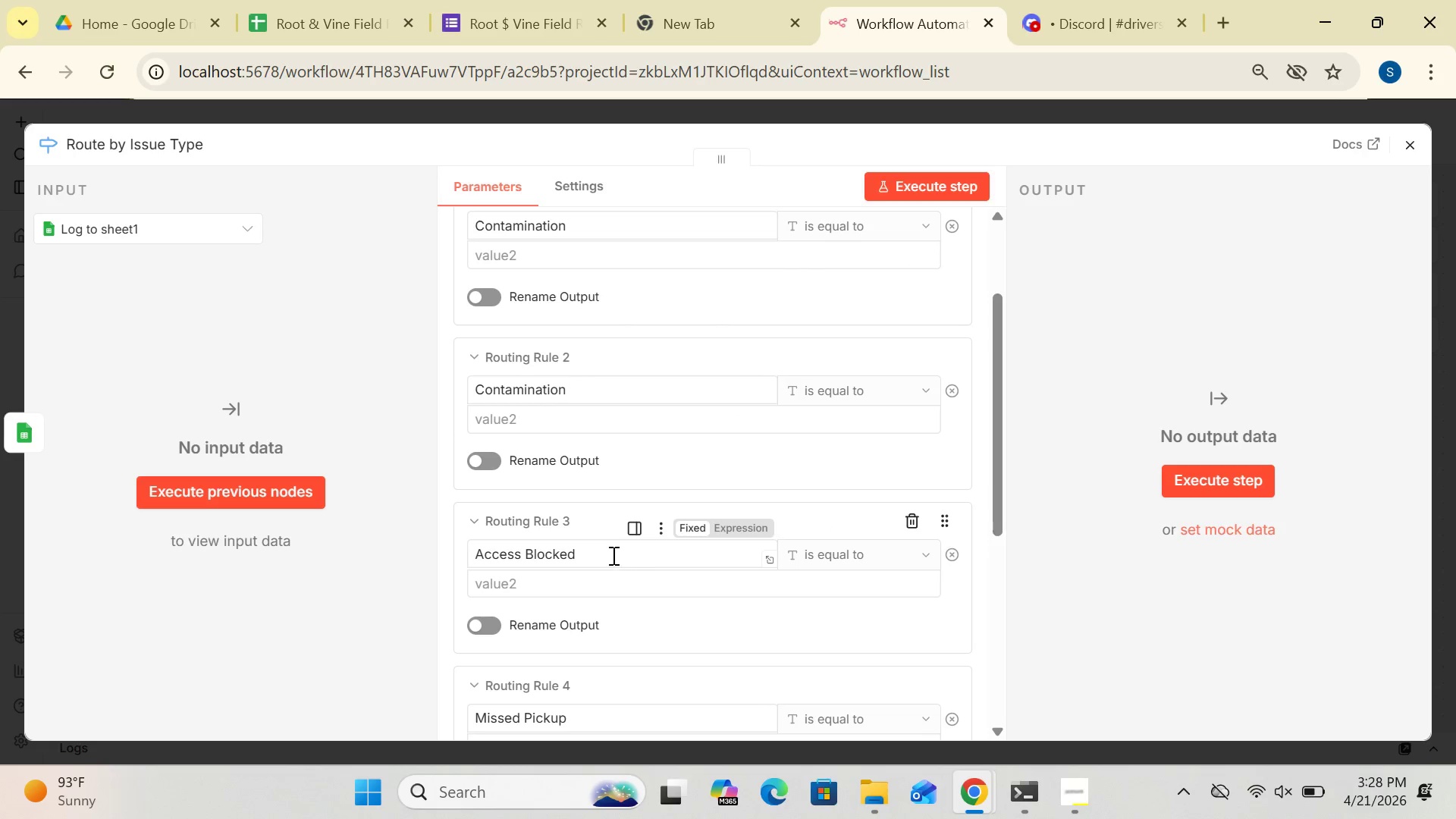 
left_click_drag(start_coordinate=[607, 551], to_coordinate=[178, 613])
 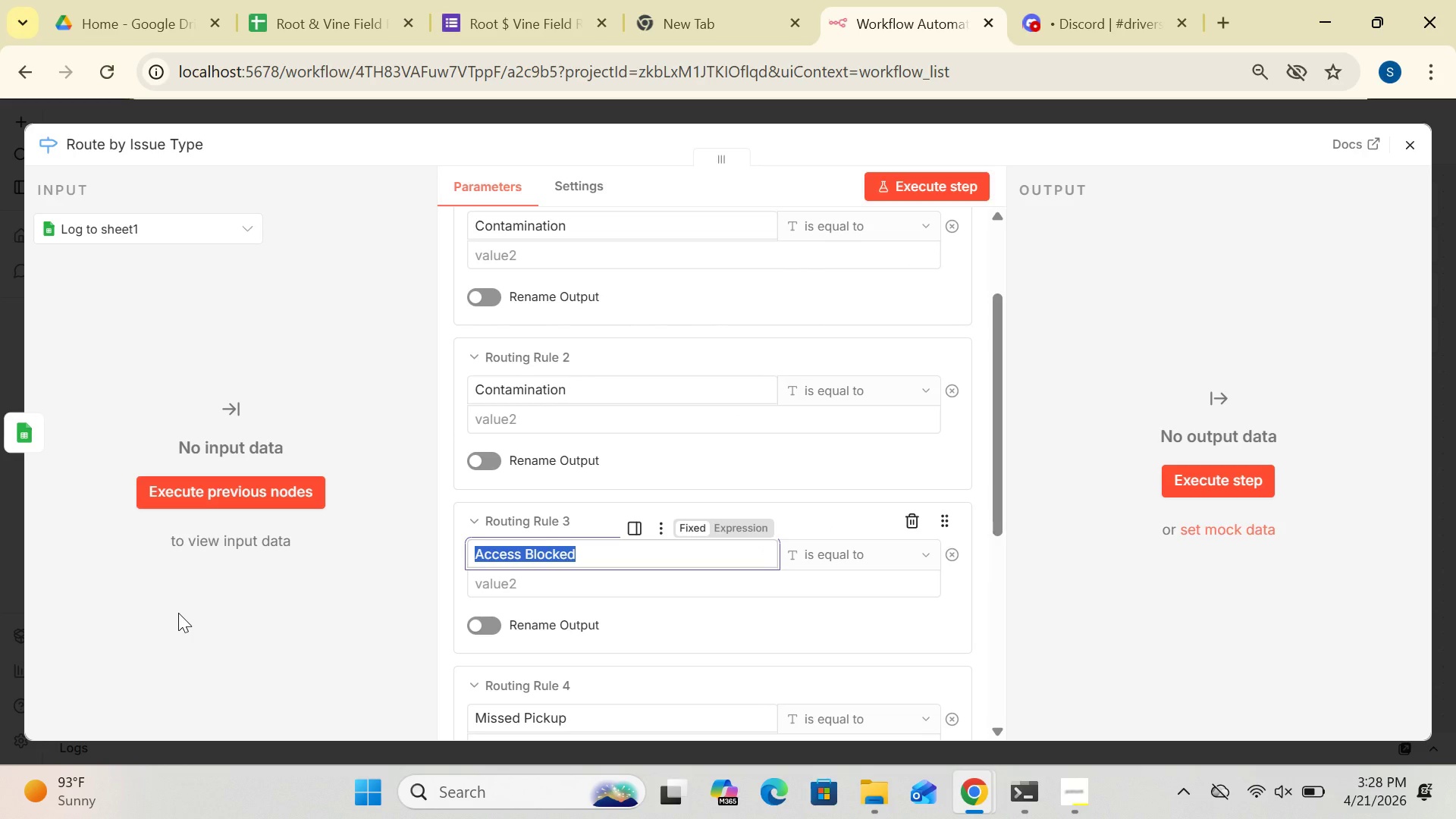 
hold_key(key=ControlLeft, duration=0.95)
 